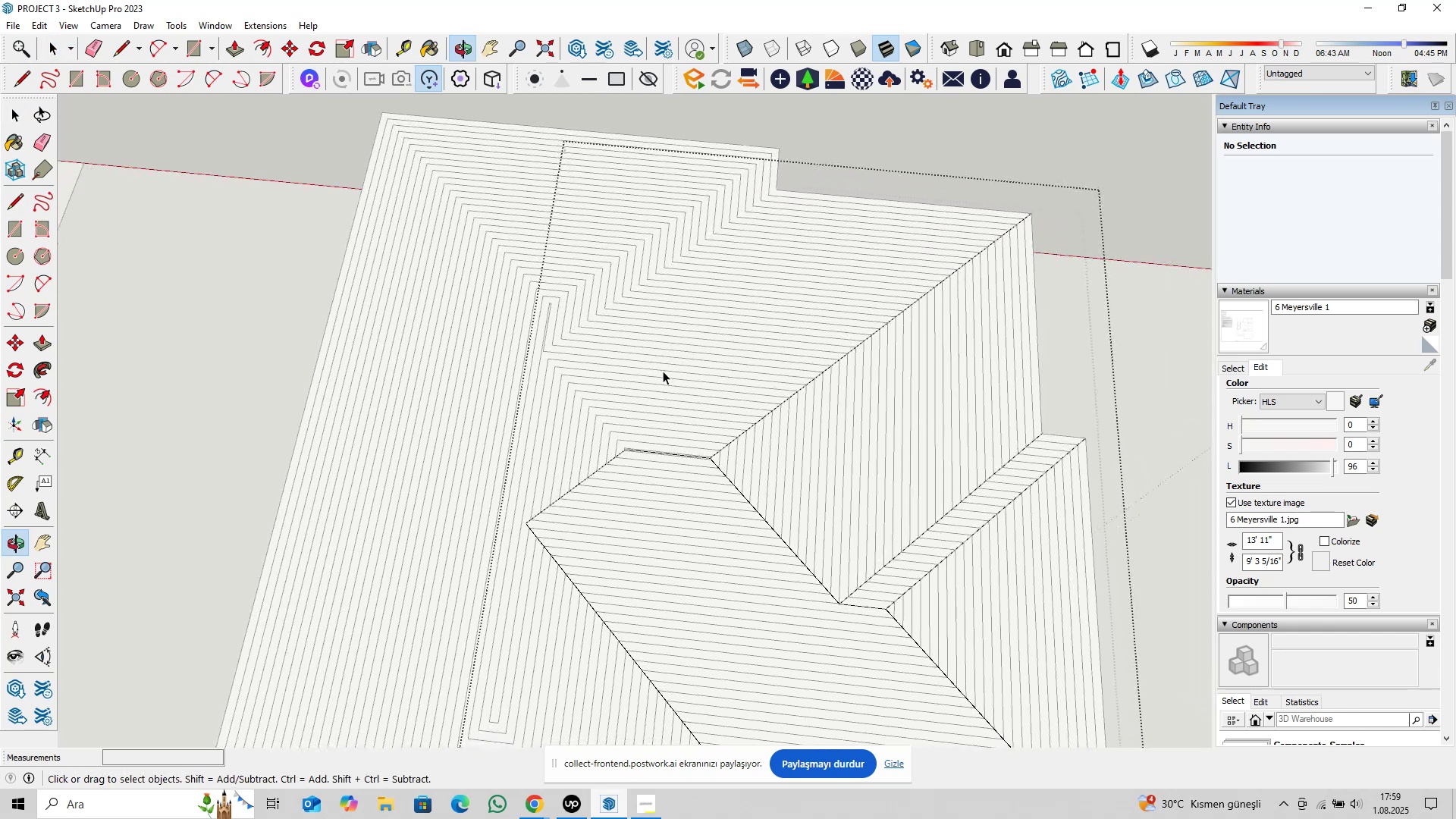 
scroll: coordinate [676, 412], scroll_direction: down, amount: 5.0
 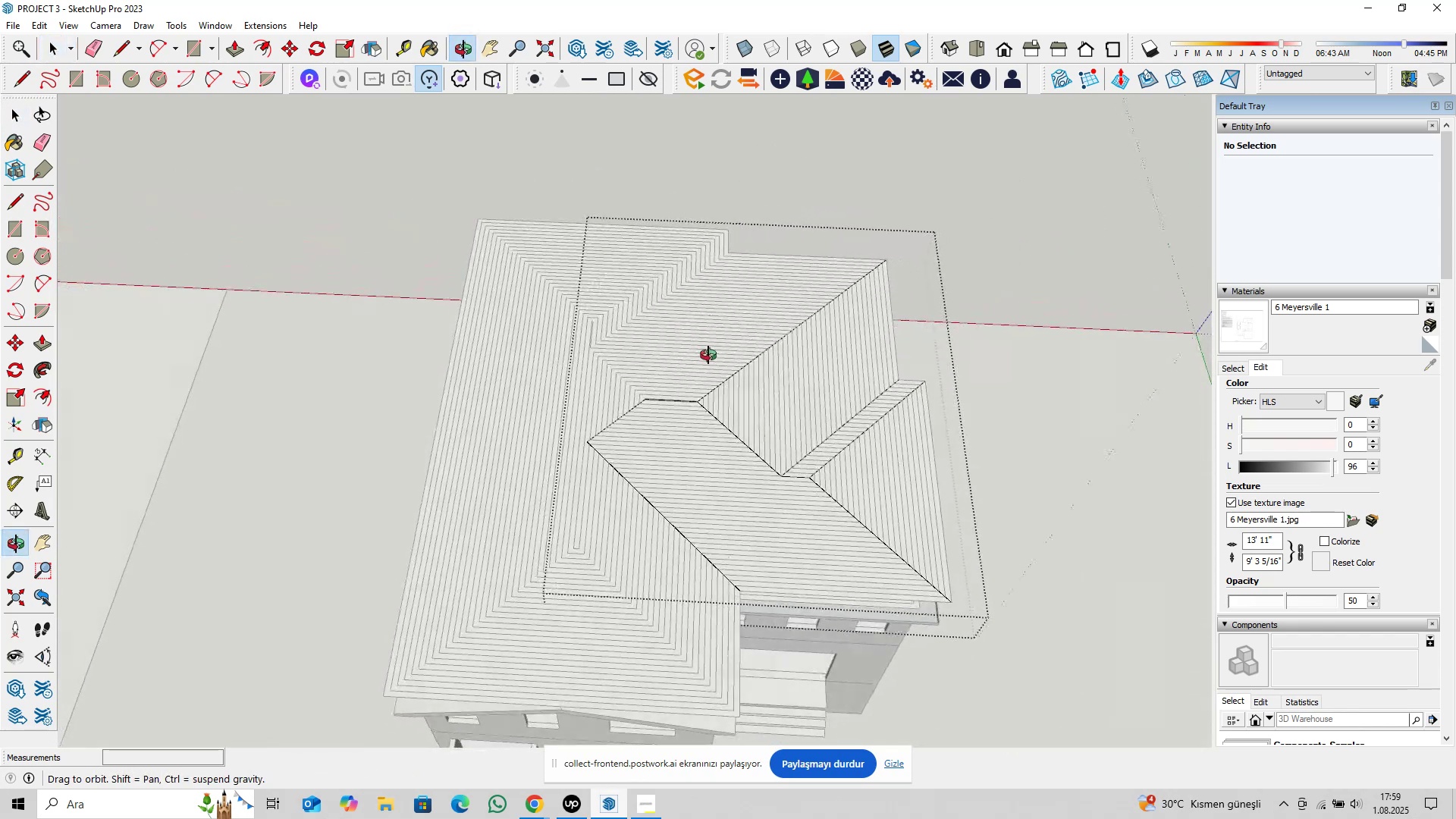 
hold_key(key=ShiftLeft, duration=0.32)
 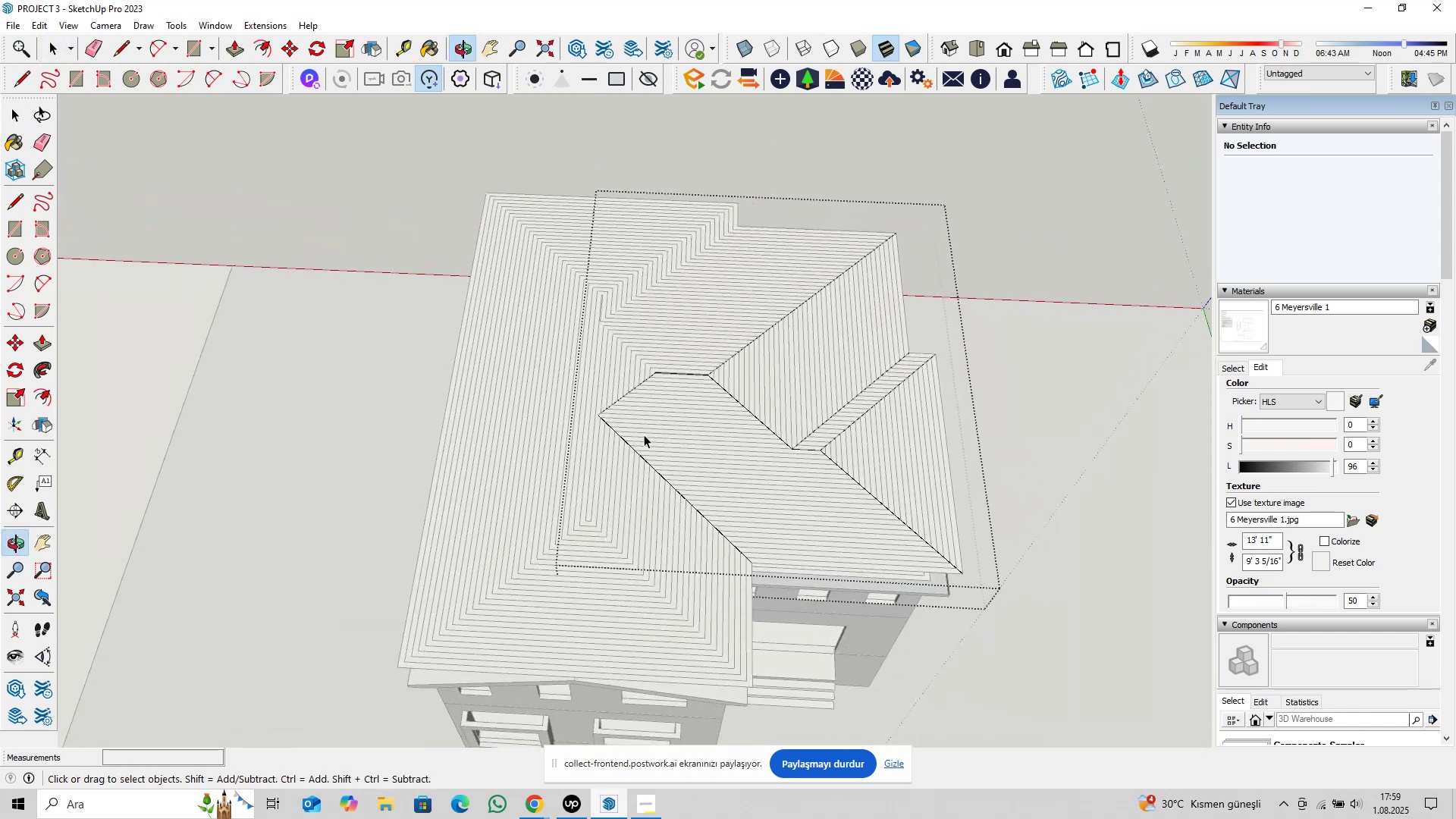 
scroll: coordinate [578, 416], scroll_direction: up, amount: 10.0
 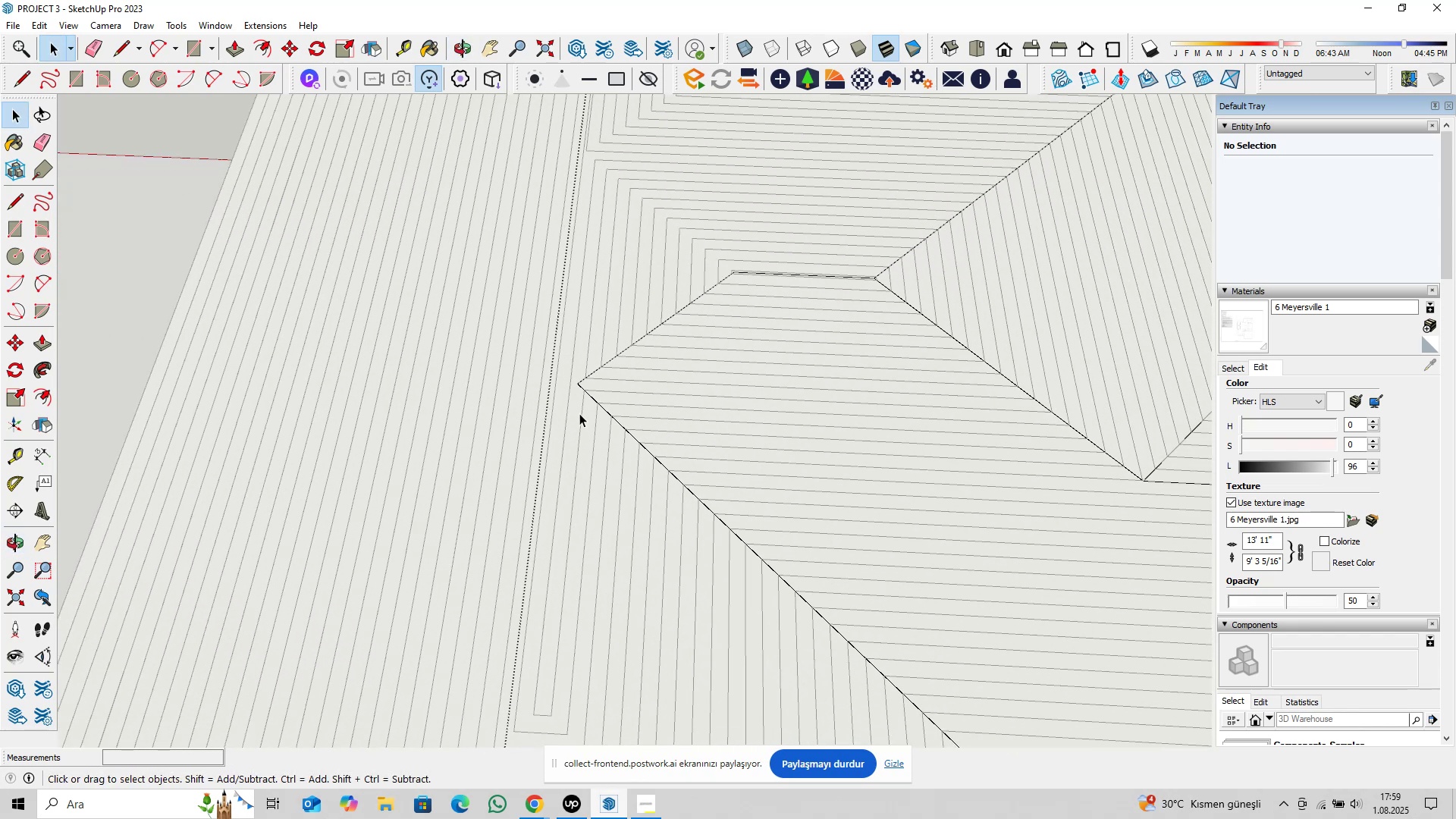 
type(pl)
 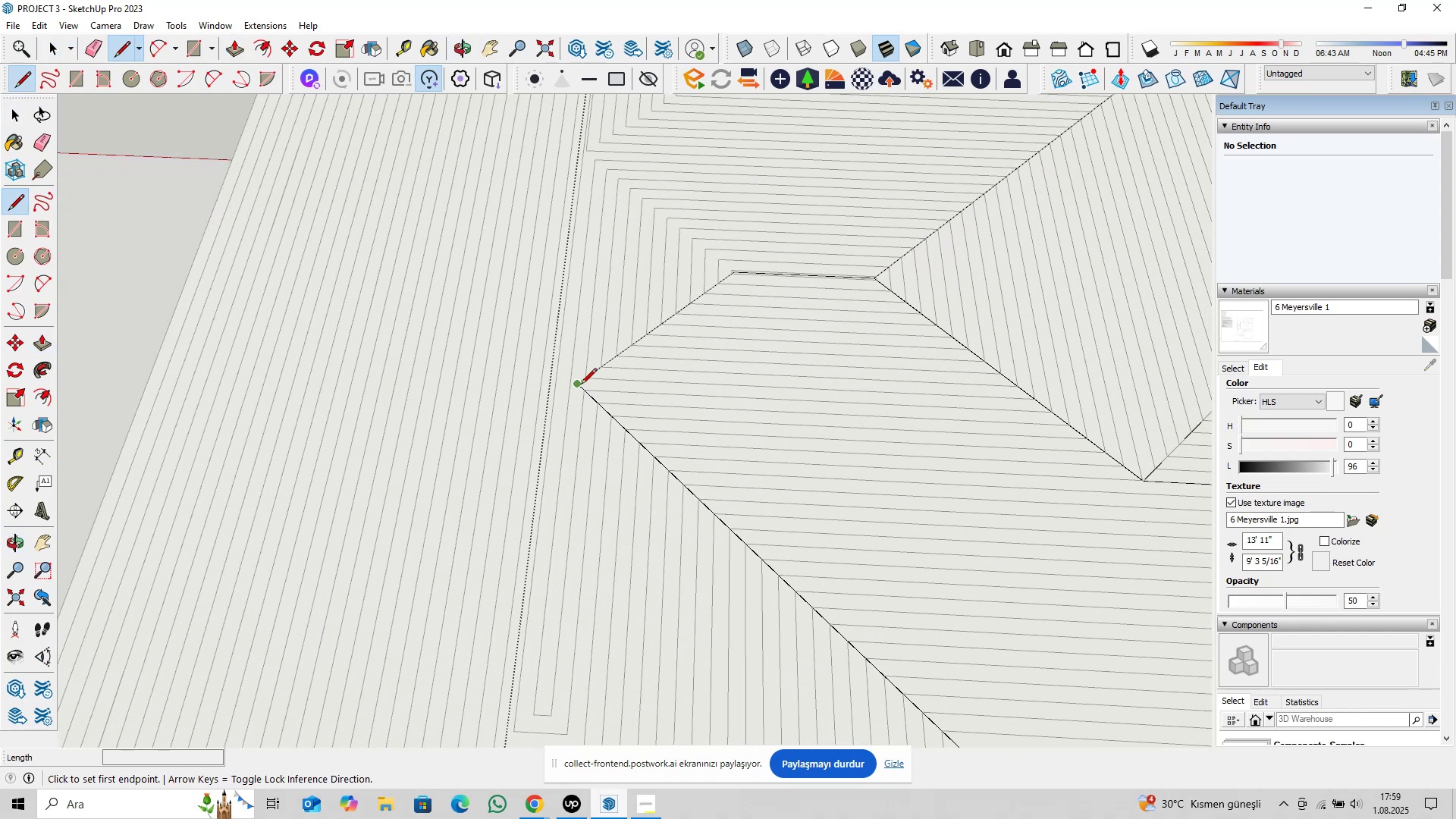 
left_click([581, 385])
 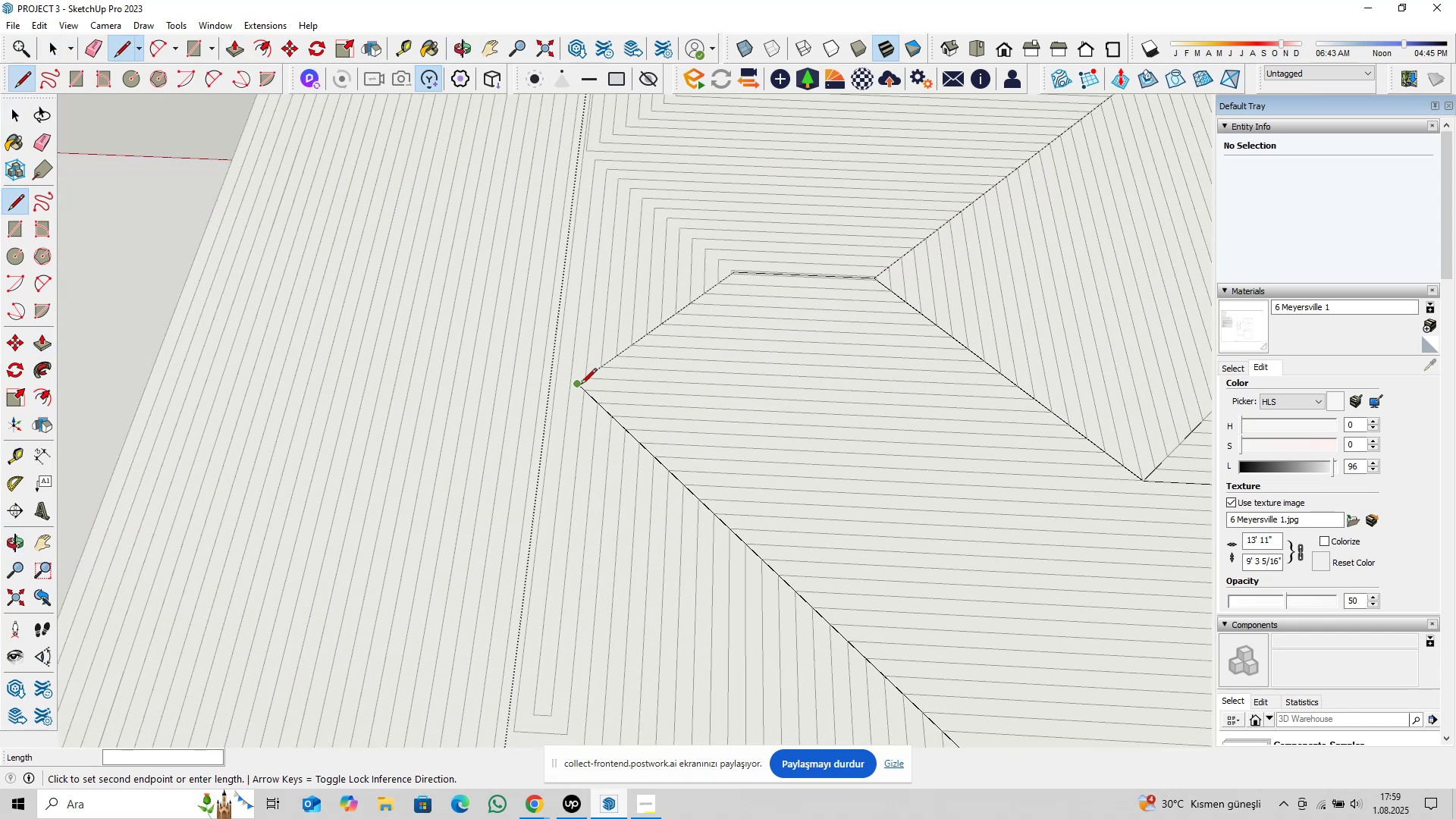 
key(ArrowLeft)
 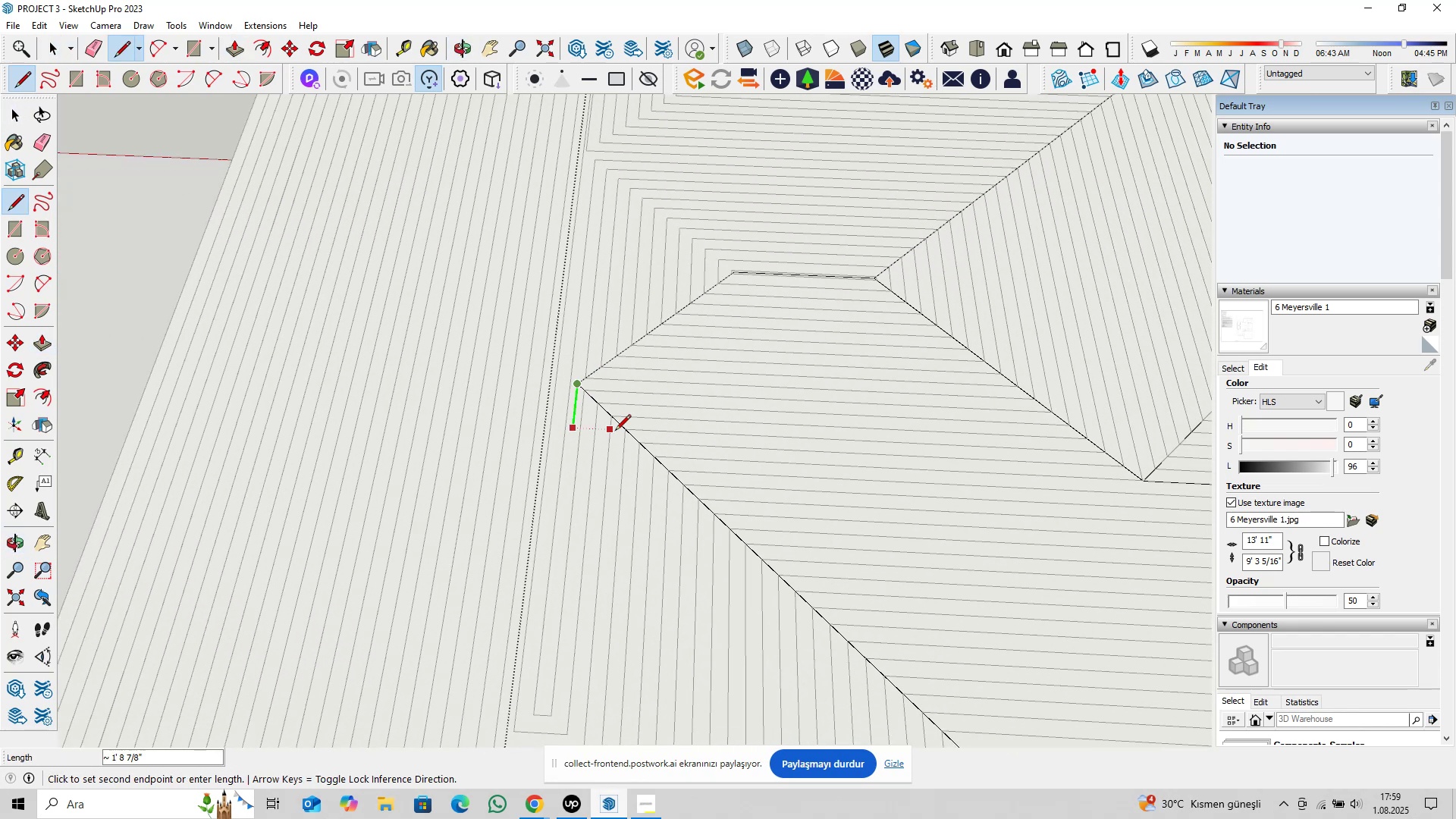 
scroll: coordinate [629, 483], scroll_direction: down, amount: 11.0
 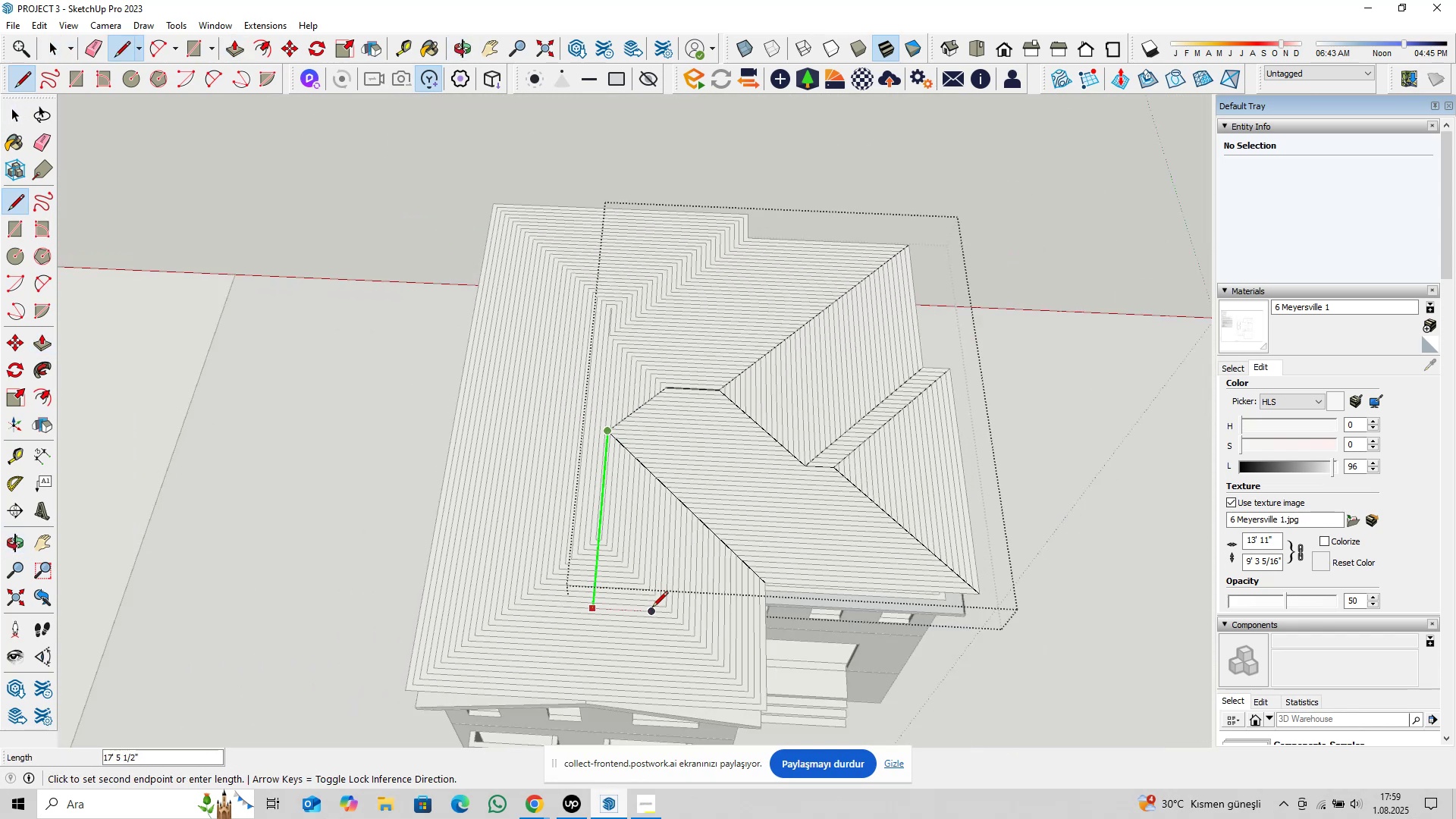 
key(Shift+ShiftLeft)
 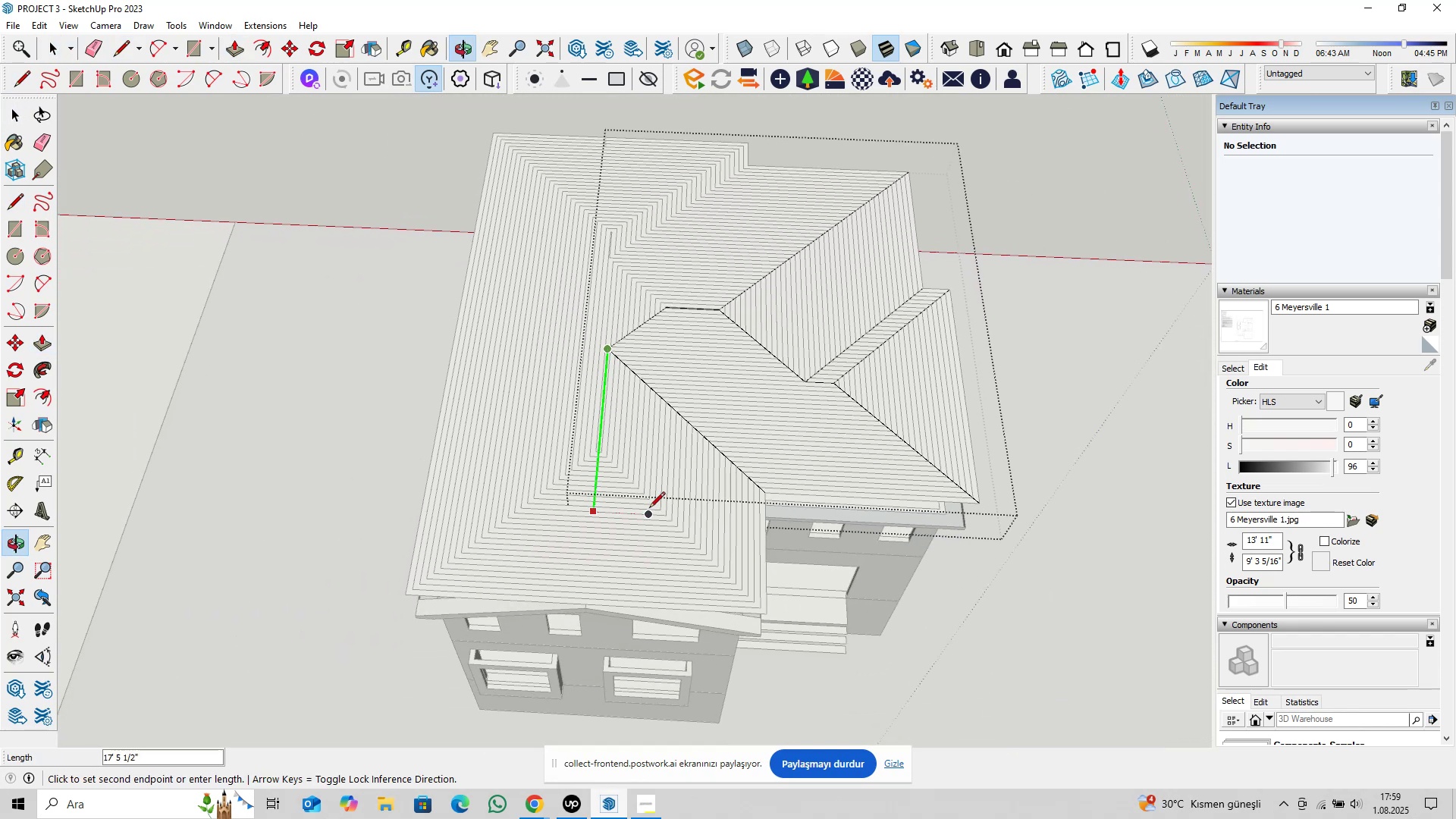 
scroll: coordinate [699, 612], scroll_direction: up, amount: 5.0
 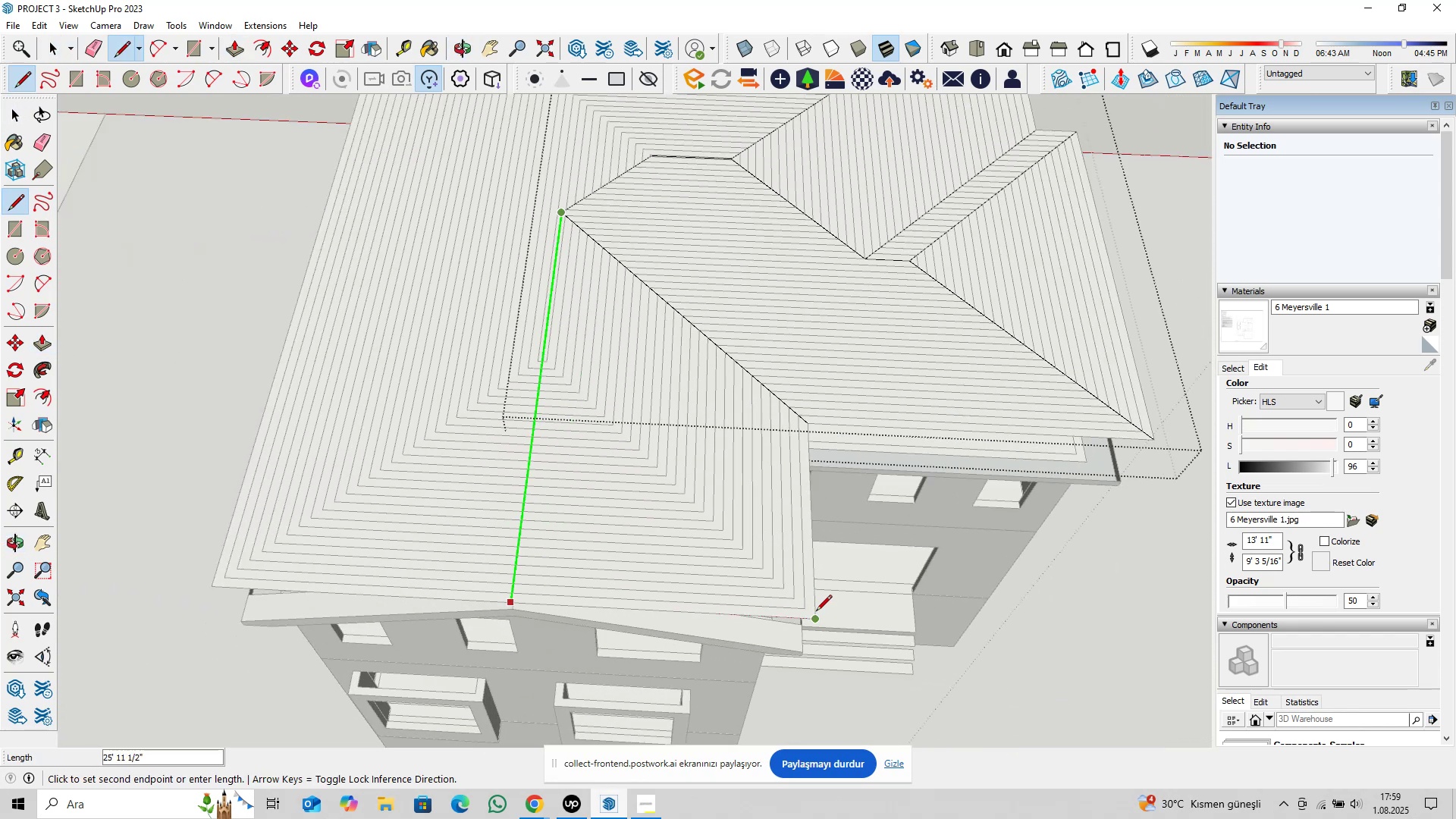 
left_click([817, 613])
 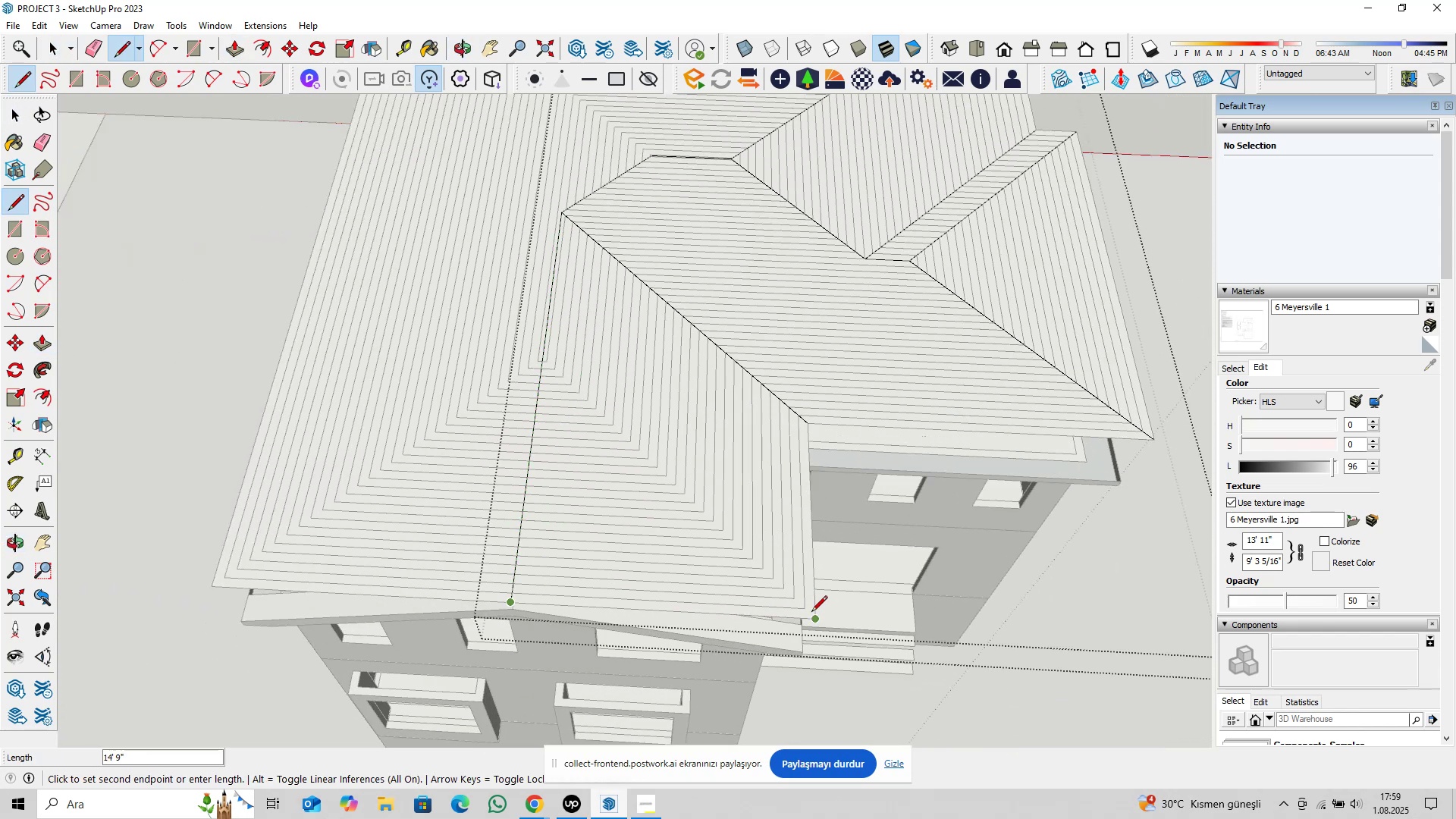 
key(Escape)
 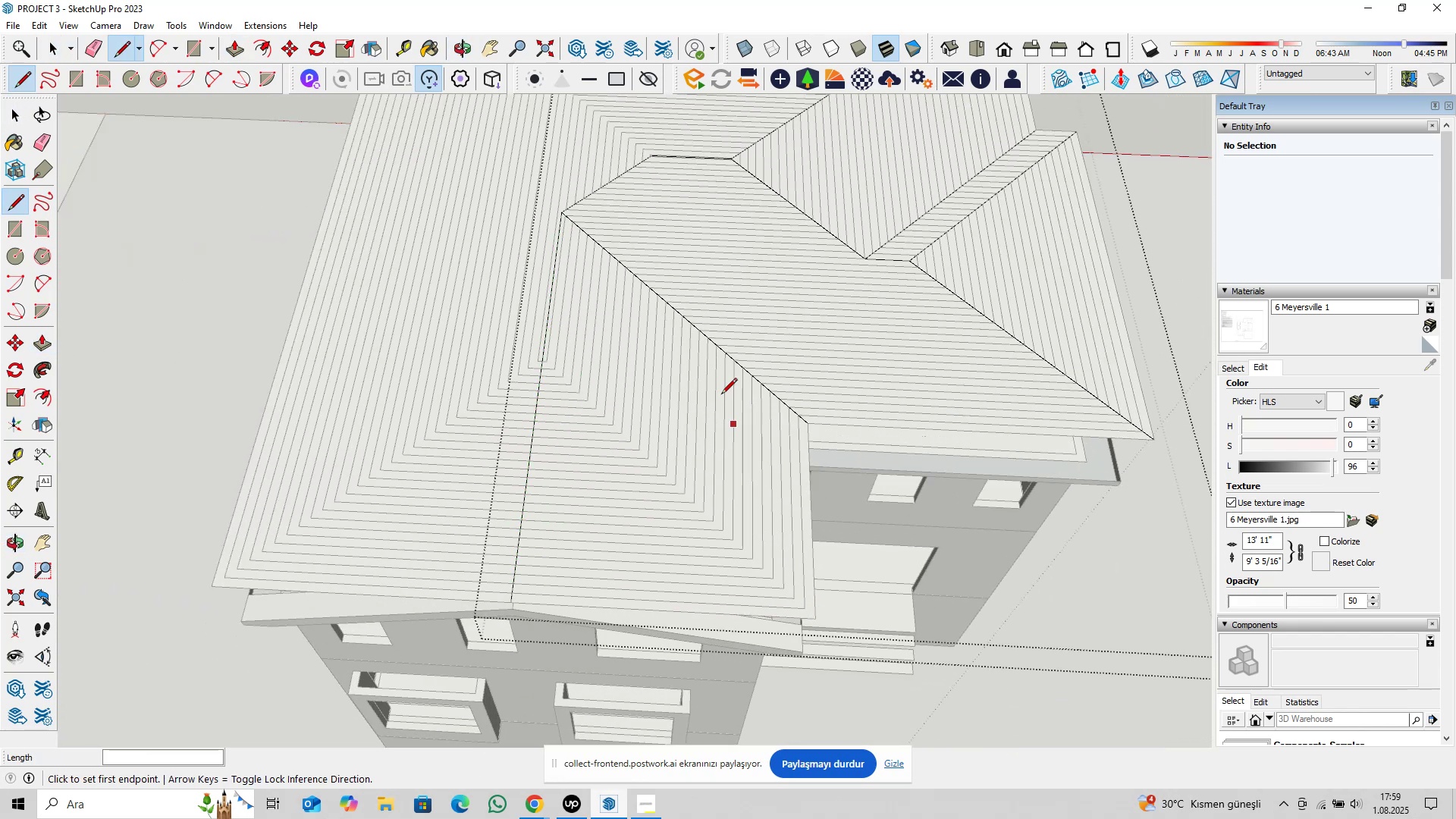 
hold_key(key=ShiftLeft, duration=0.45)
 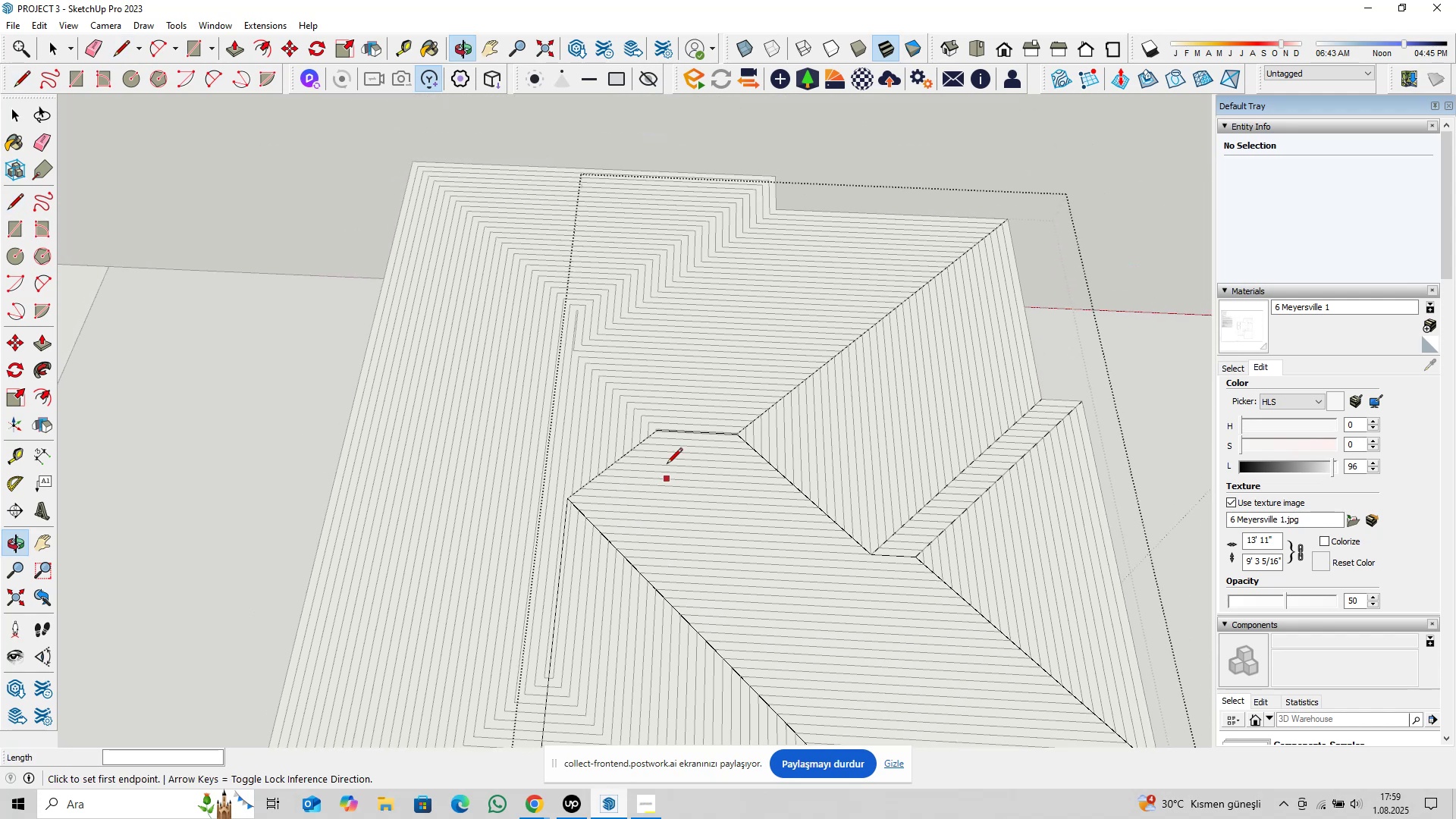 
key(Shift+ShiftLeft)
 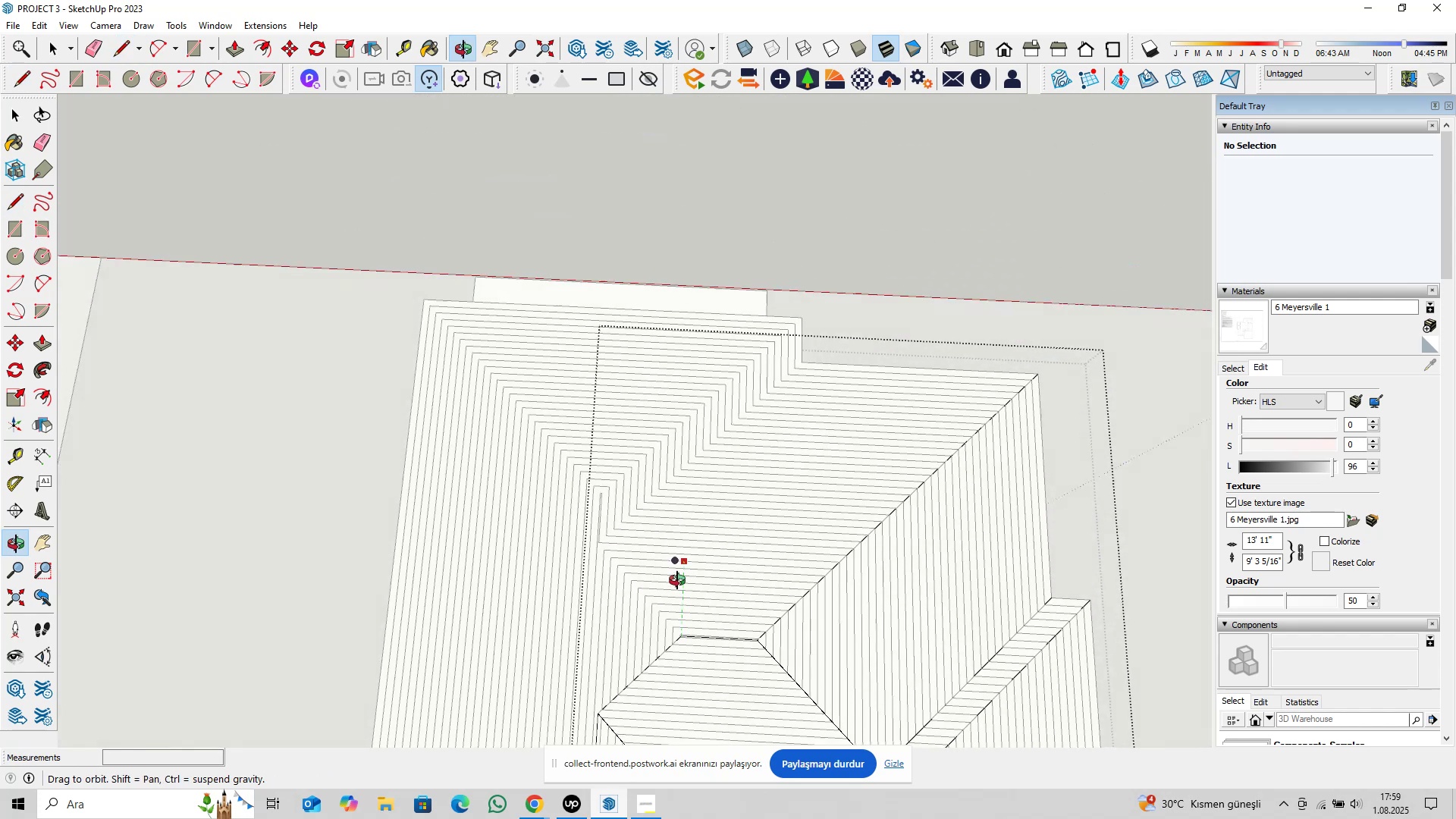 
scroll: coordinate [760, 425], scroll_direction: up, amount: 5.0
 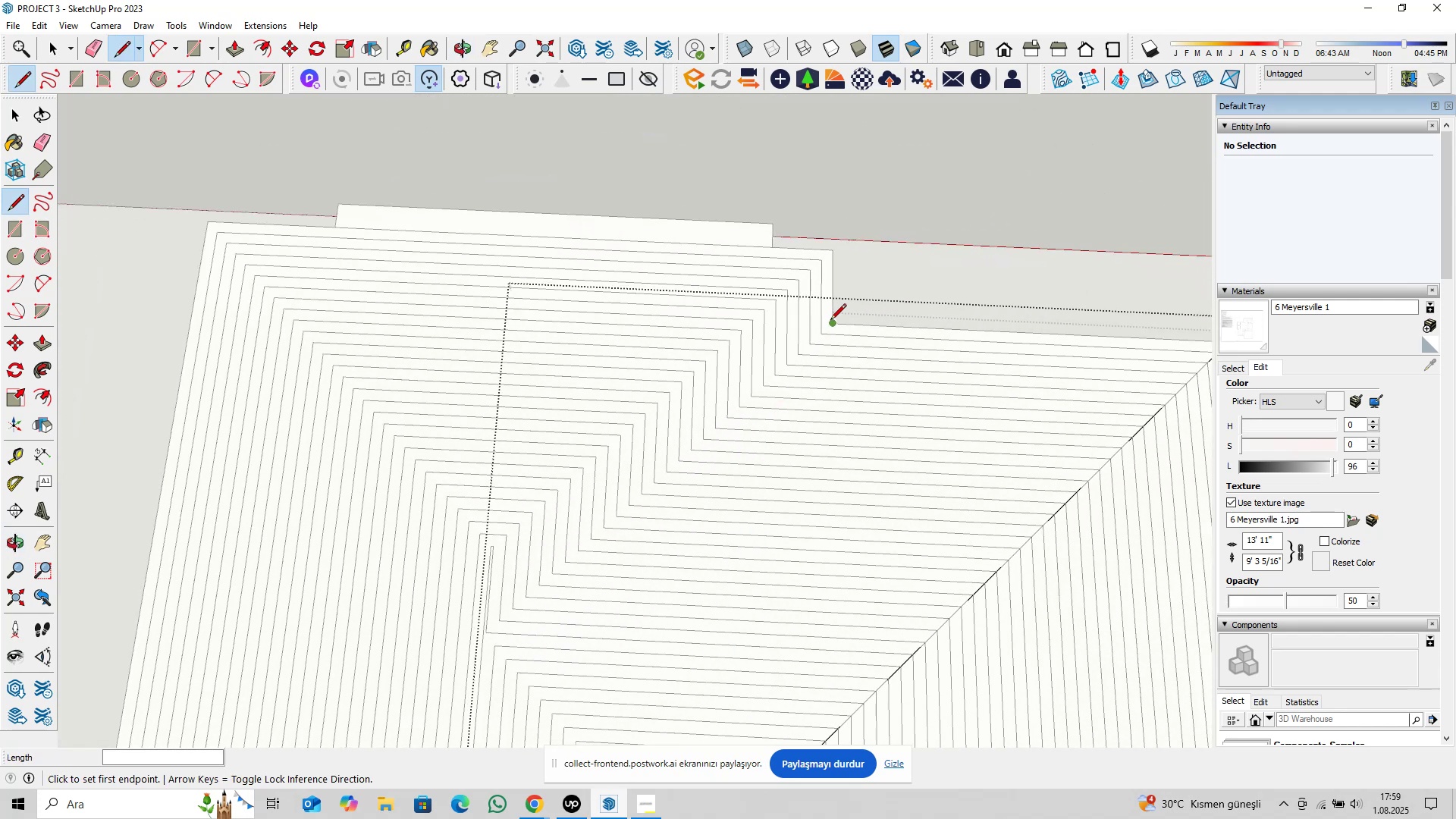 
left_click([830, 320])
 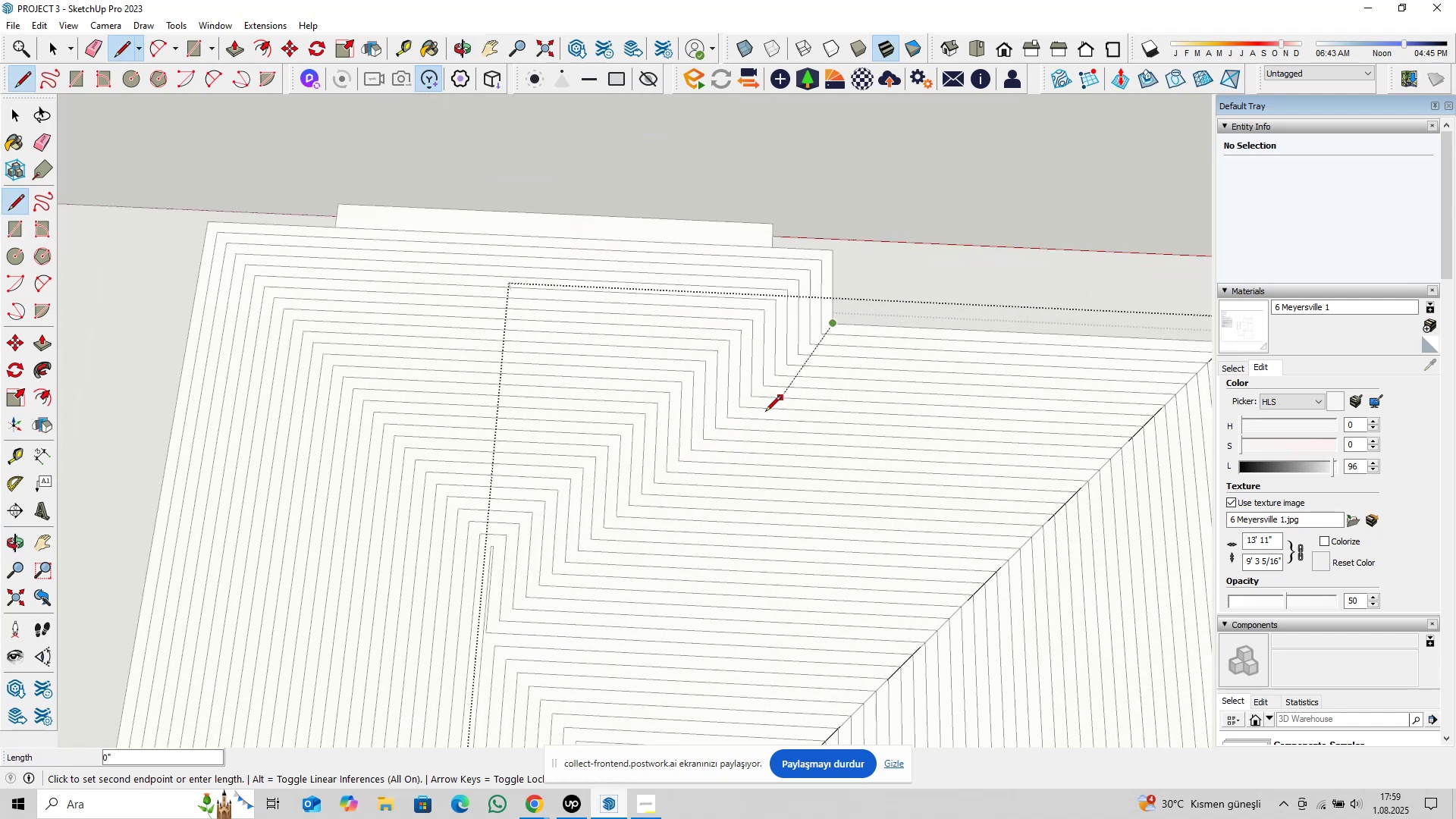 
hold_key(key=ShiftLeft, duration=0.44)
 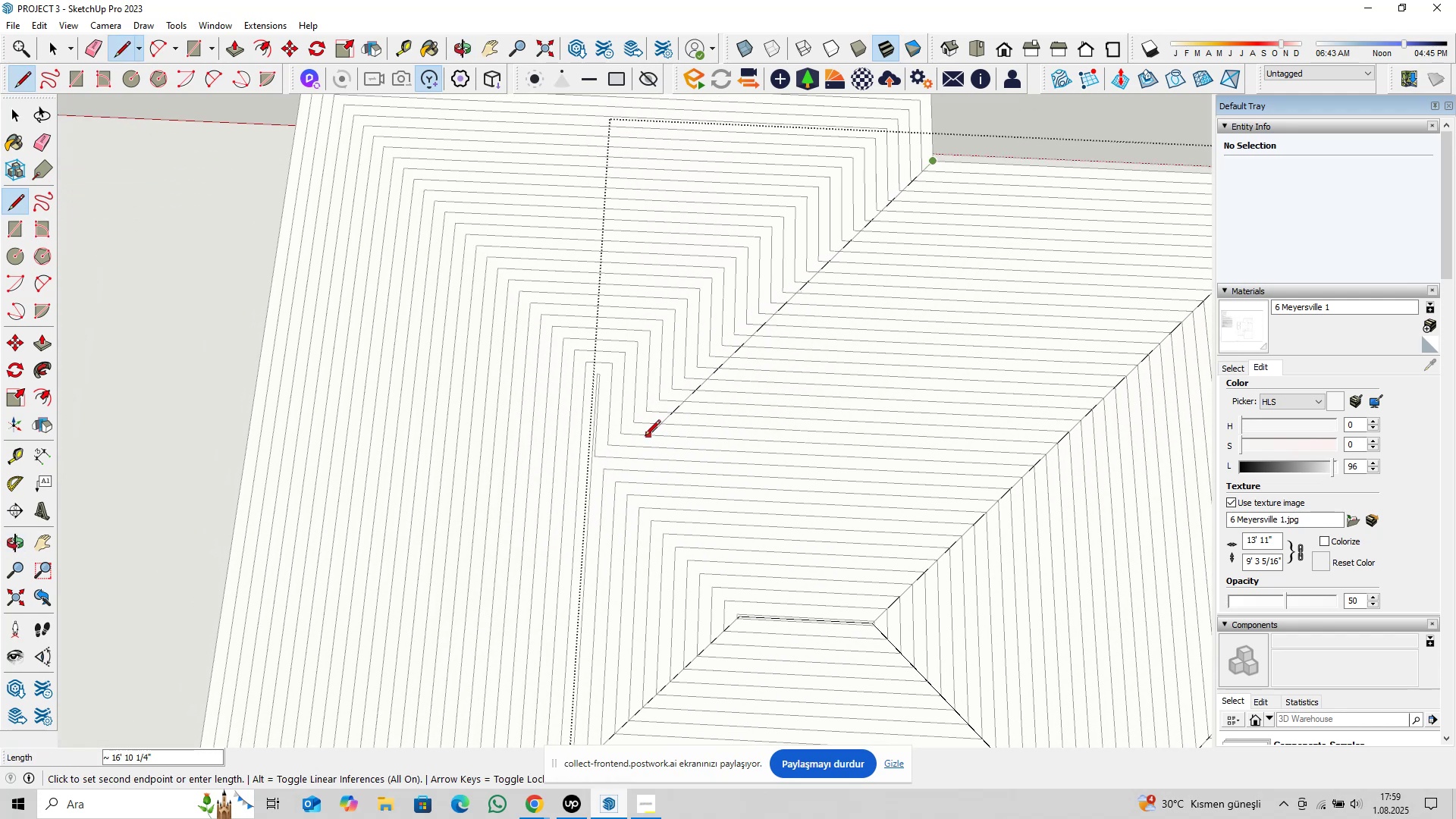 
scroll: coordinate [600, 462], scroll_direction: up, amount: 13.0
 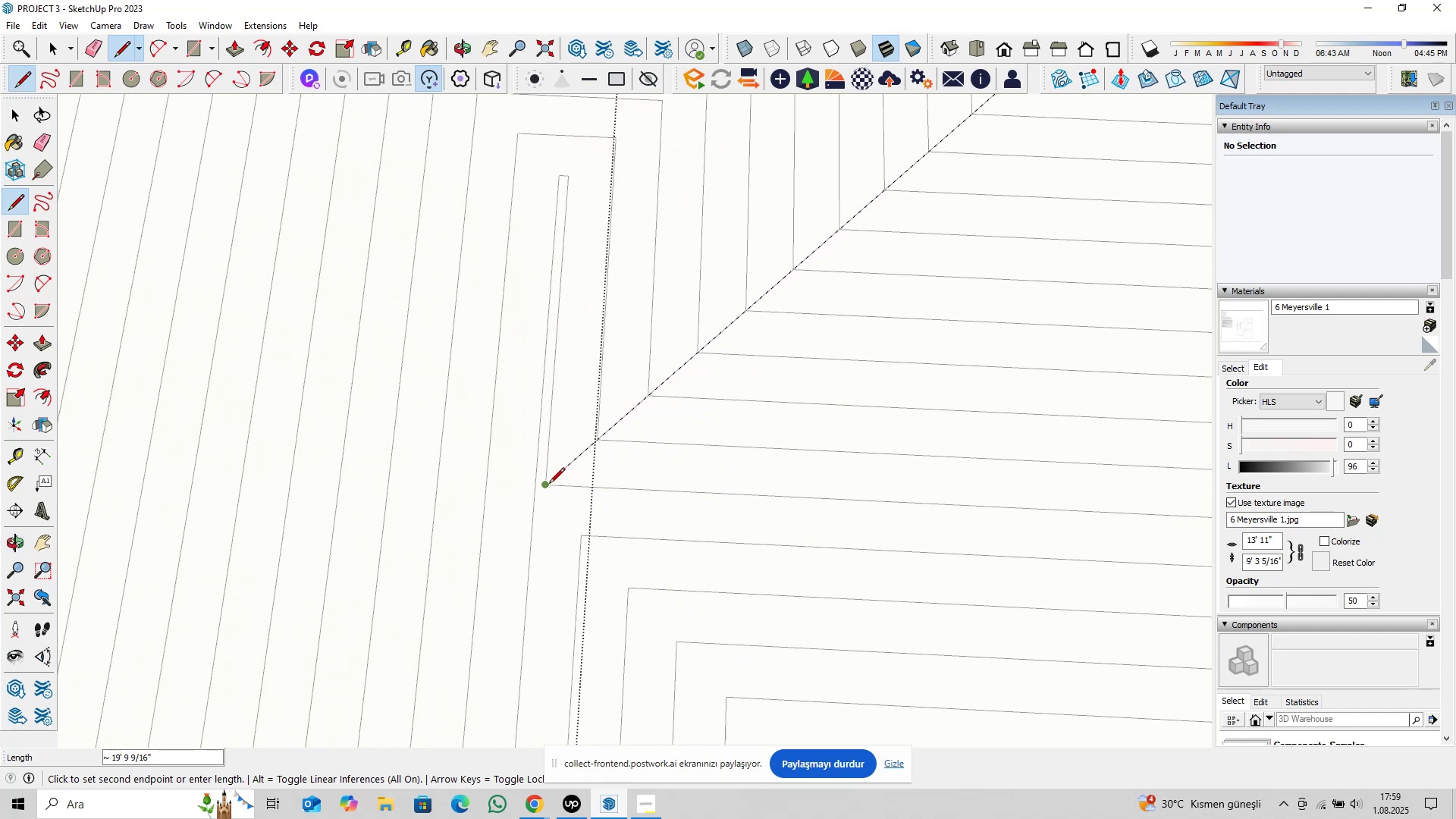 
left_click([549, 485])
 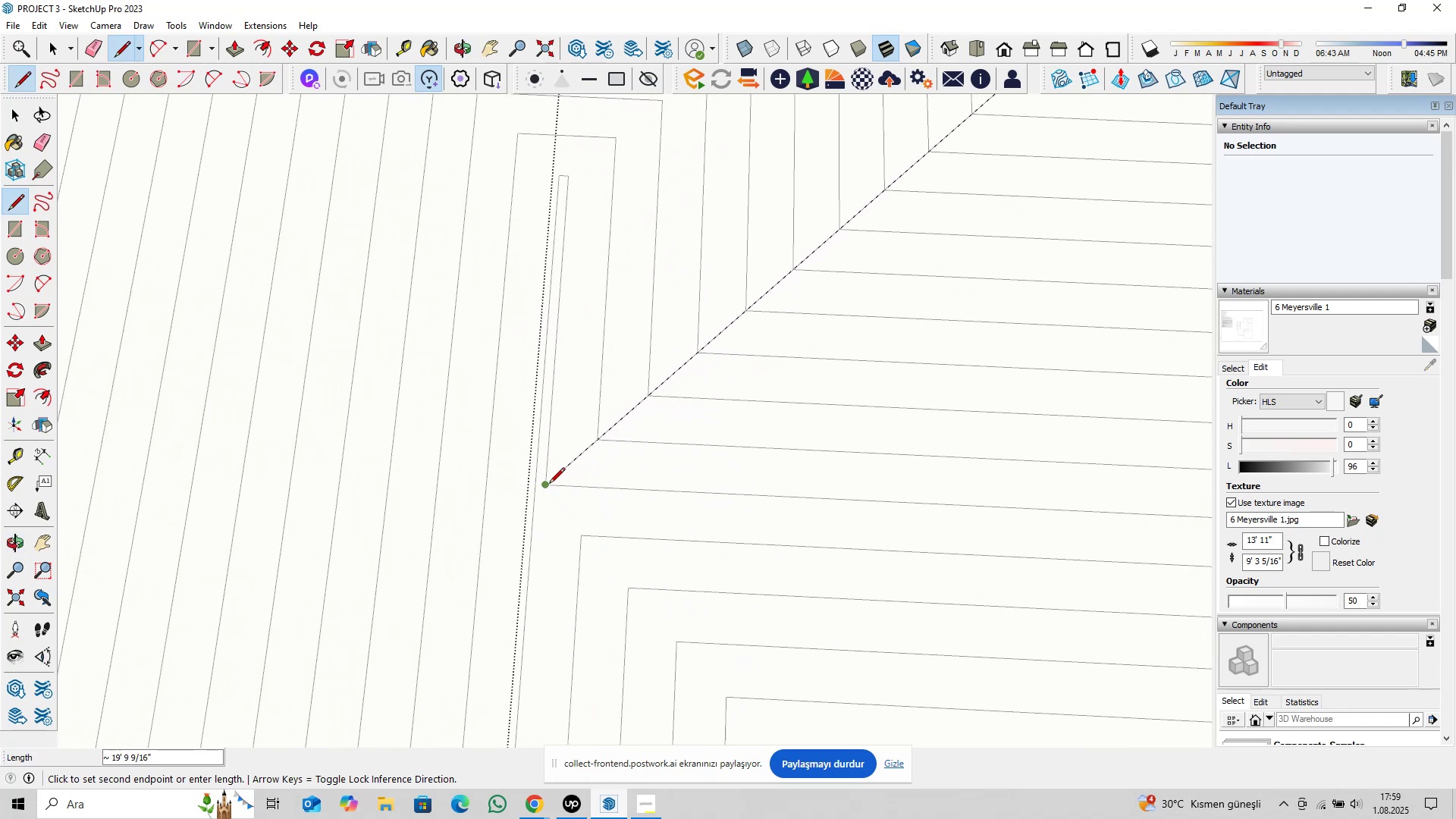 
scroll: coordinate [549, 485], scroll_direction: up, amount: 13.0
 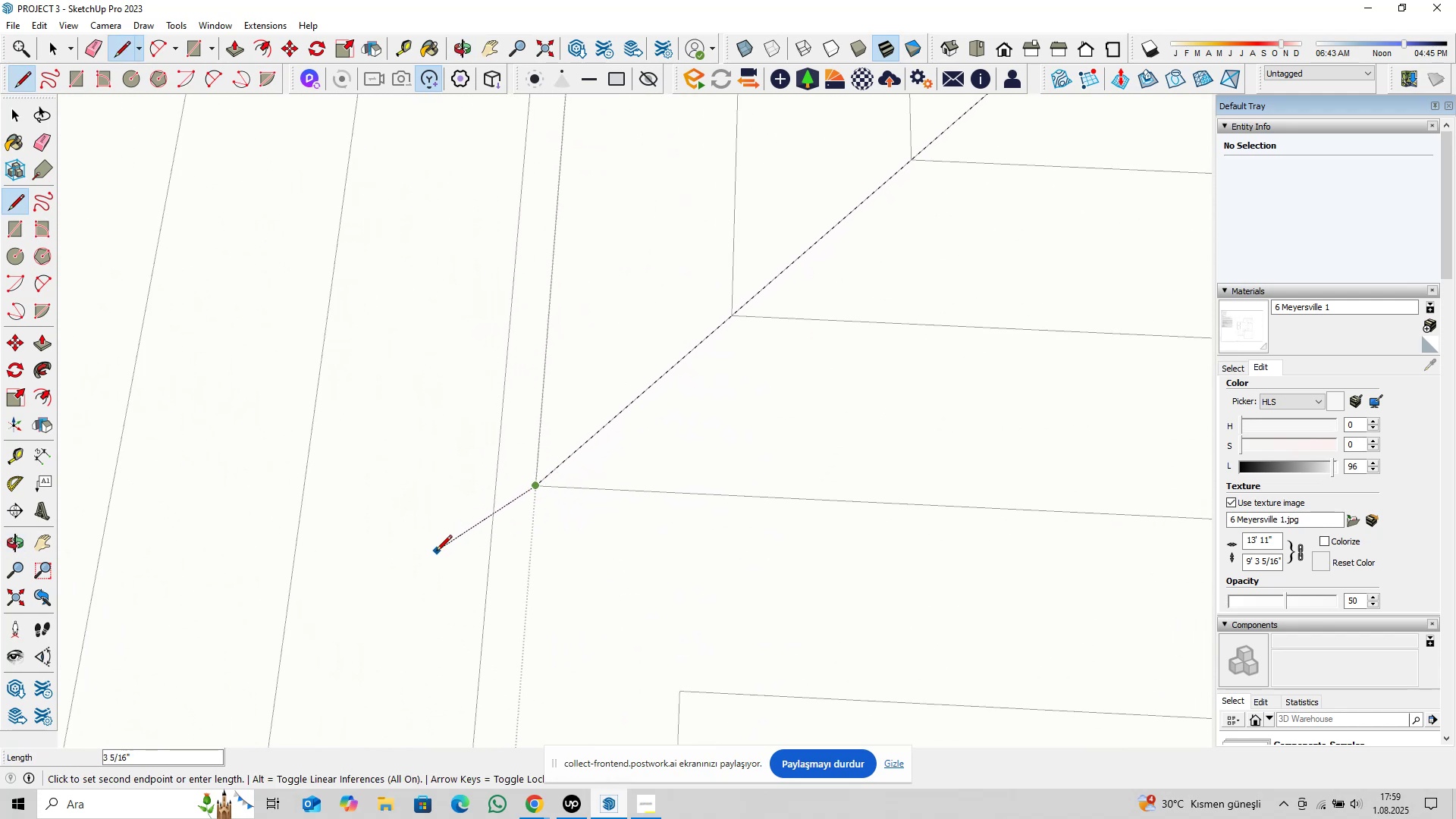 
left_click([431, 566])
 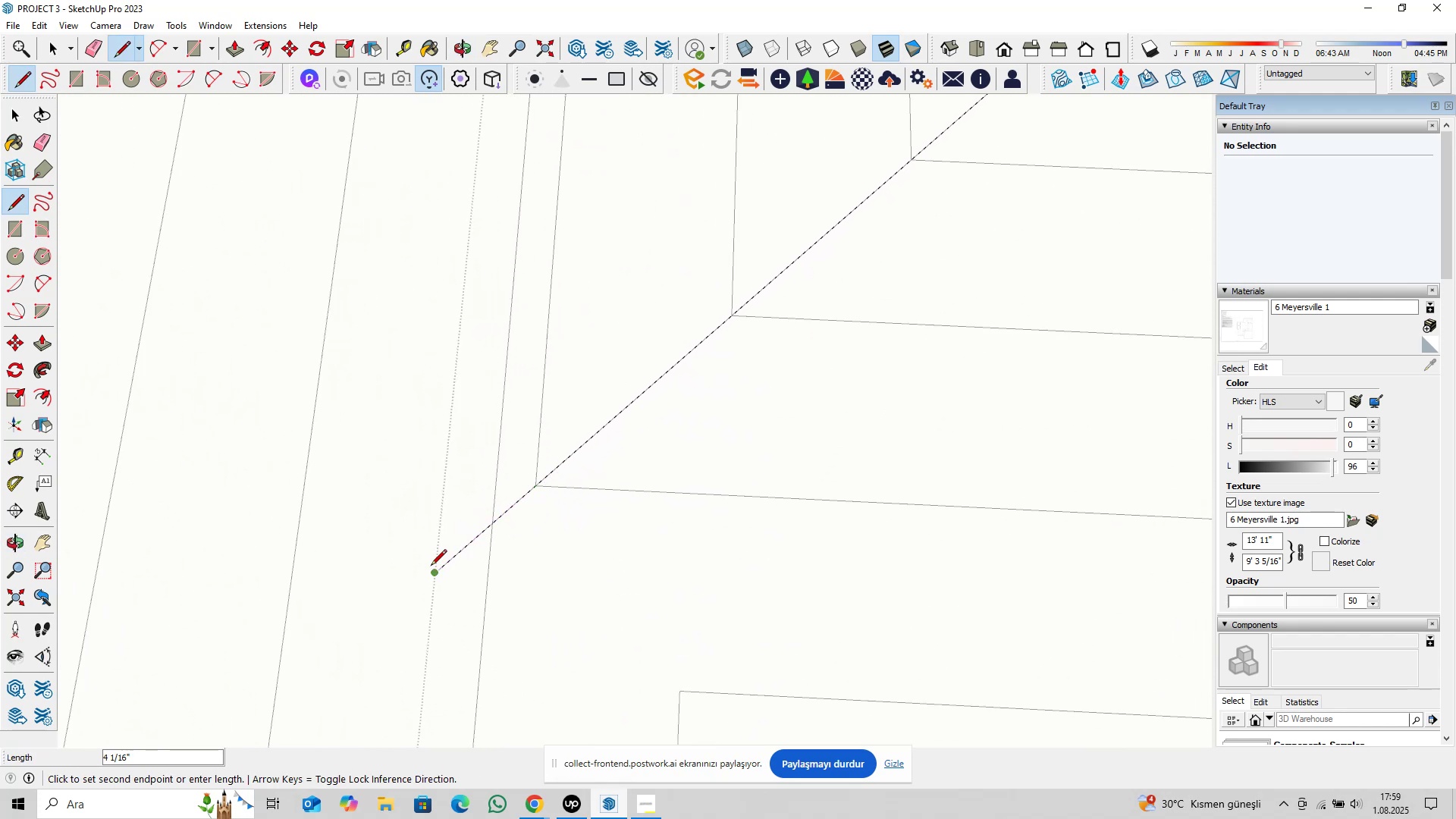 
key(Escape)
 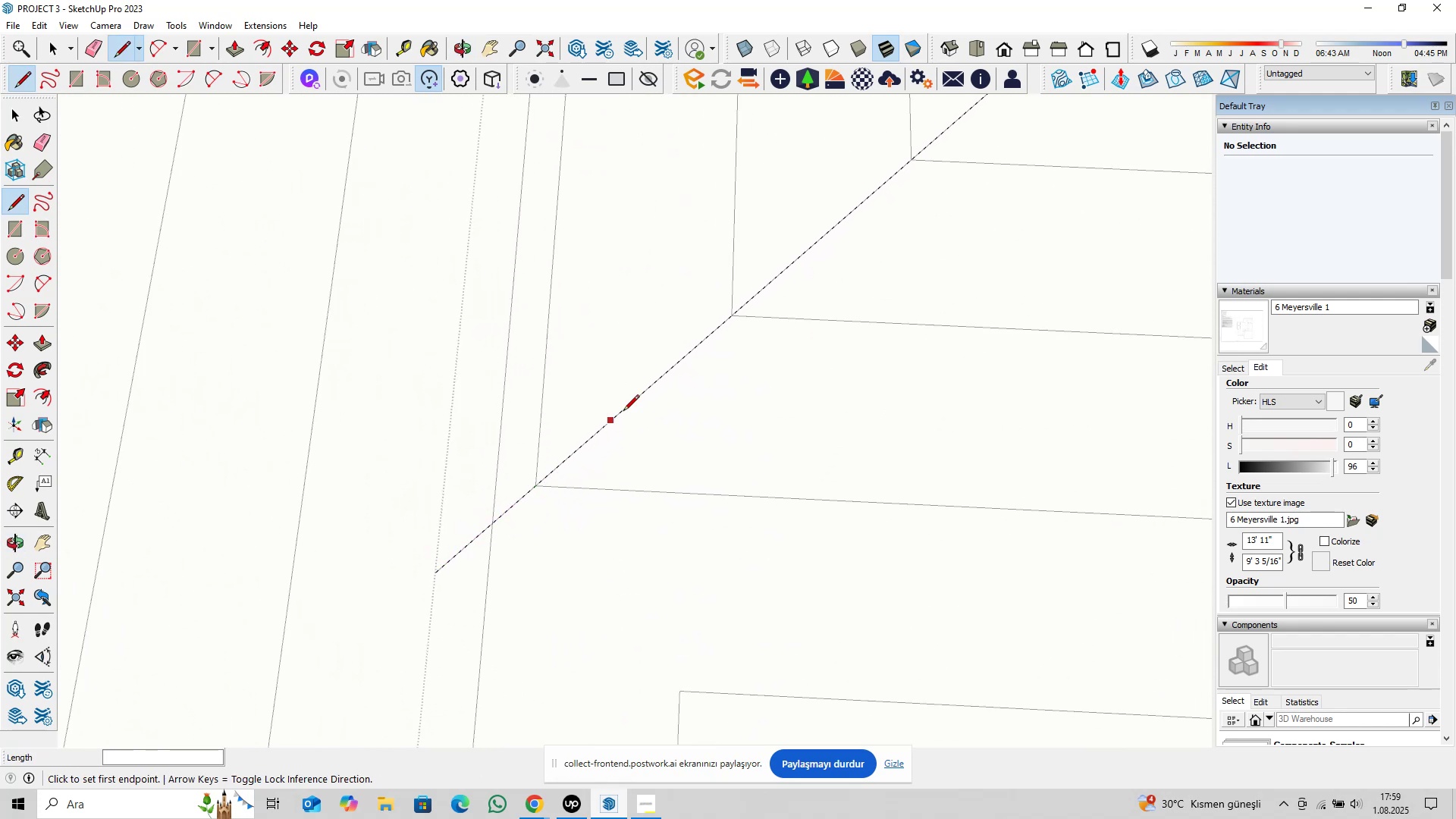 
scroll: coordinate [687, 380], scroll_direction: down, amount: 24.0
 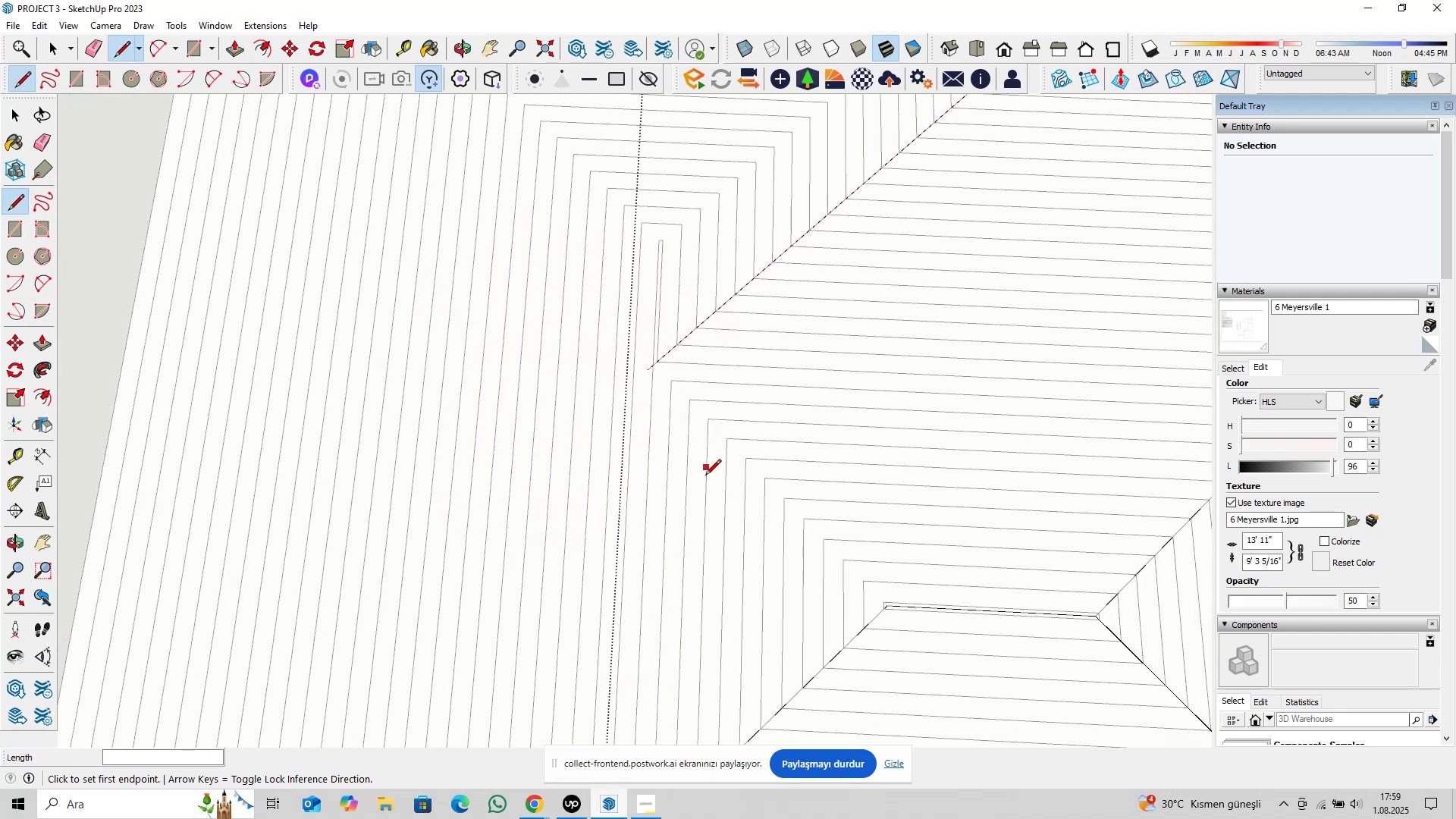 
hold_key(key=ShiftLeft, duration=0.41)
 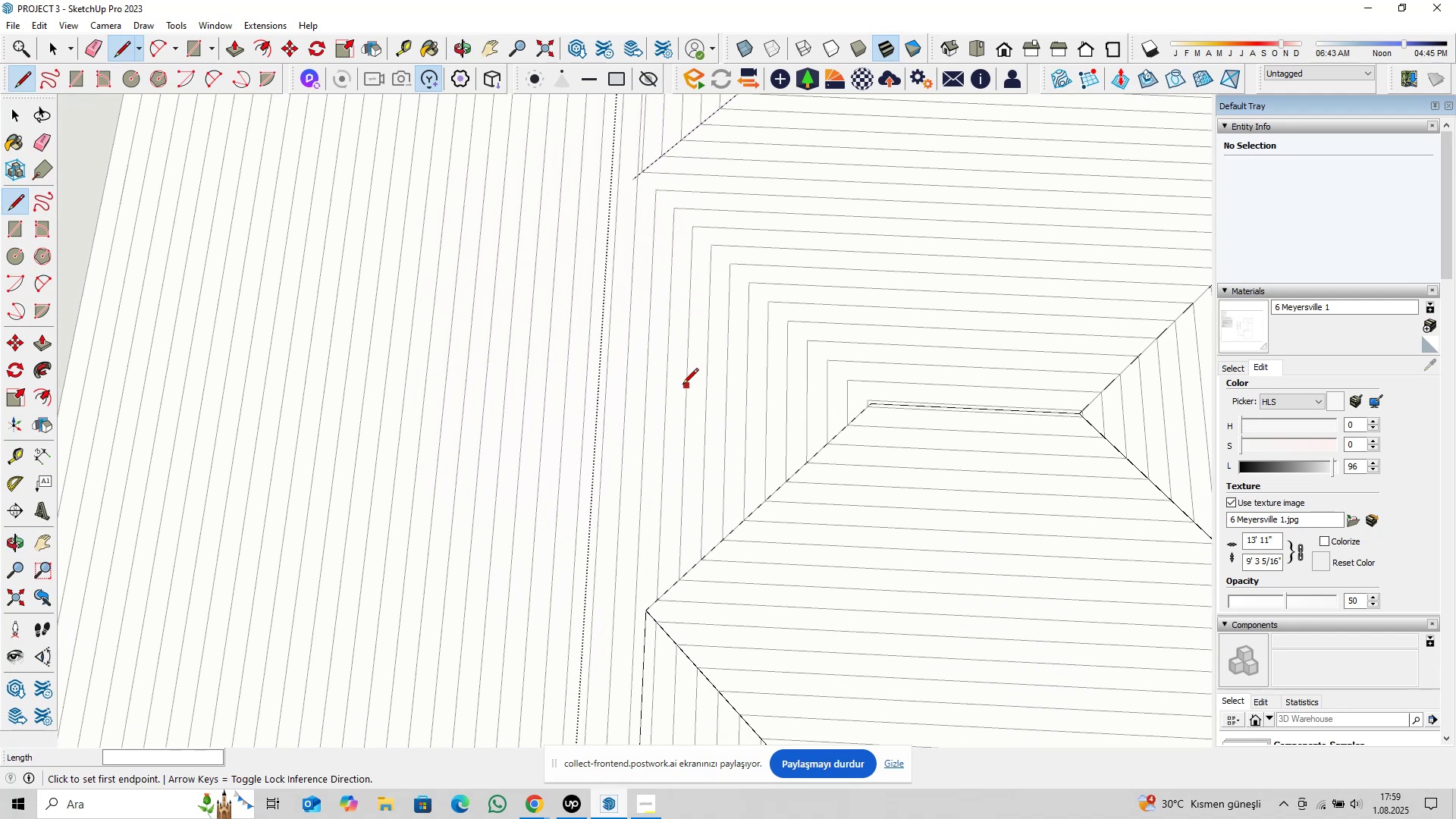 
hold_key(key=ShiftLeft, duration=0.47)
 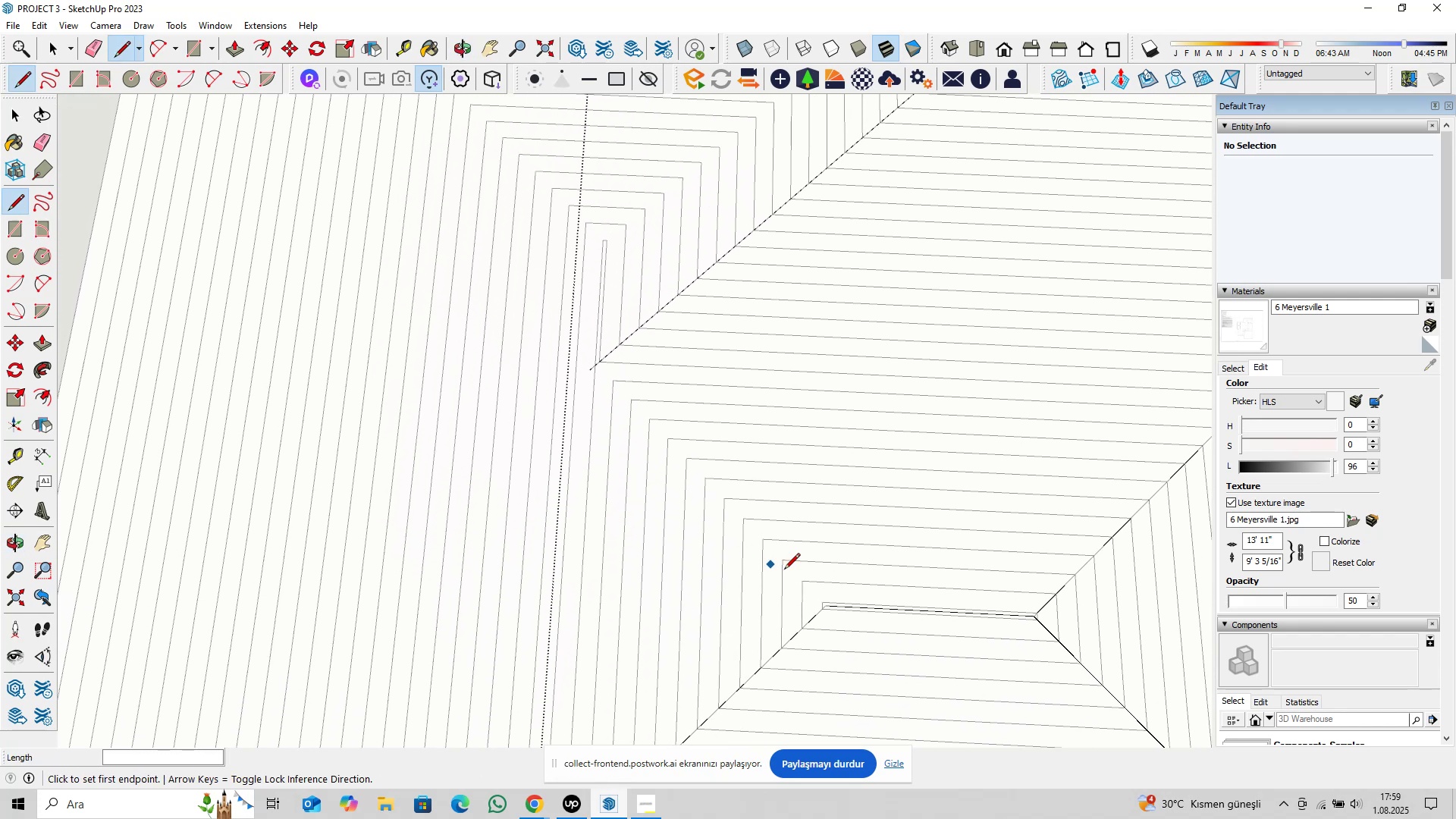 
scroll: coordinate [836, 620], scroll_direction: up, amount: 10.0
 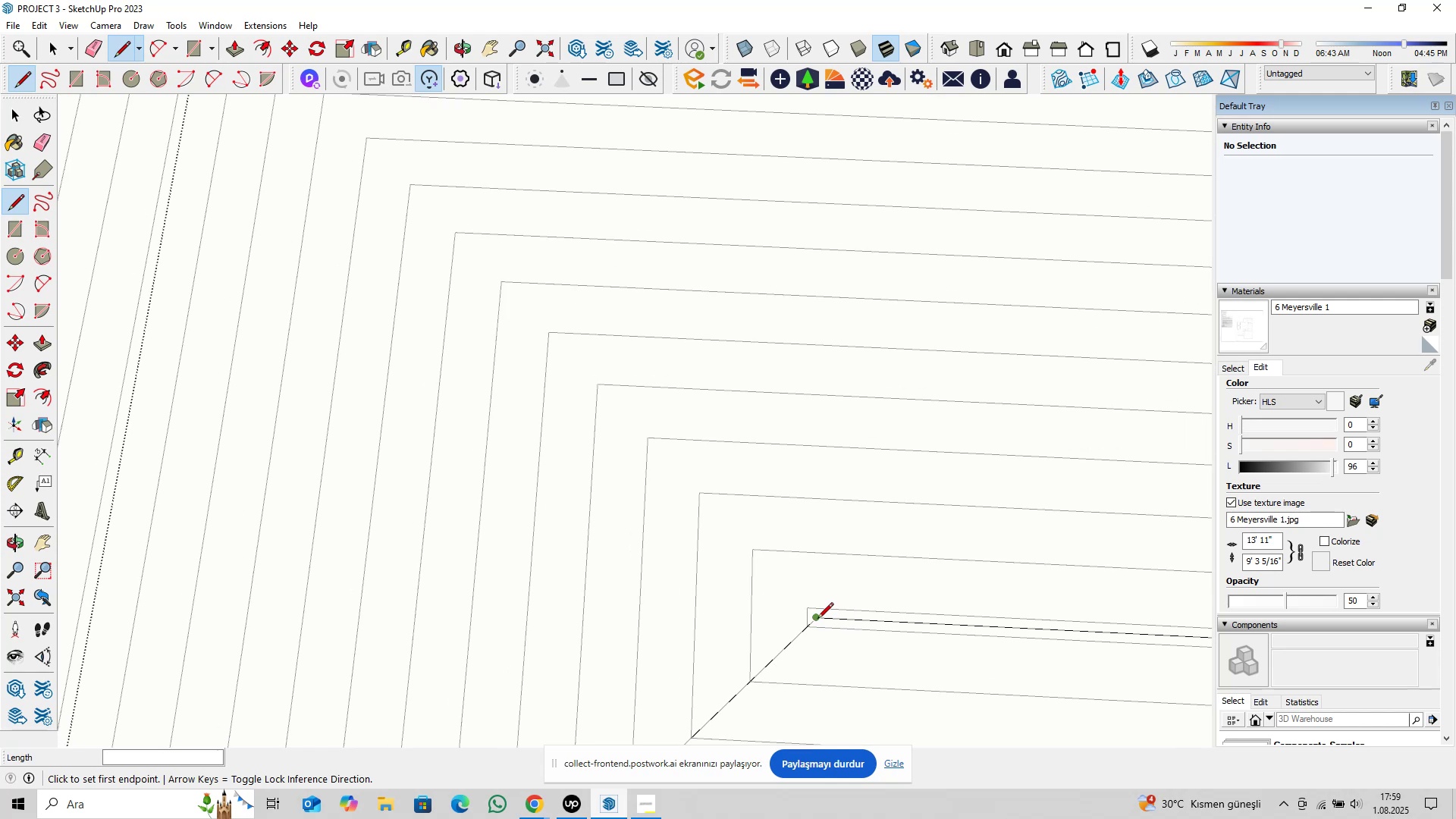 
left_click([817, 620])
 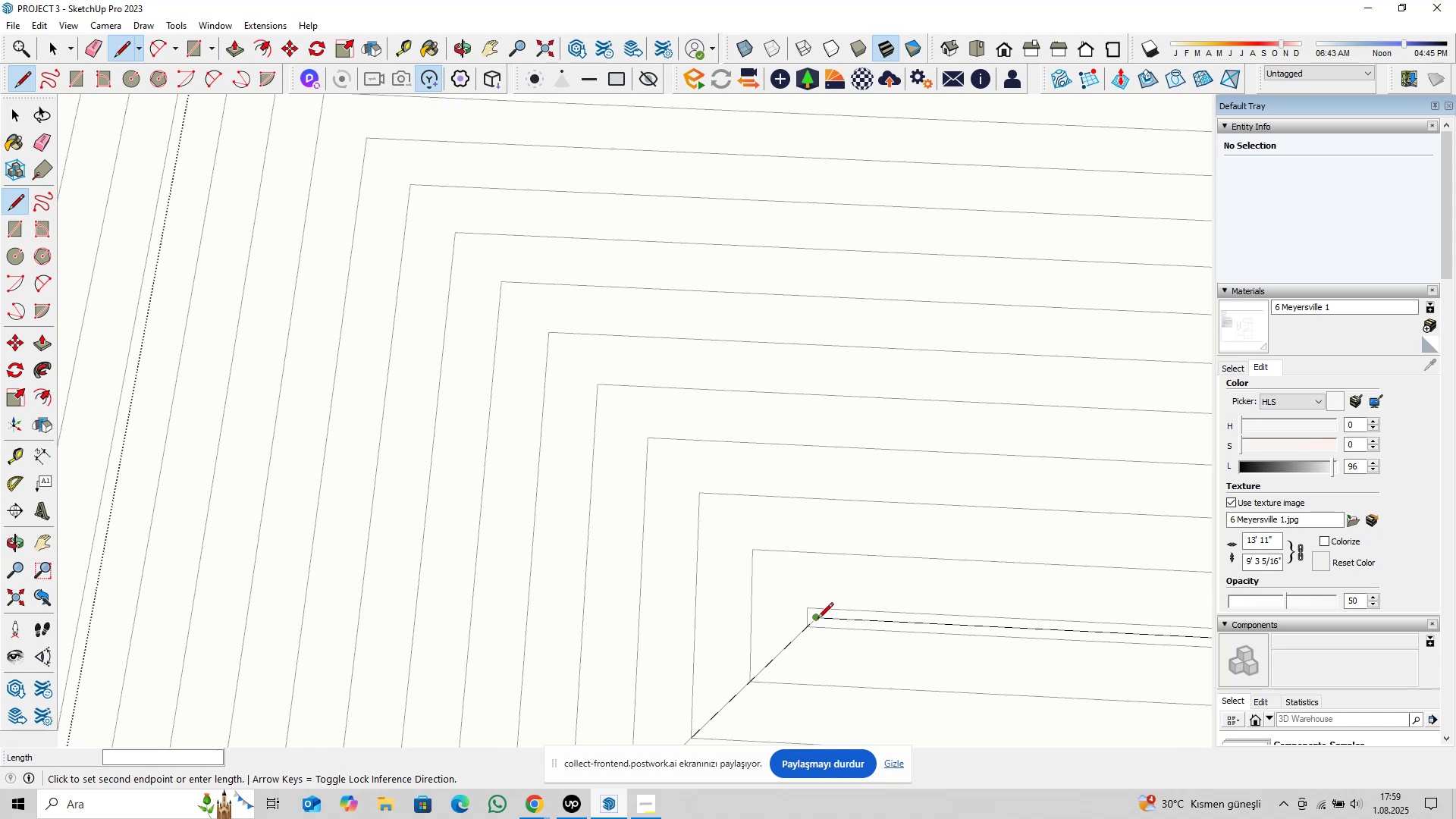 
scroll: coordinate [797, 596], scroll_direction: down, amount: 3.0
 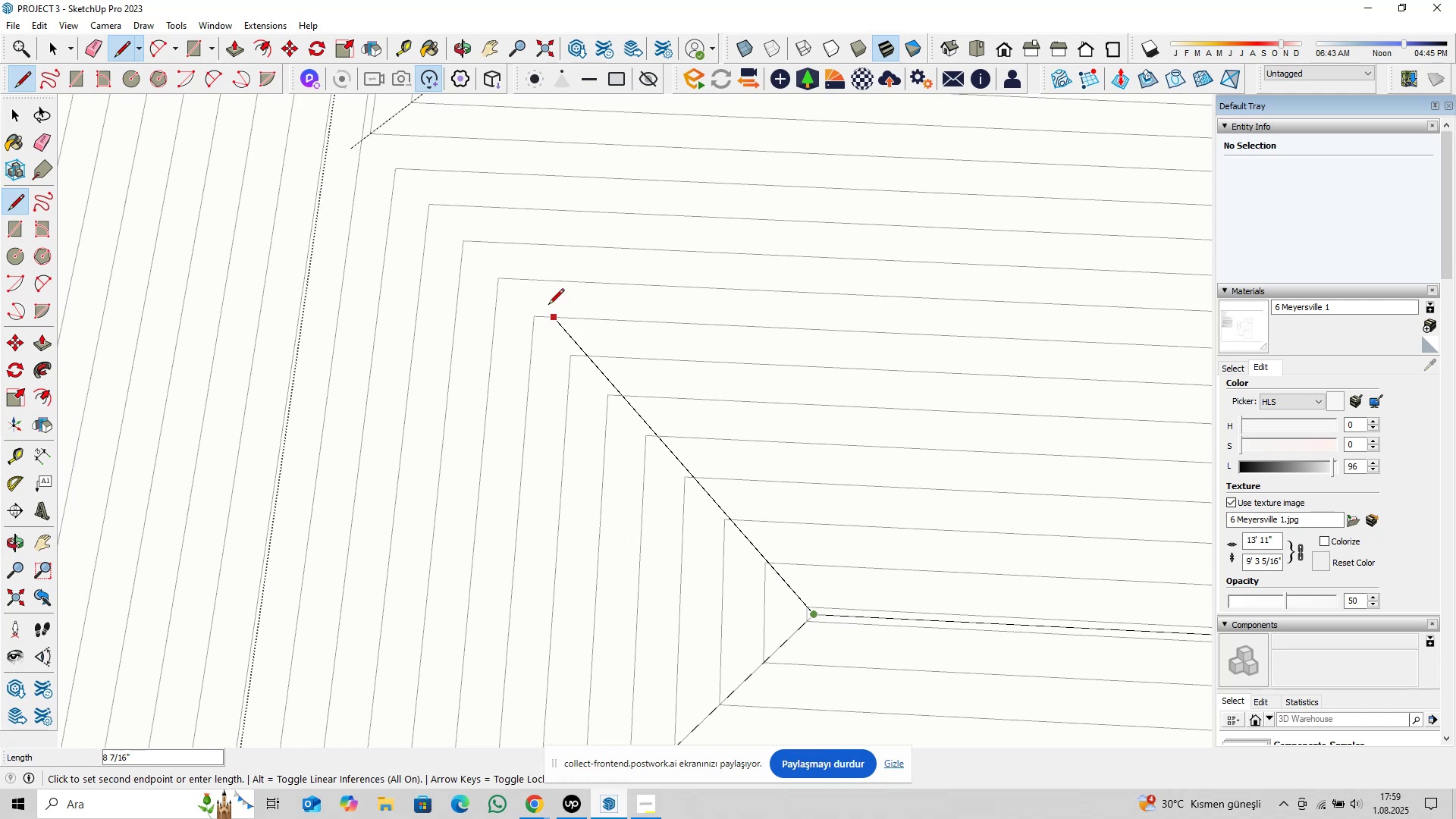 
hold_key(key=ShiftLeft, duration=0.34)
 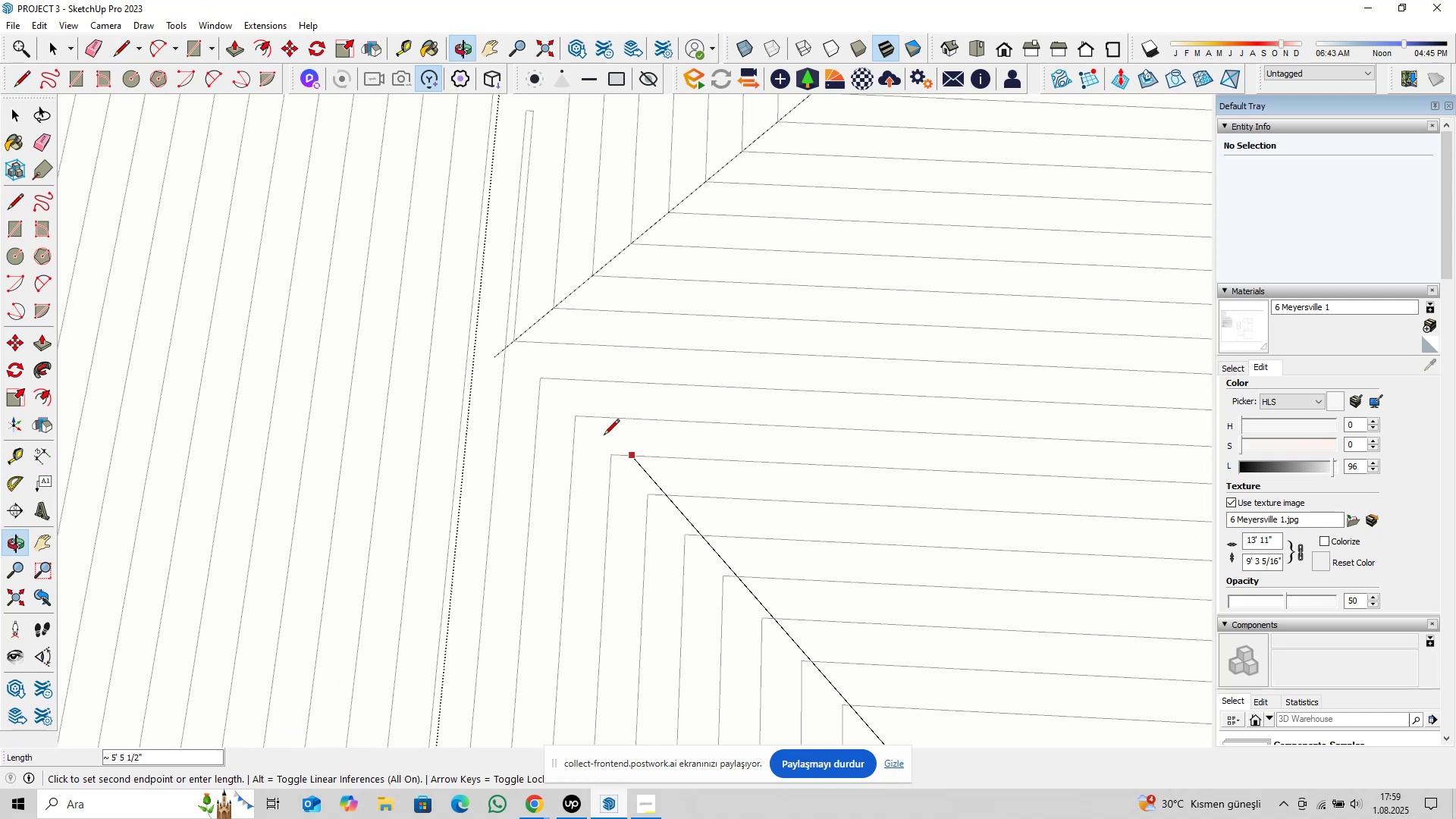 
scroll: coordinate [539, 364], scroll_direction: up, amount: 4.0
 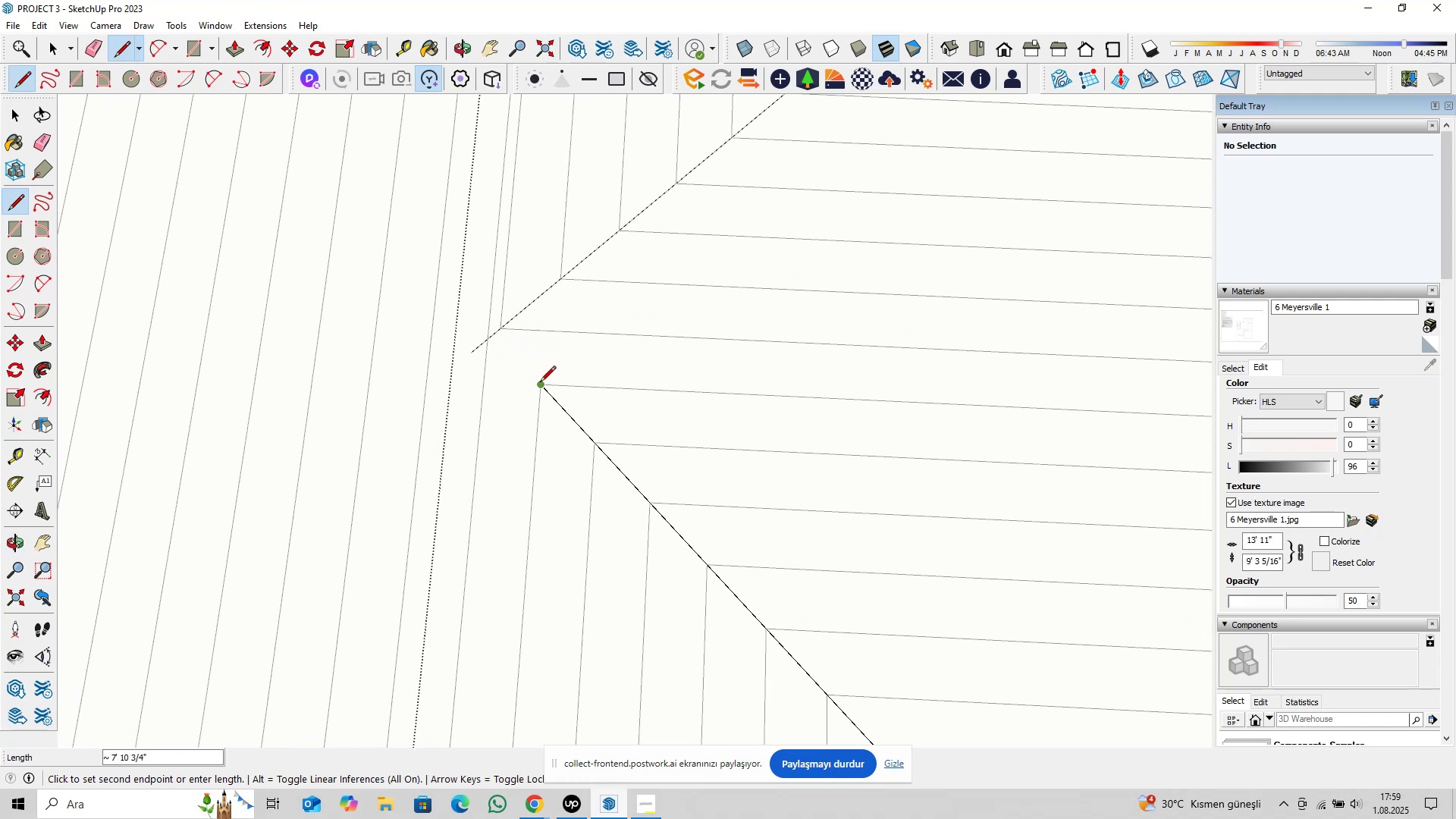 
left_click([540, 383])
 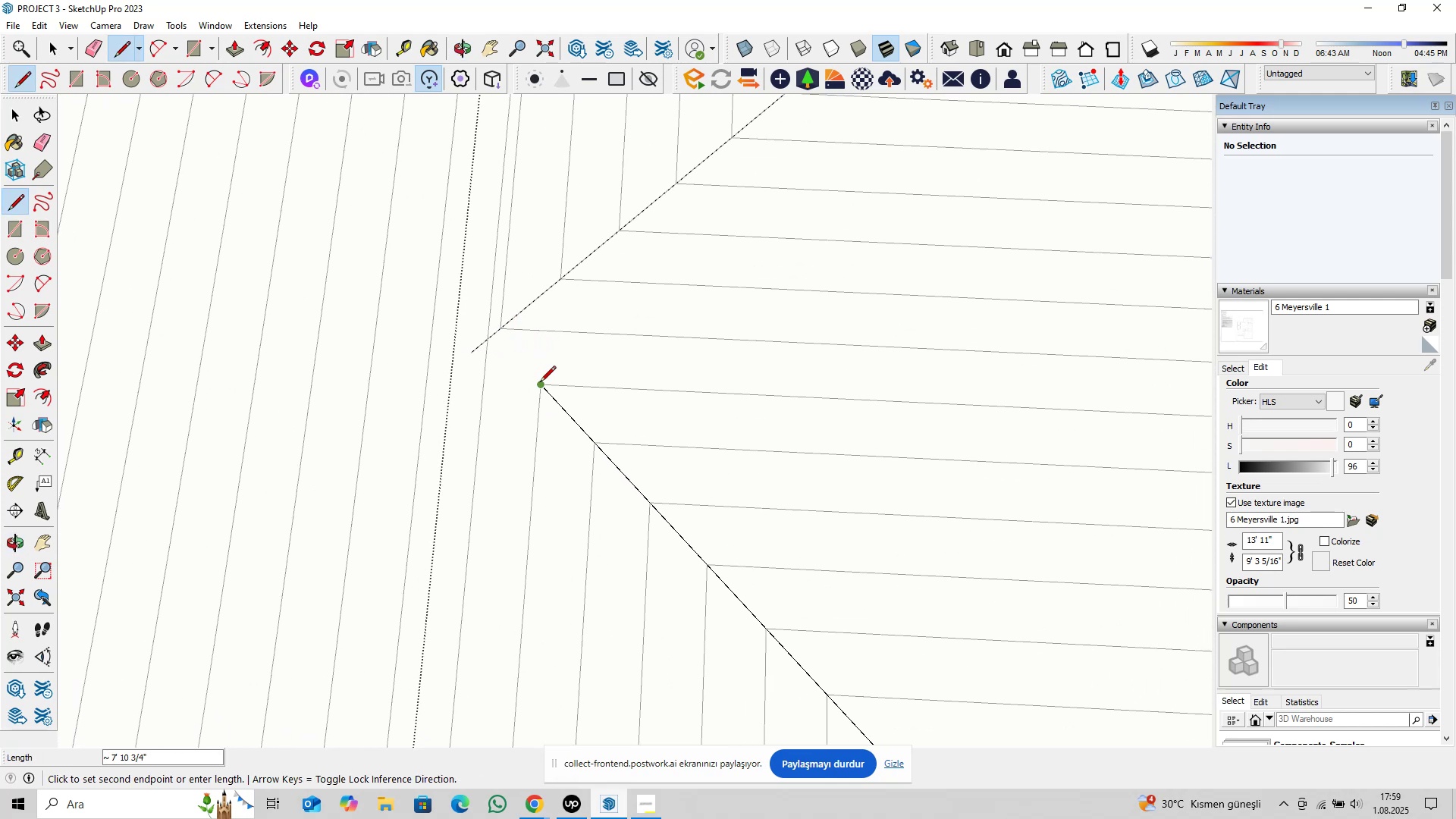 
scroll: coordinate [446, 274], scroll_direction: up, amount: 10.0
 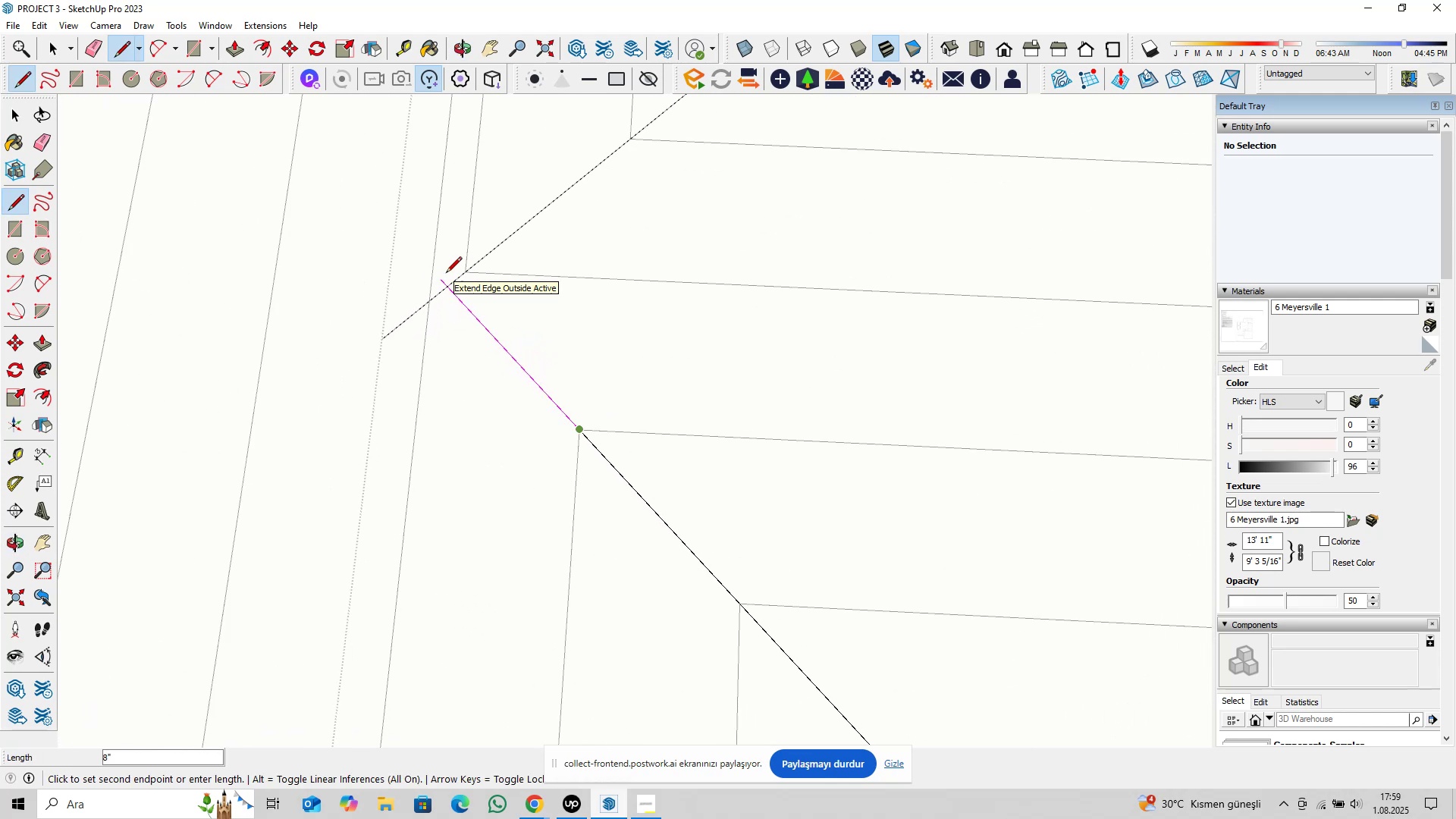 
left_click([446, 274])
 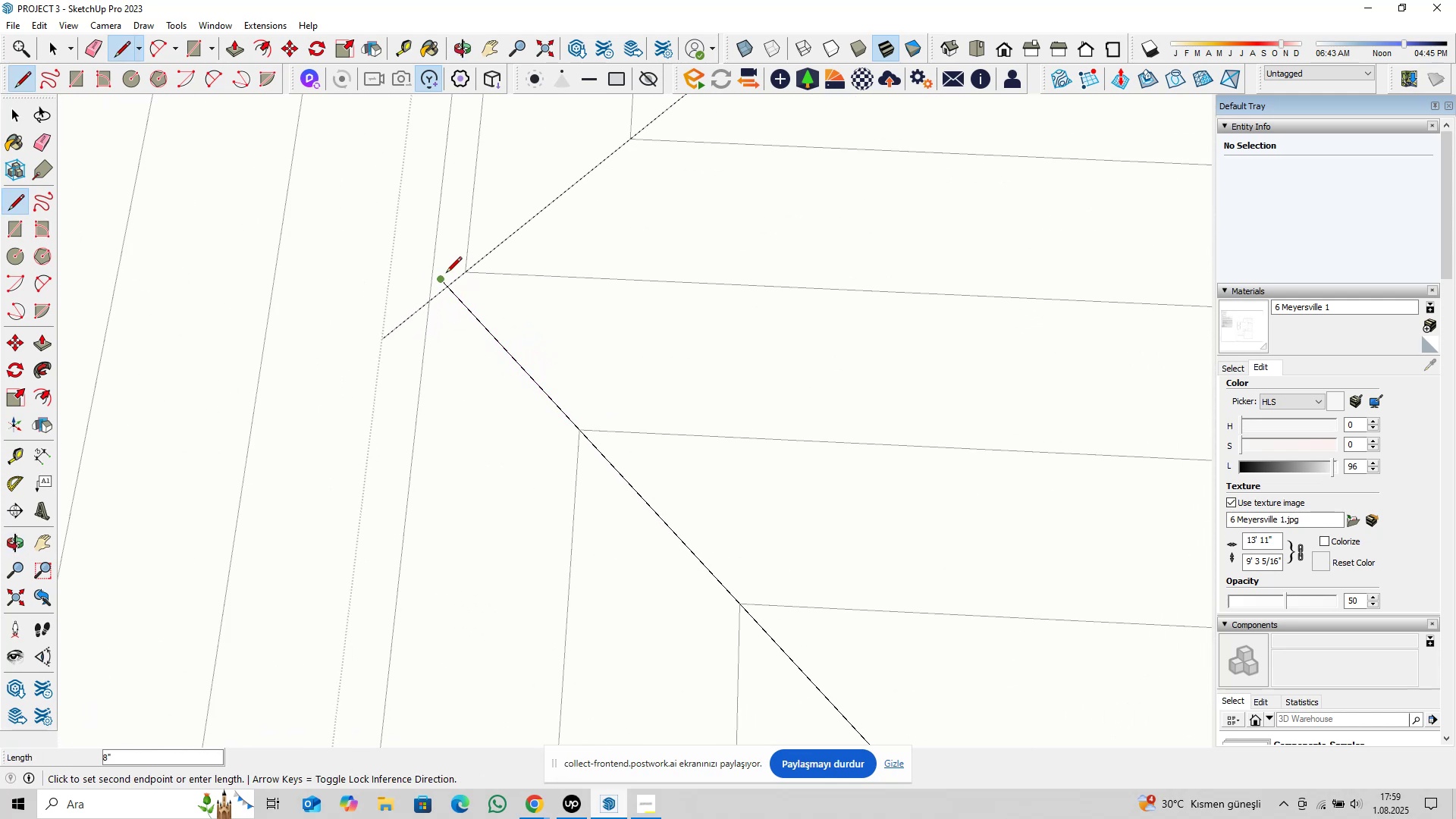 
key(Space)
 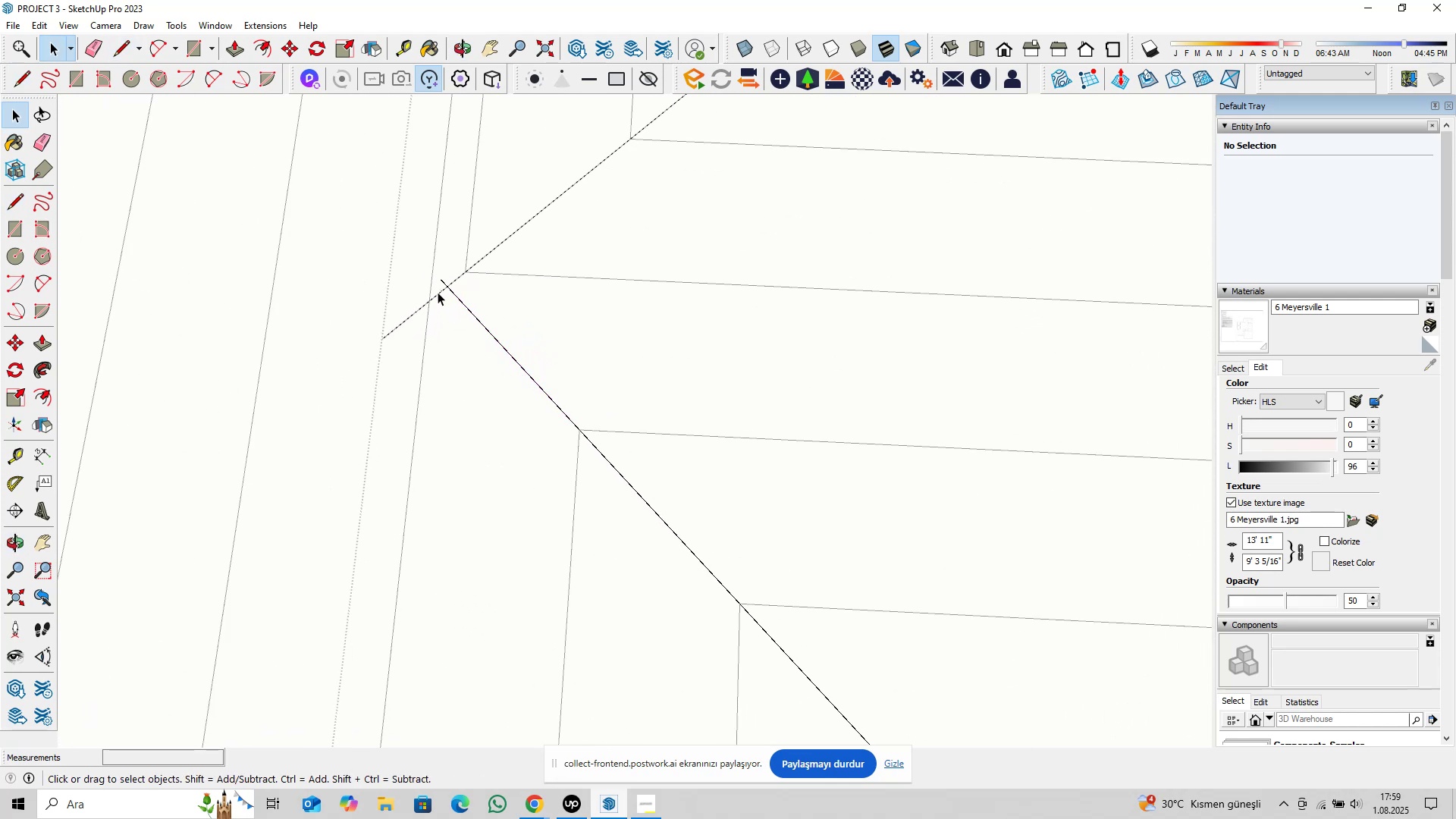 
left_click([438, 292])
 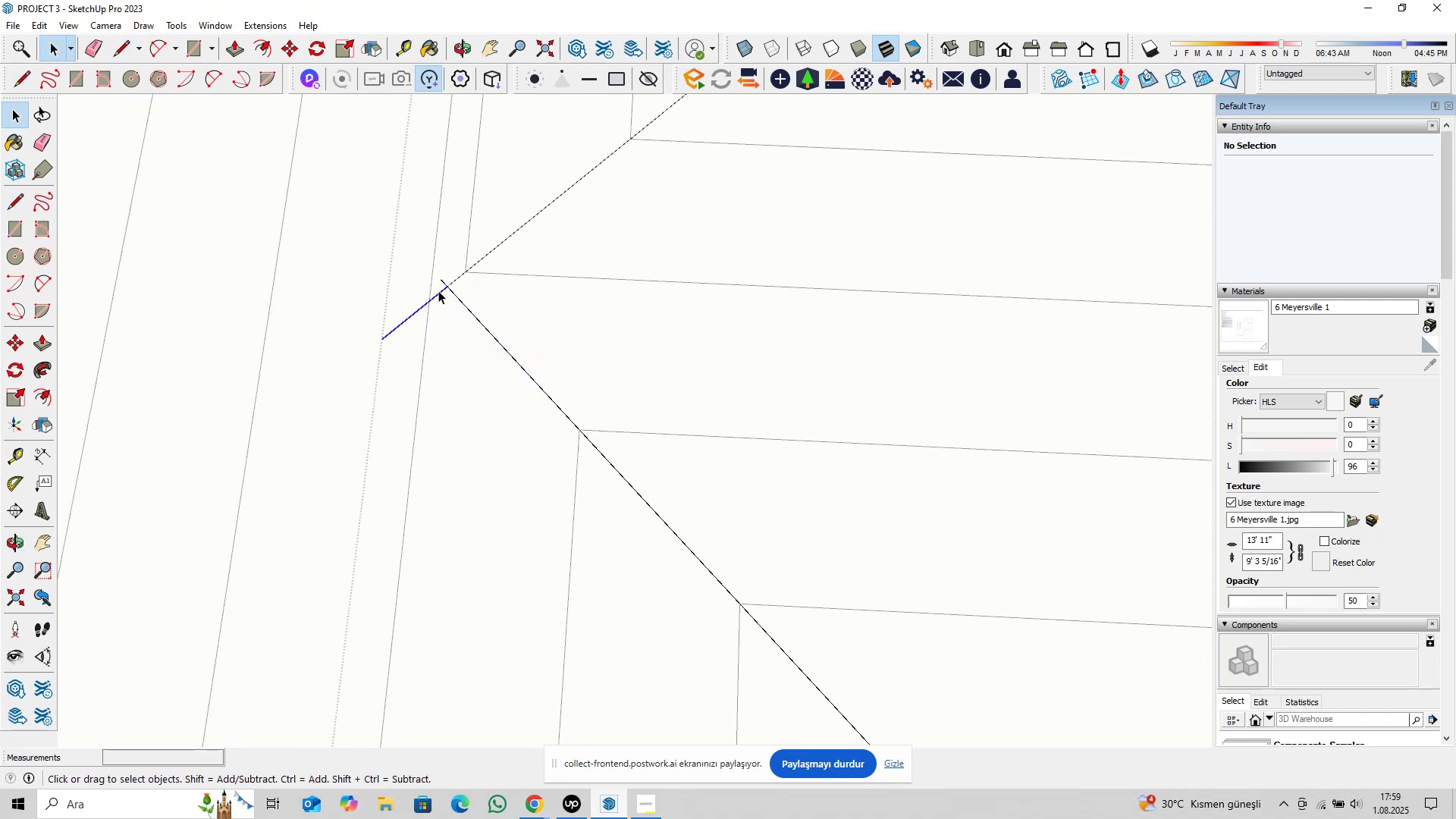 
hold_key(key=ControlLeft, duration=0.65)
double_click([444, 280])
 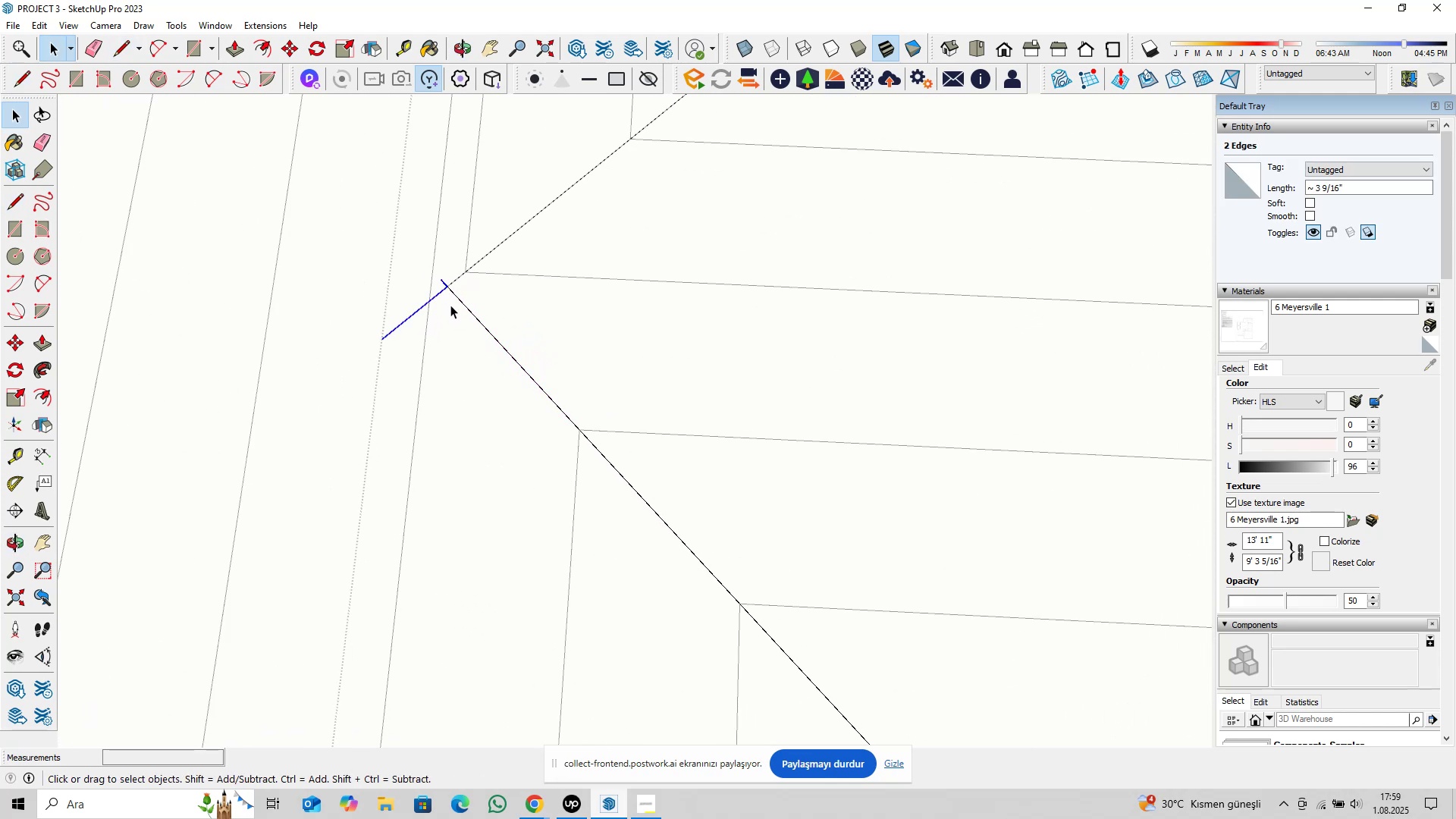 
key(Delete)
 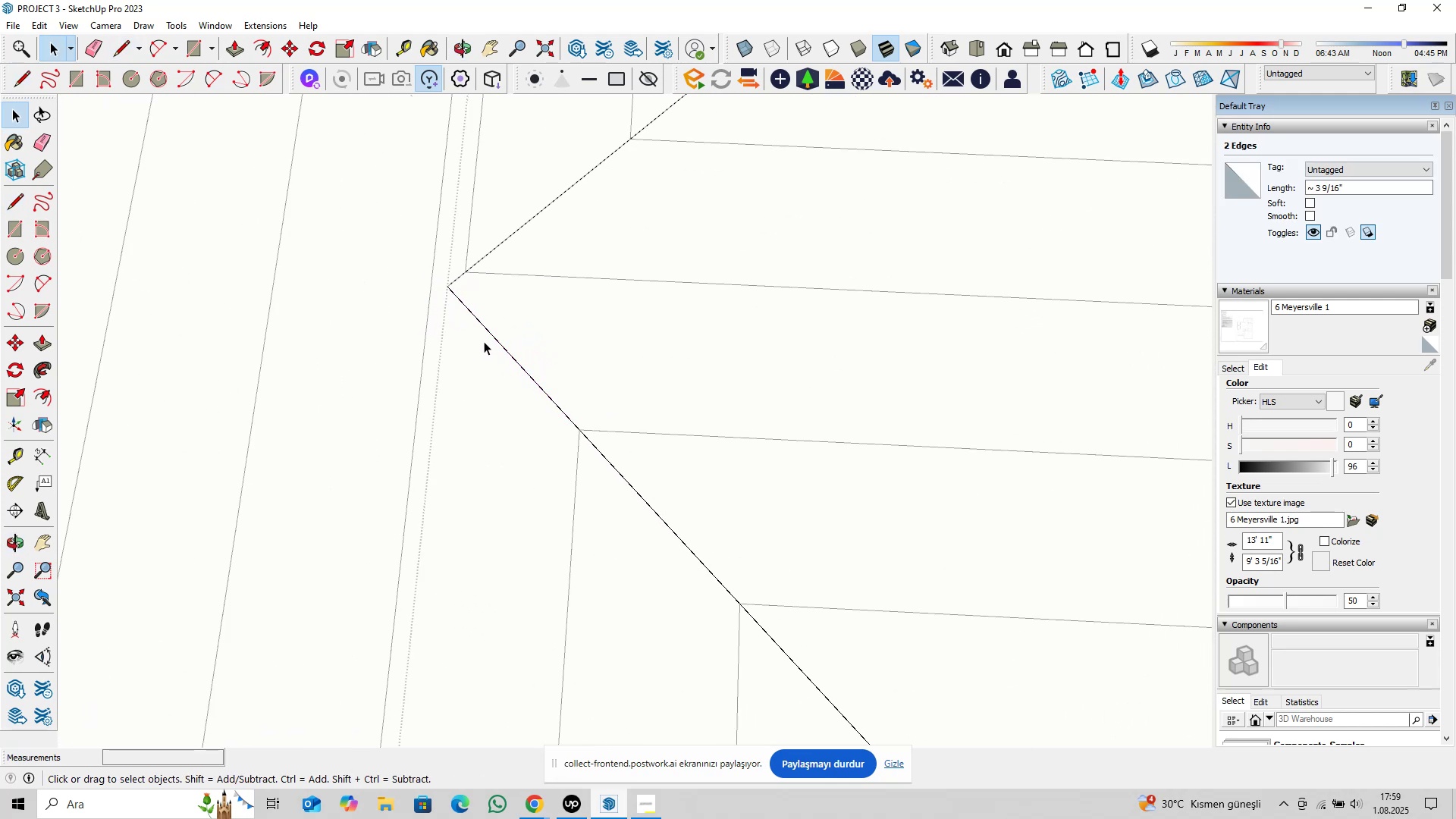 
scroll: coordinate [603, 356], scroll_direction: down, amount: 24.0
 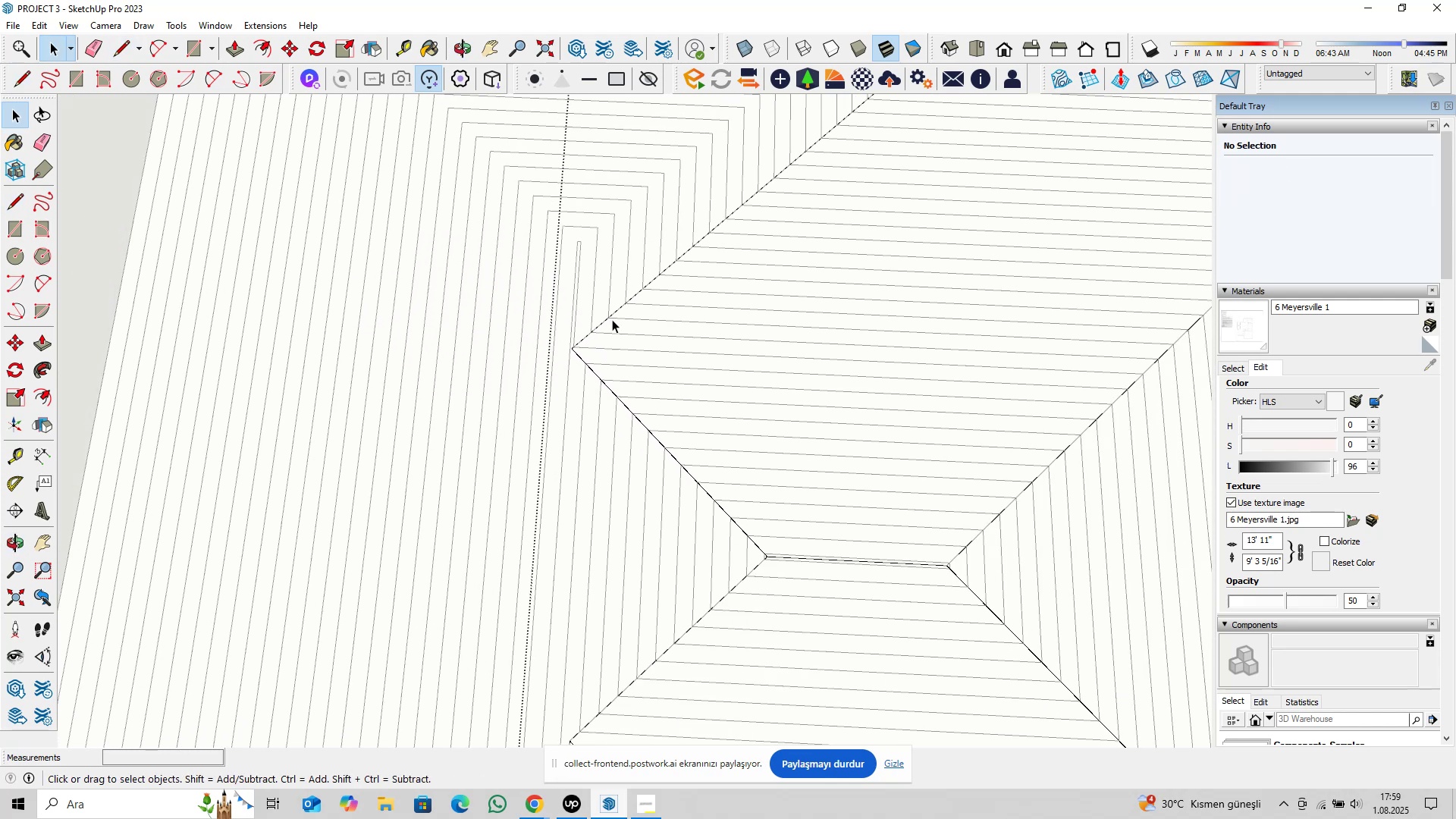 
hold_key(key=ShiftLeft, duration=1.12)
 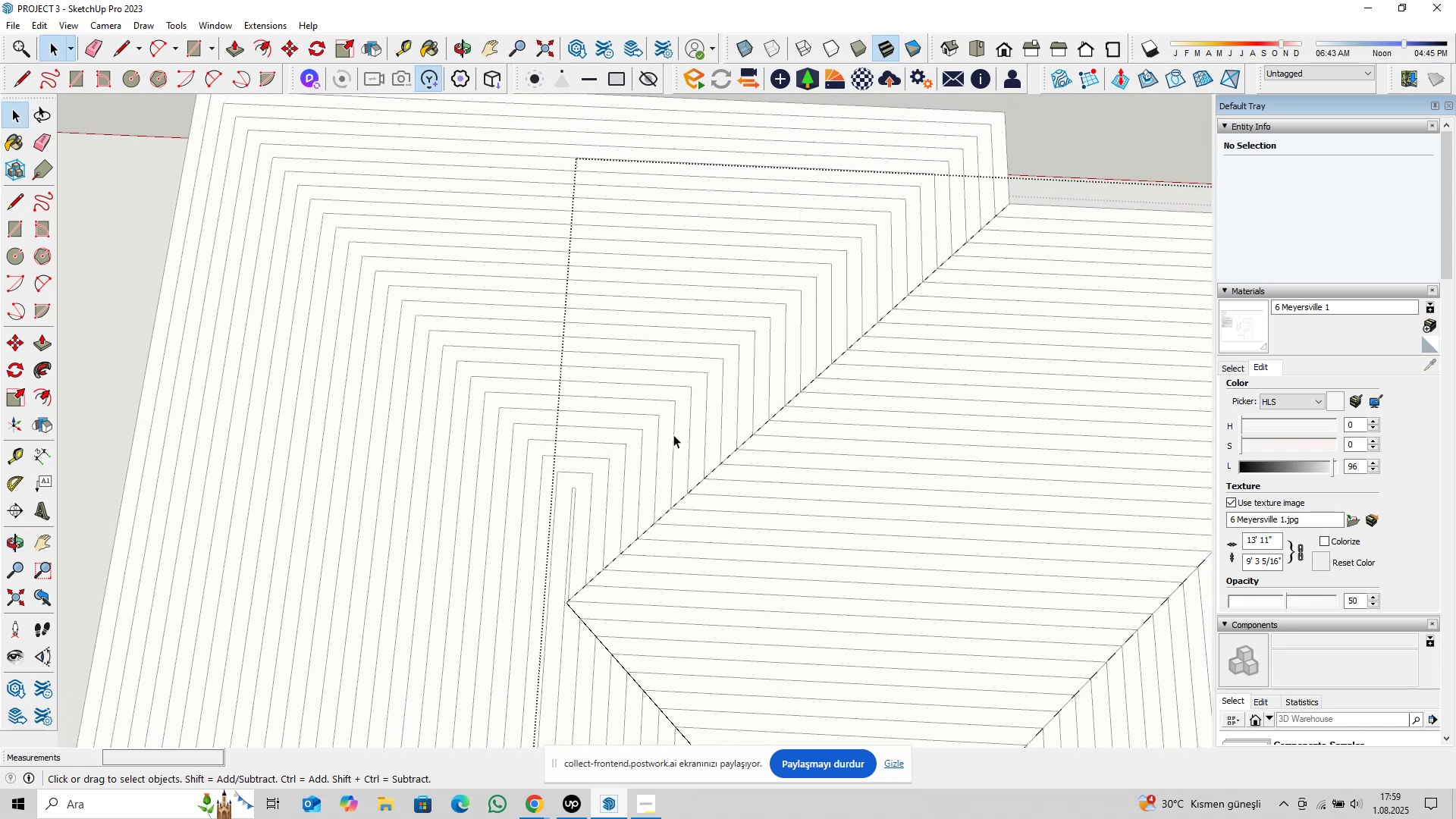 
hold_key(key=ShiftLeft, duration=0.54)
 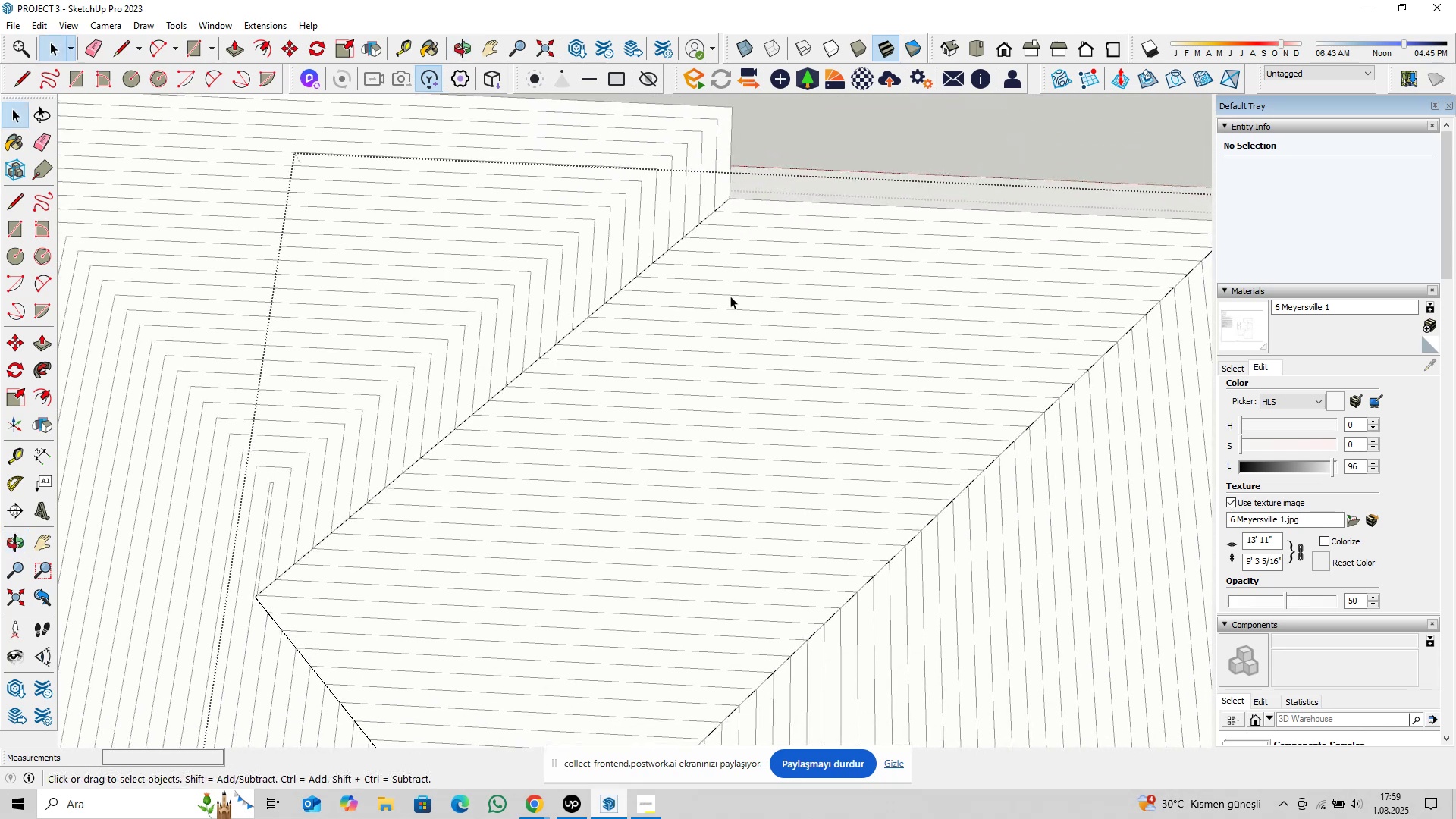 
scroll: coordinate [734, 334], scroll_direction: down, amount: 6.0
 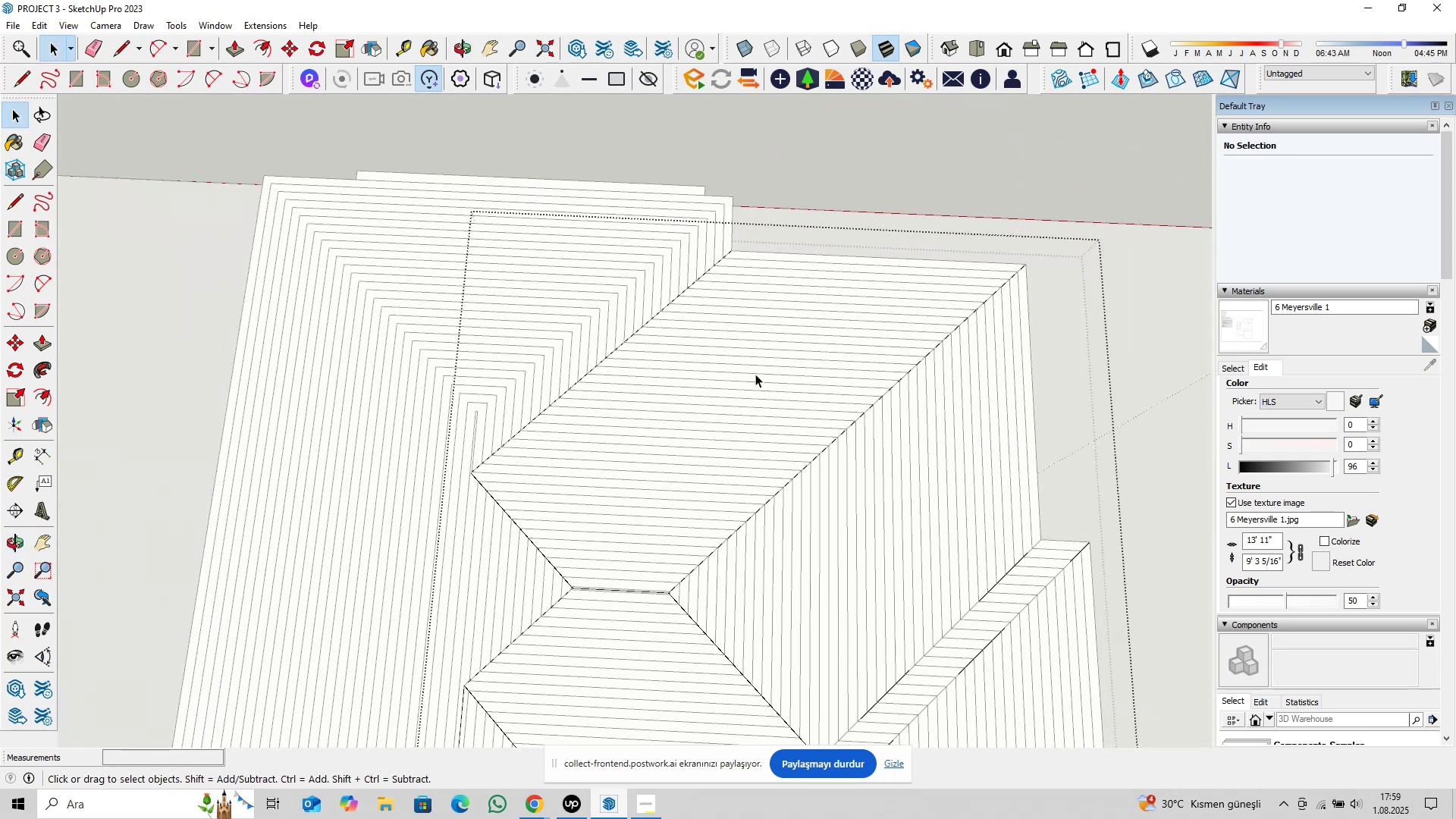 
hold_key(key=ShiftLeft, duration=1.5)
 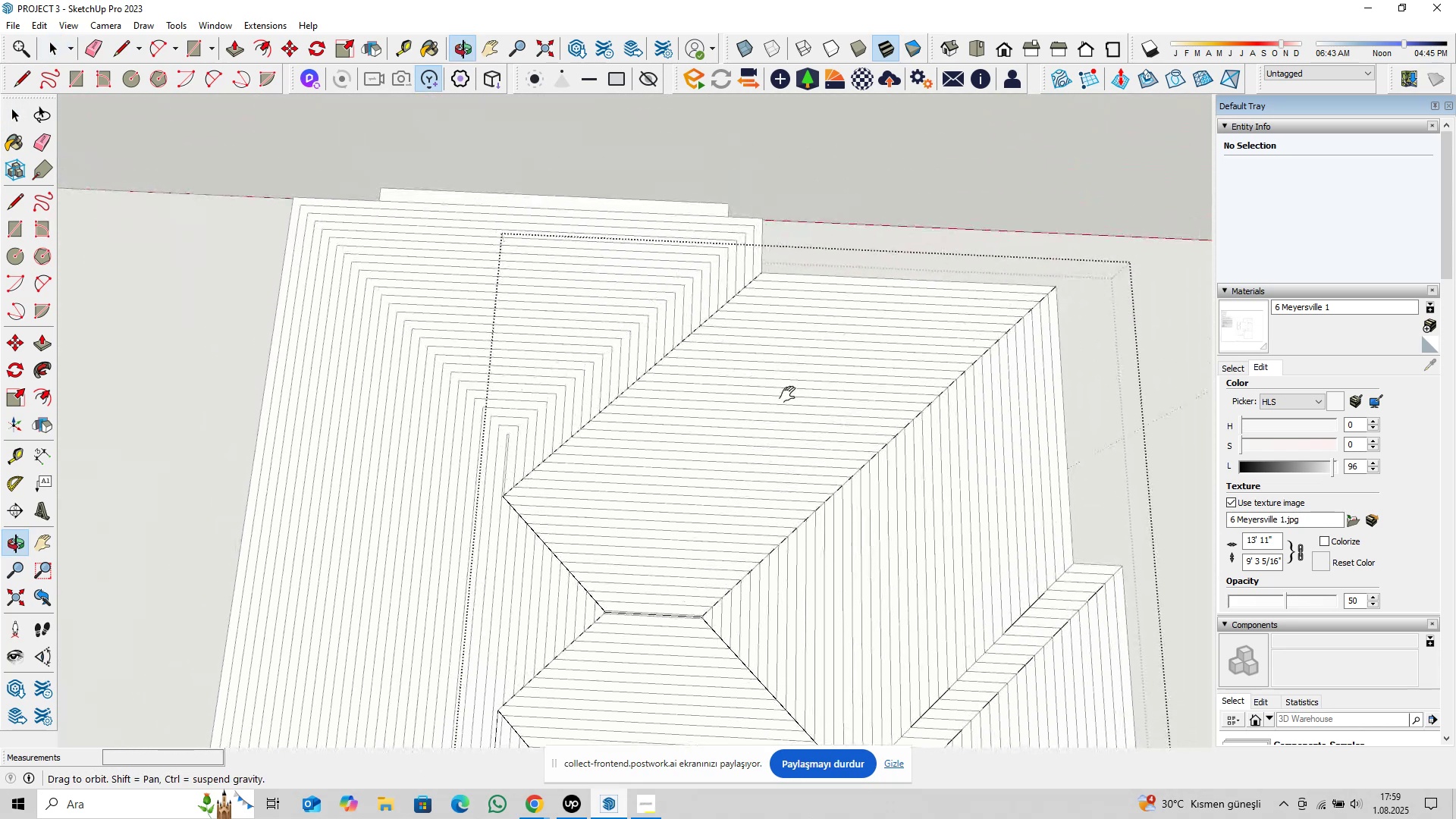 
hold_key(key=ShiftLeft, duration=0.54)
 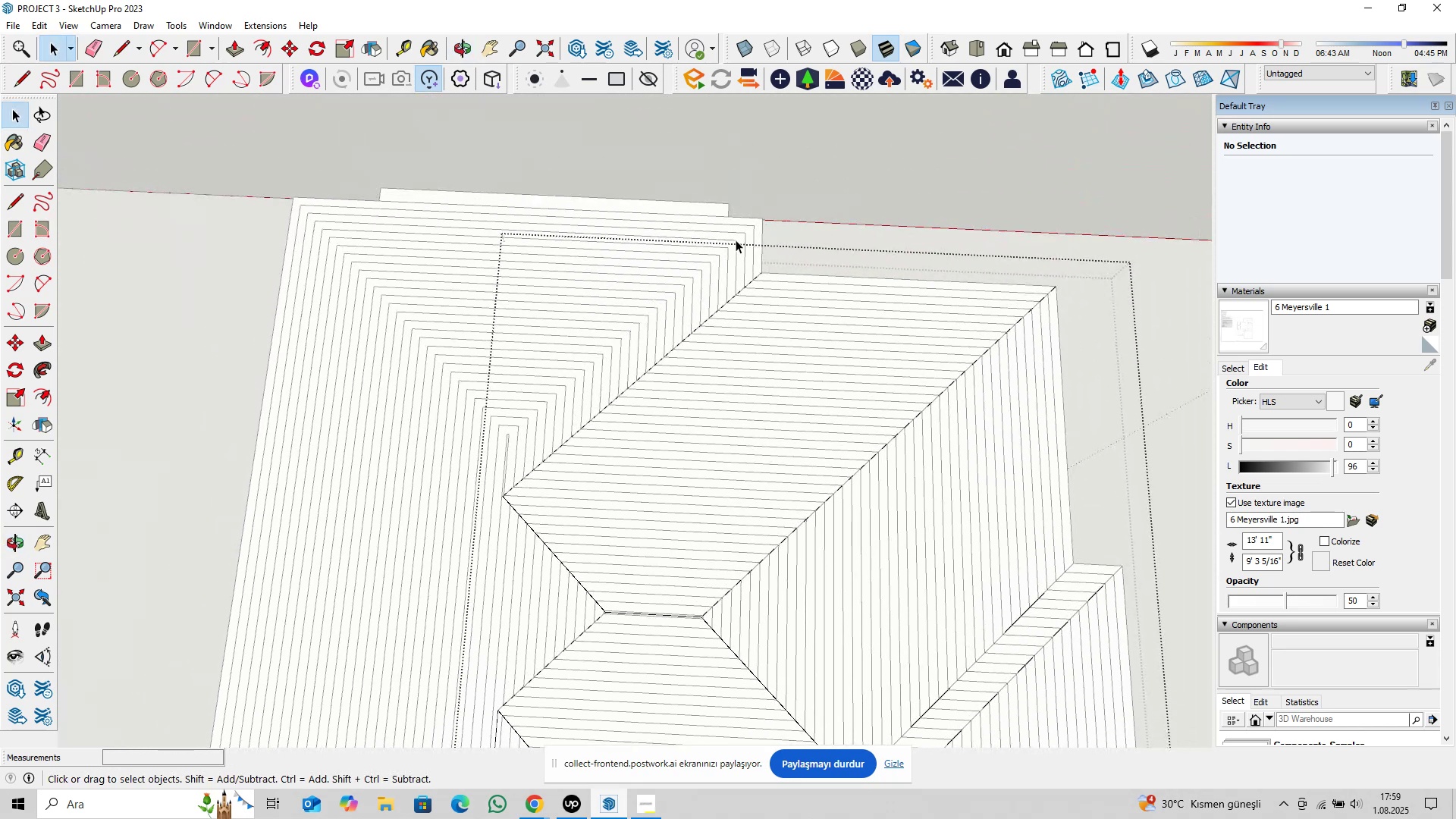 
scroll: coordinate [771, 265], scroll_direction: up, amount: 8.0
 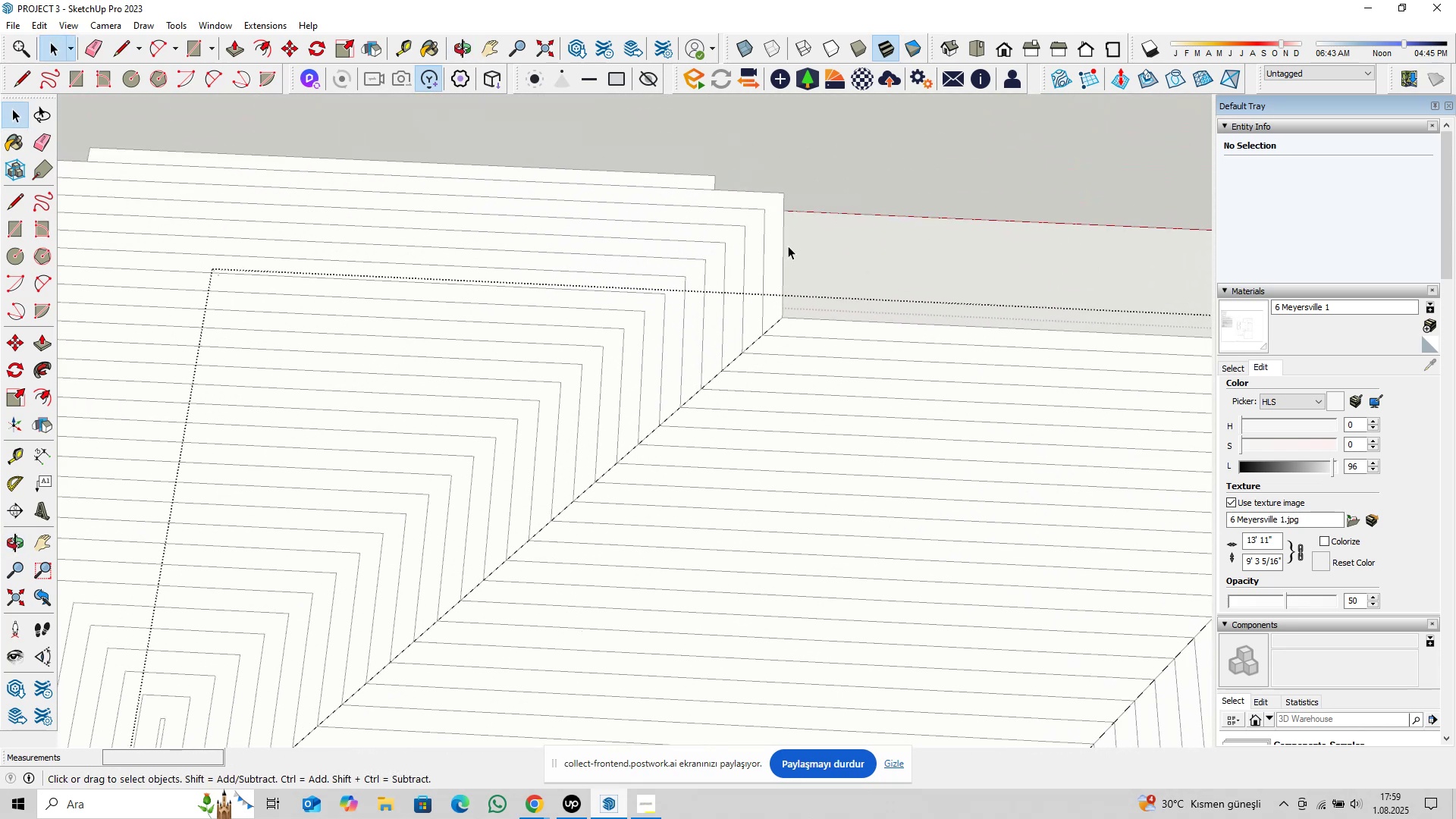 
type(pl)
 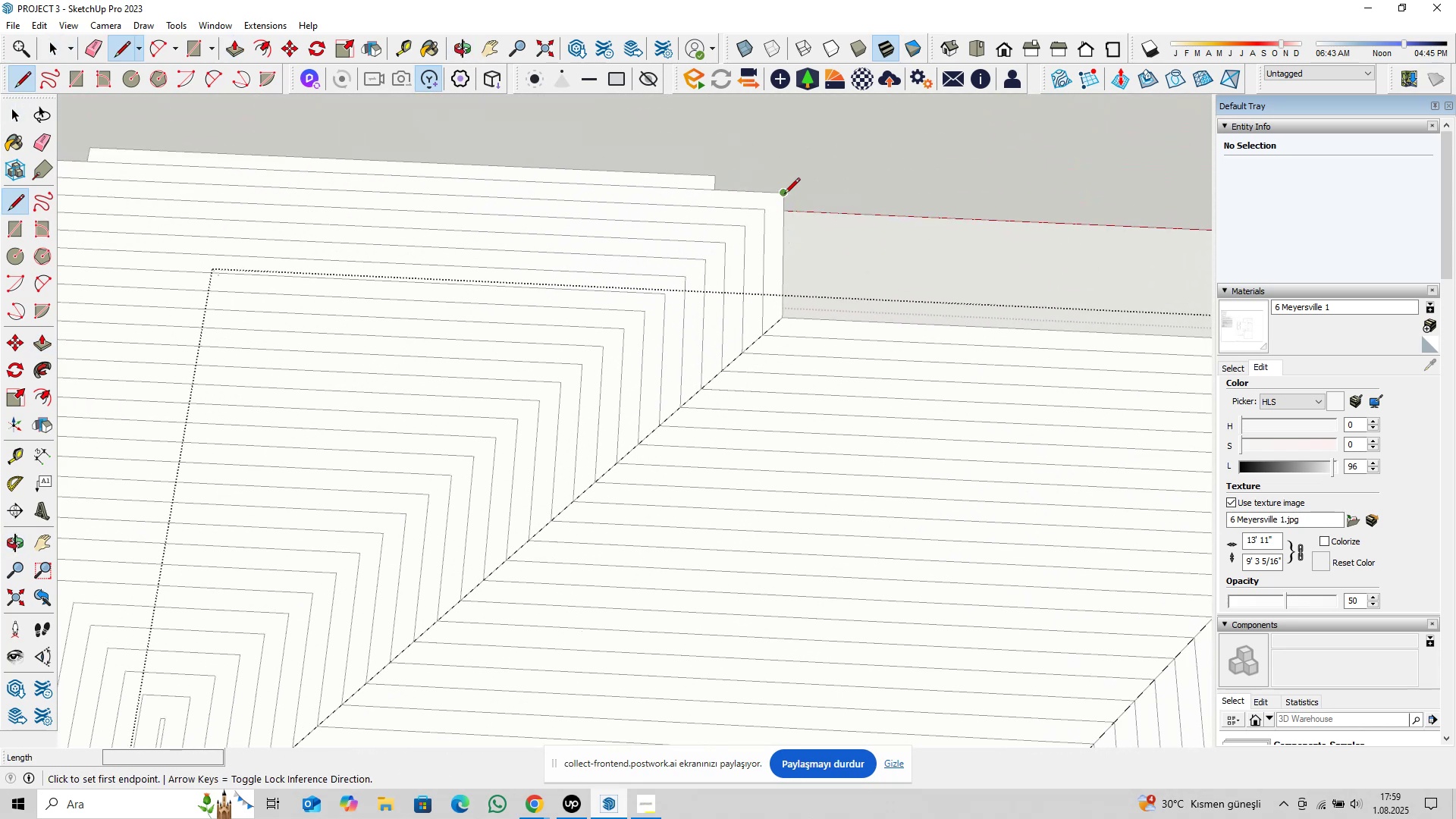 
left_click([784, 195])
 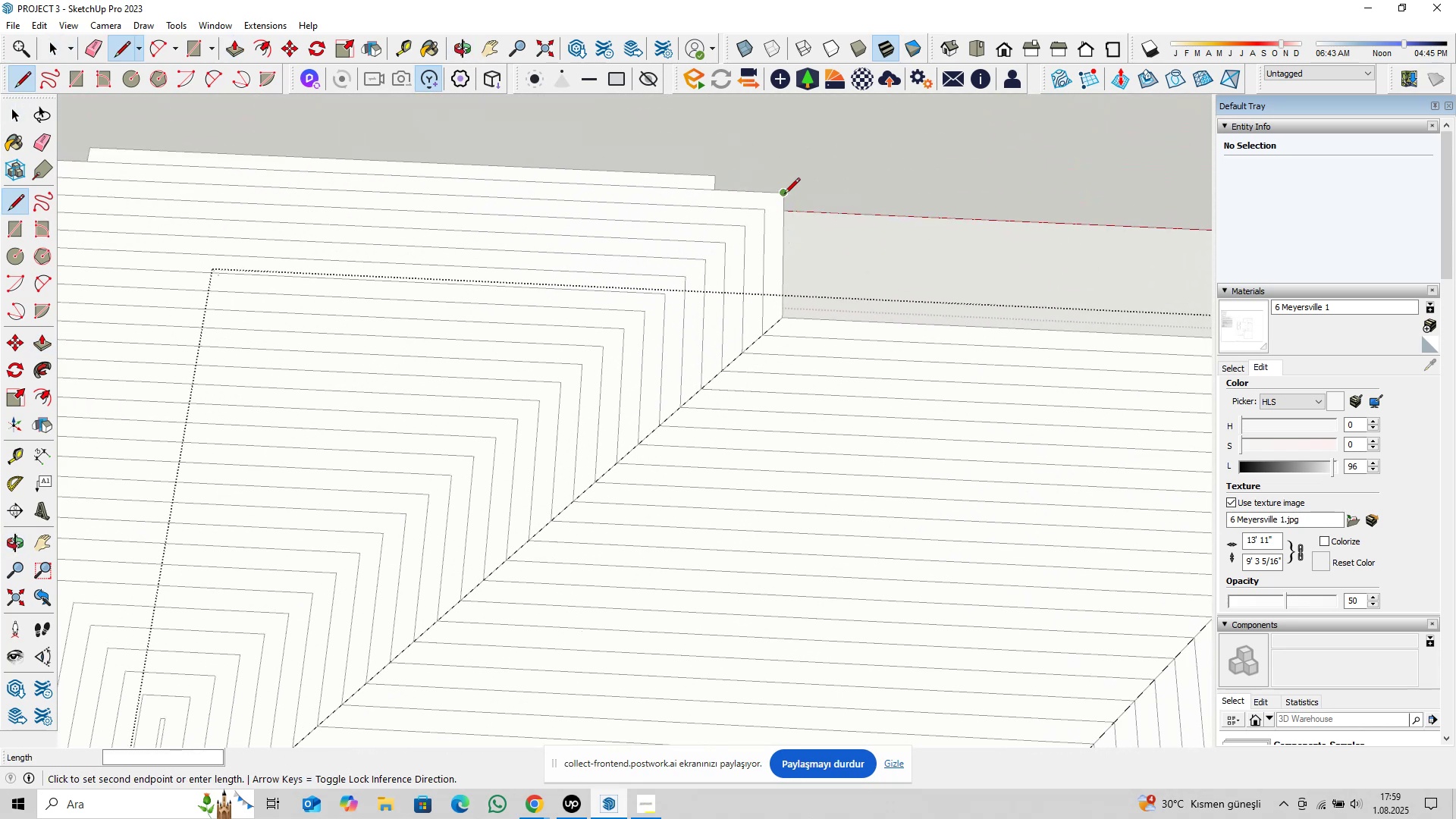 
scroll: coordinate [725, 273], scroll_direction: down, amount: 4.0
 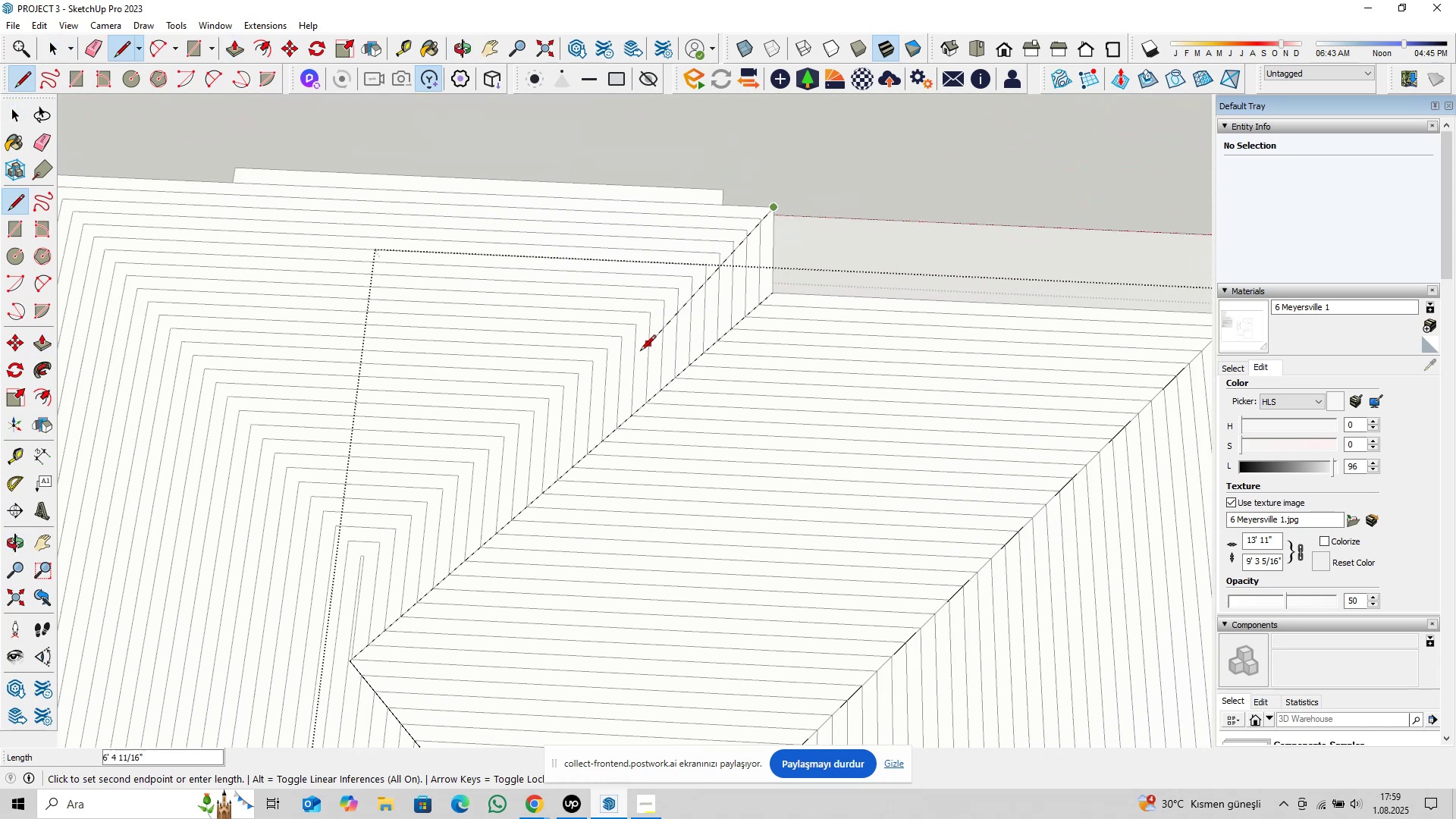 
hold_key(key=ShiftLeft, duration=0.49)
 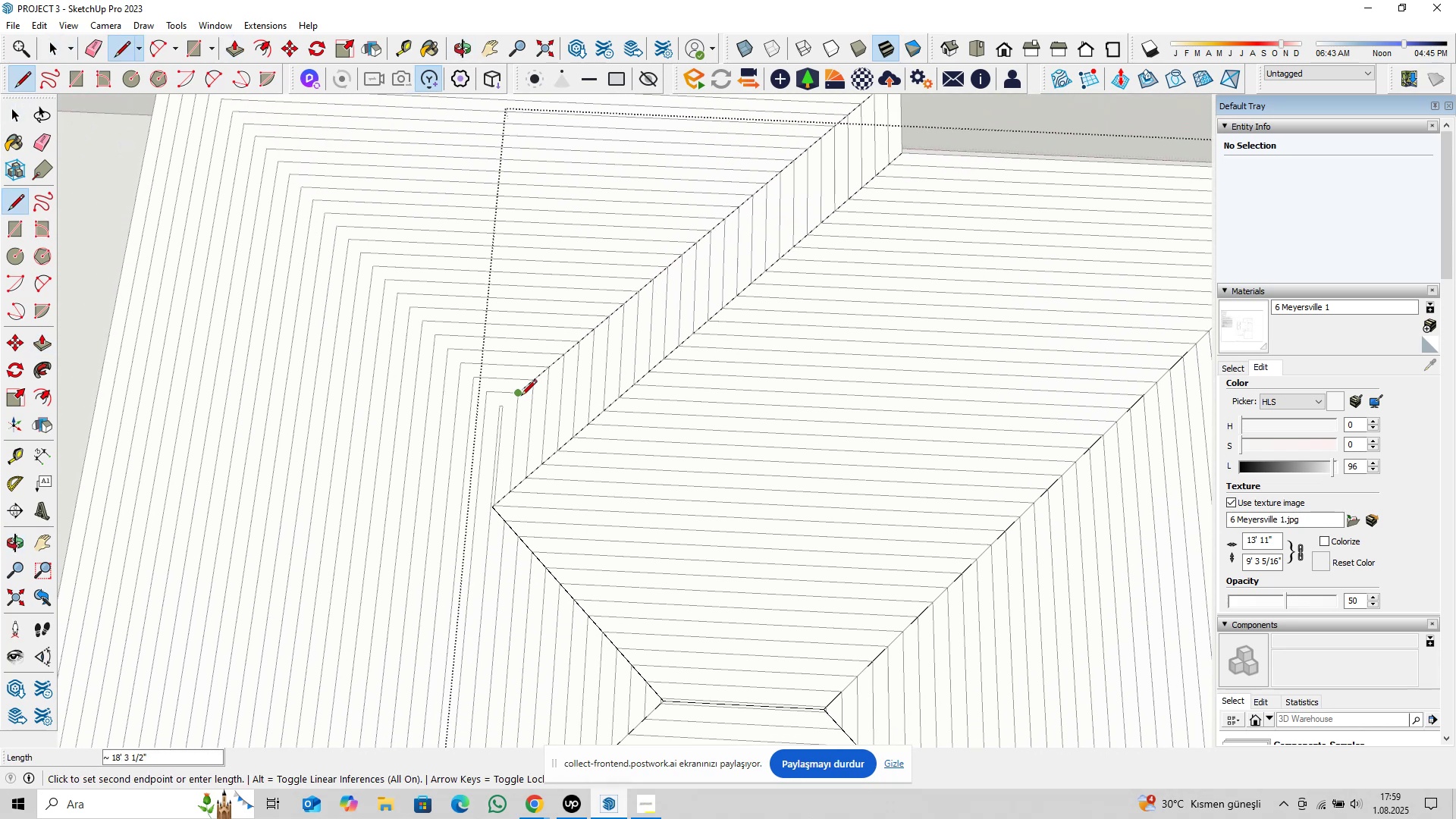 
scroll: coordinate [504, 412], scroll_direction: up, amount: 13.0
 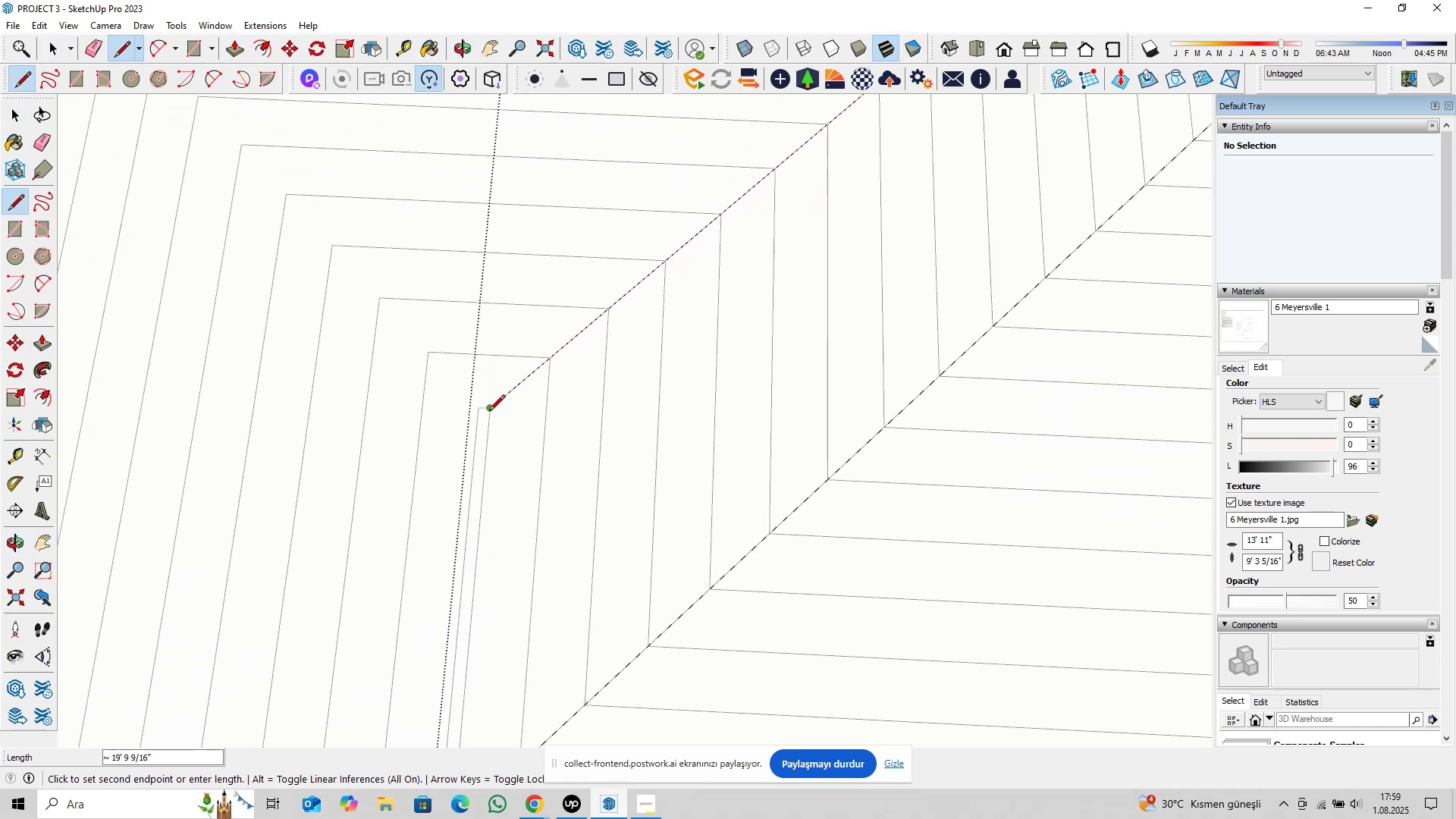 
left_click([489, 412])
 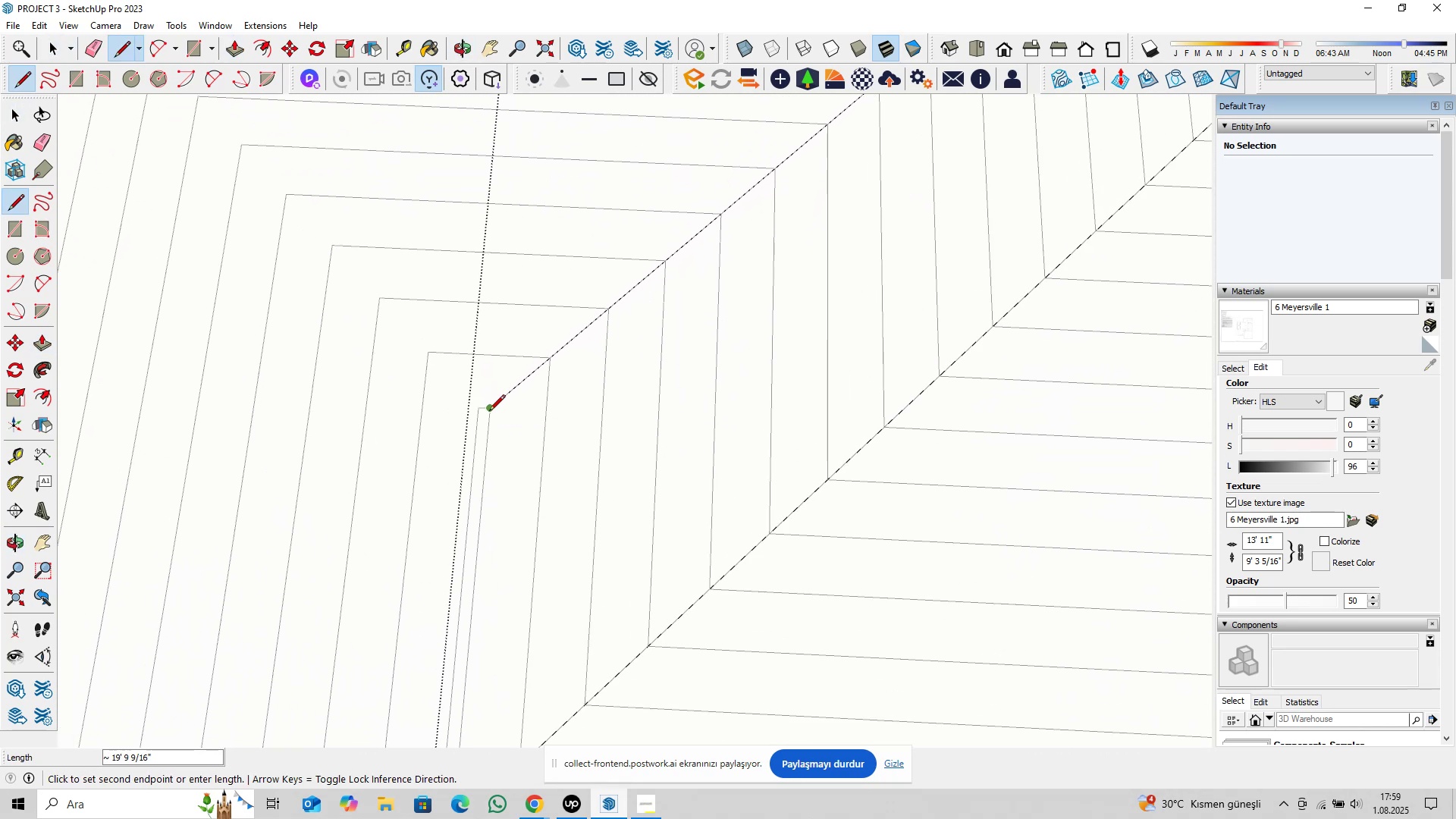 
scroll: coordinate [474, 419], scroll_direction: up, amount: 13.0
 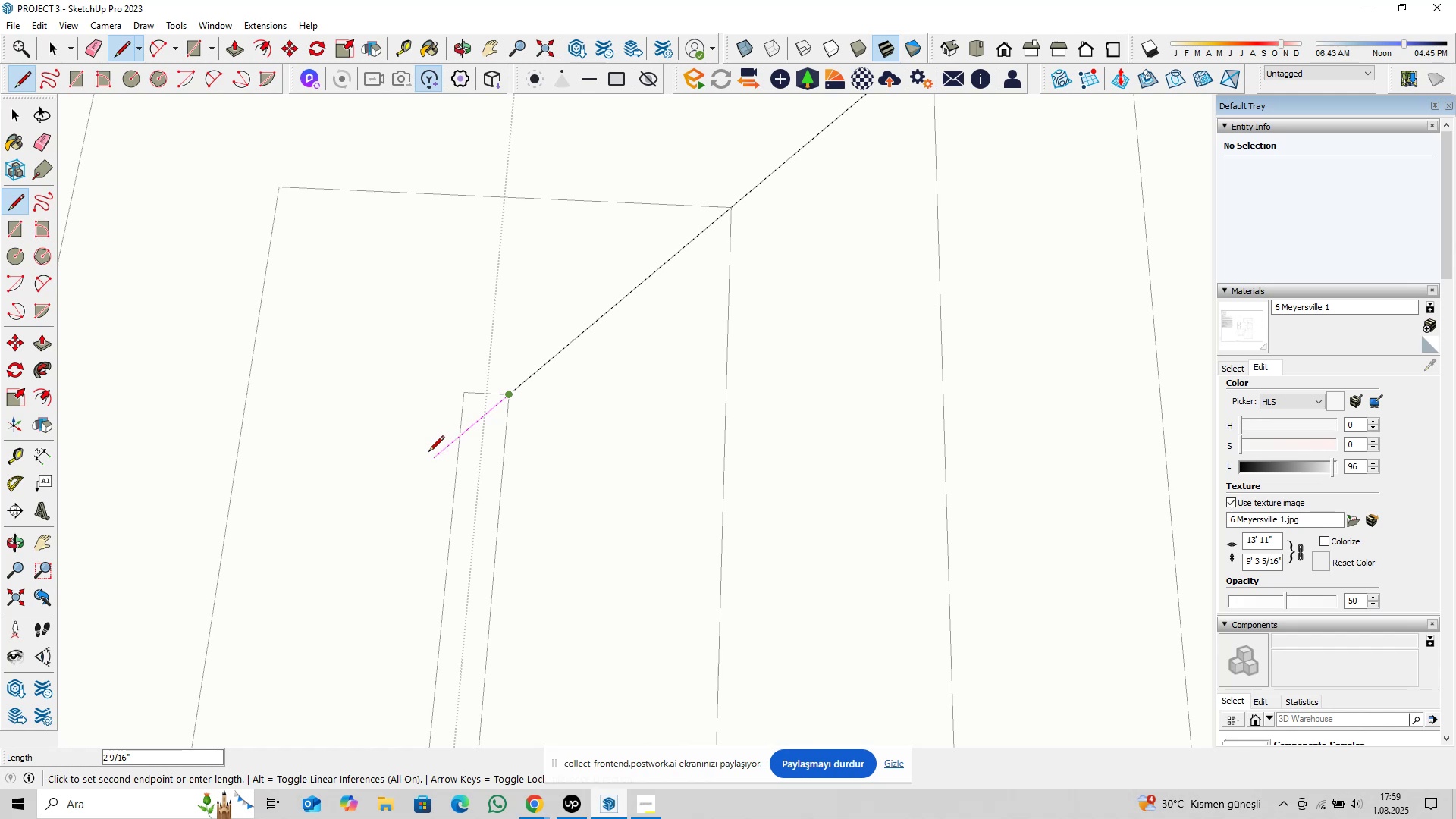 
left_click([428, 453])
 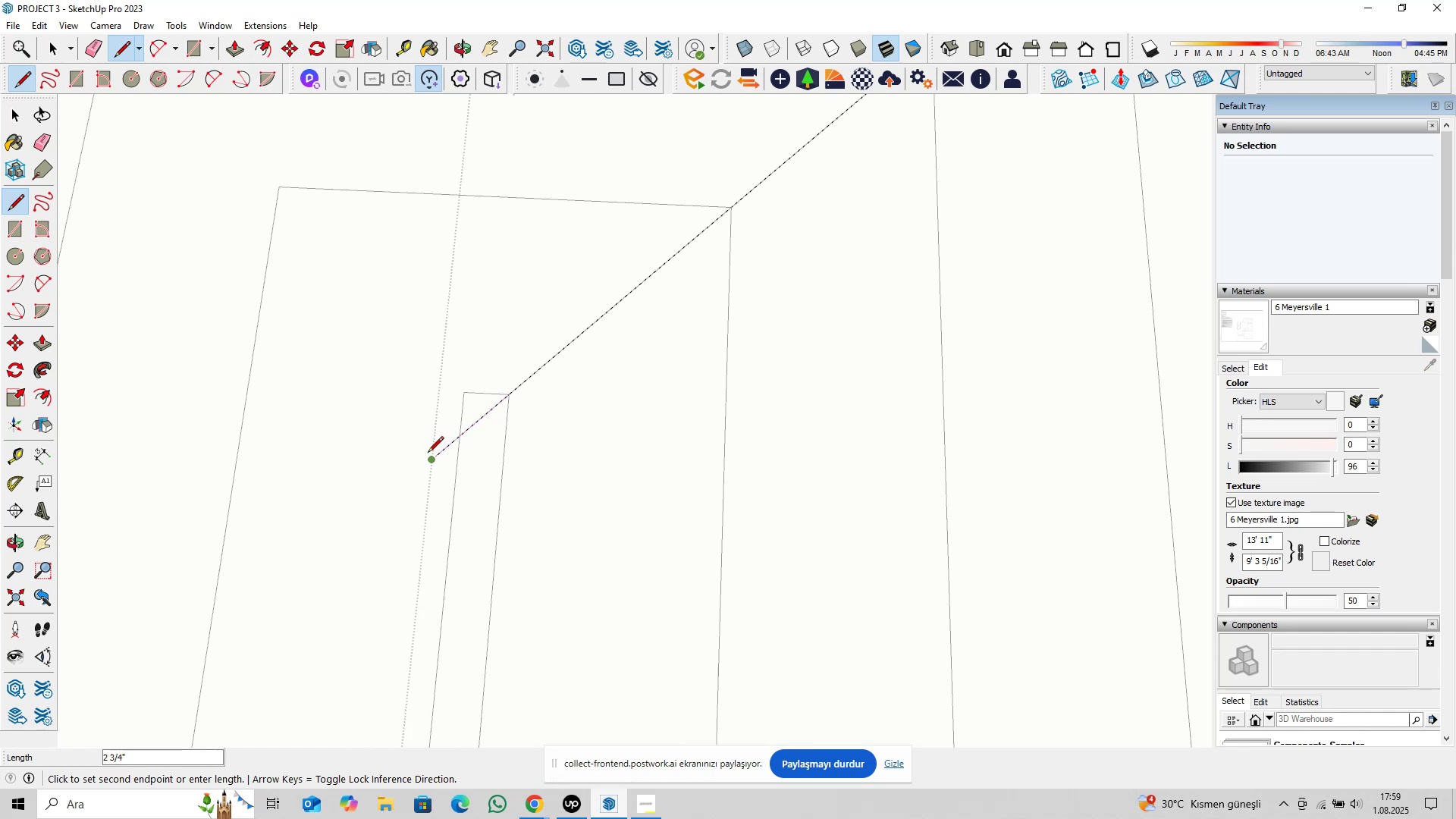 
key(Escape)
 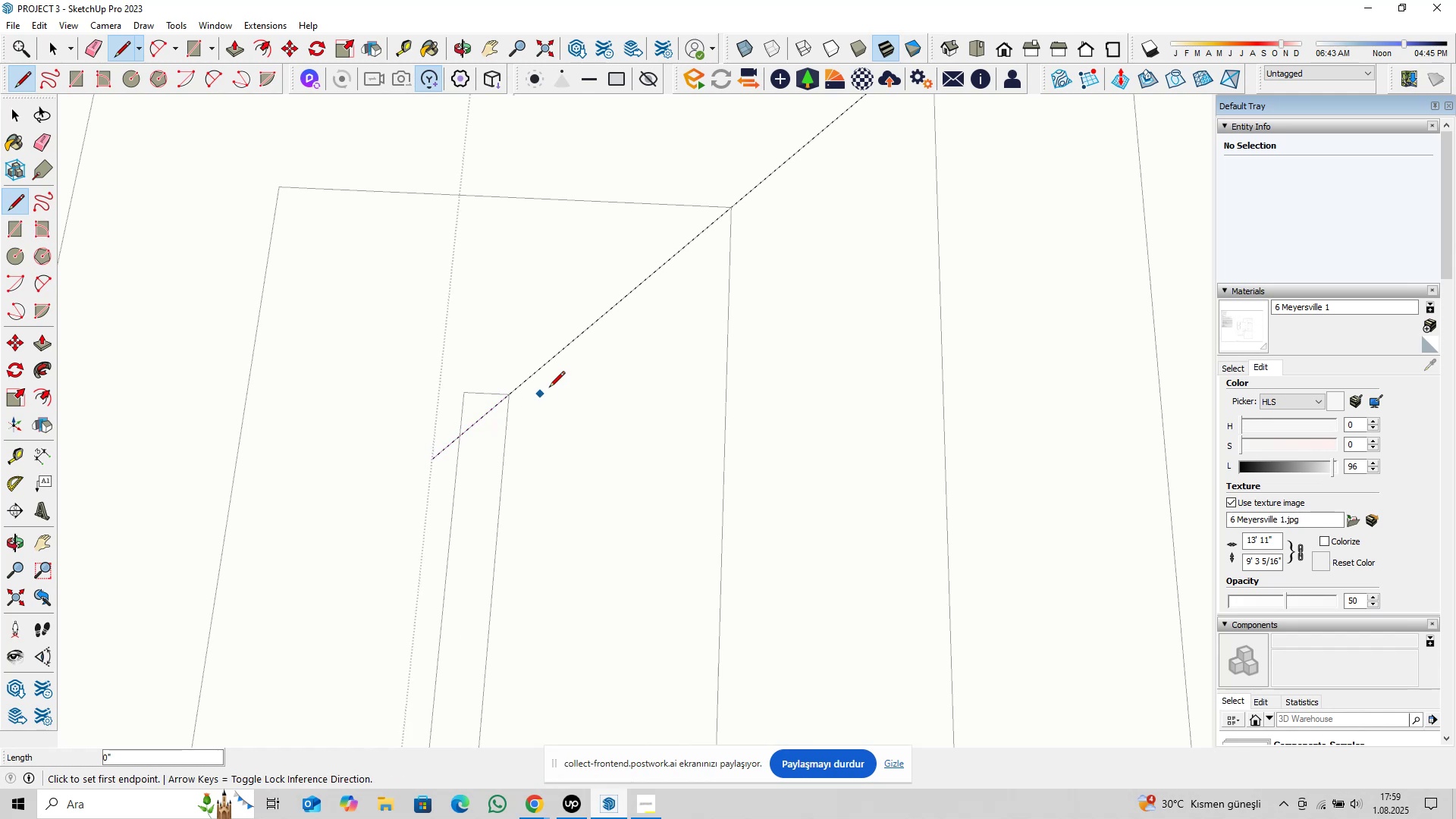 
scroll: coordinate [578, 432], scroll_direction: down, amount: 17.0
 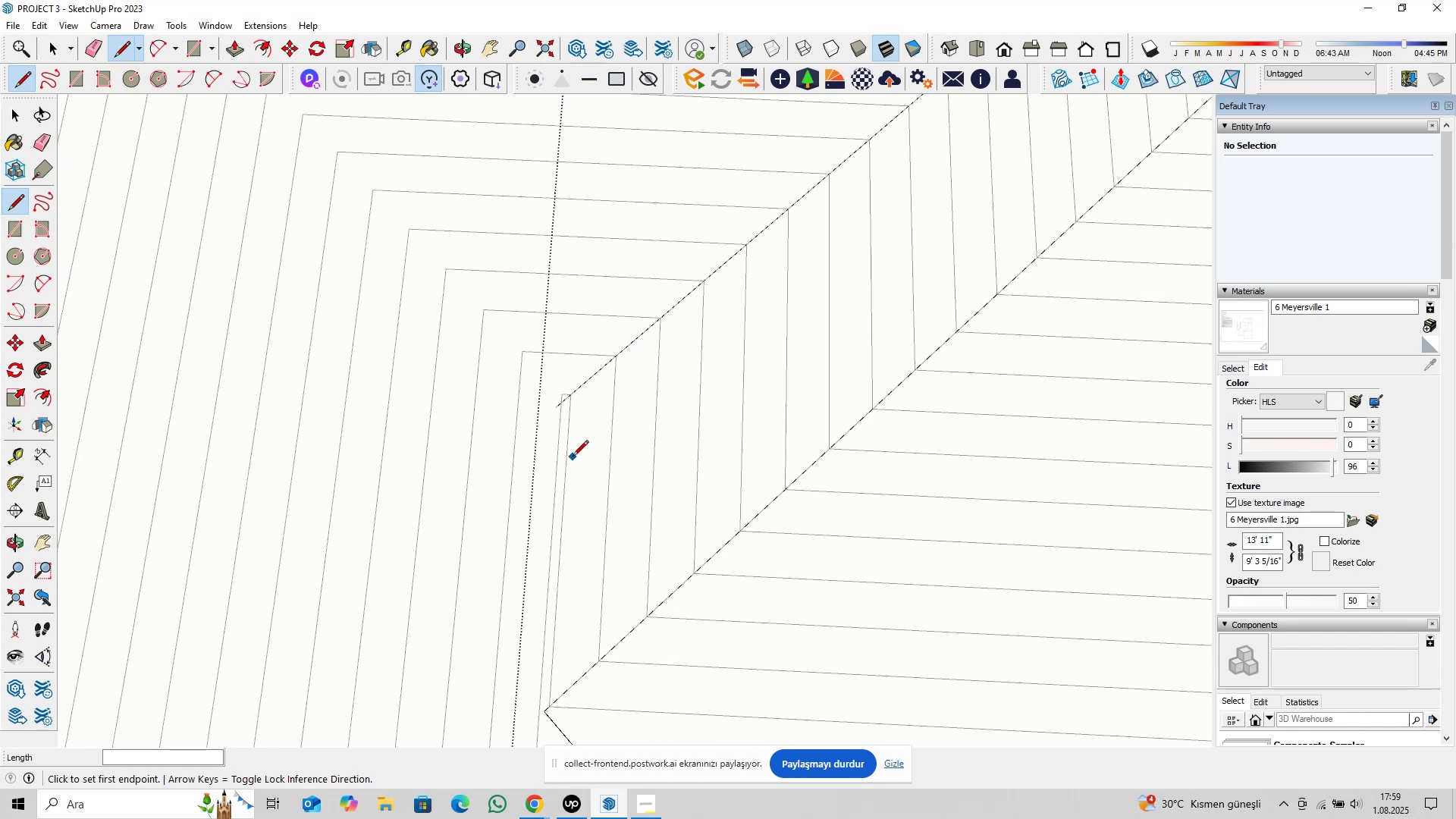 
key(Shift+ShiftLeft)
 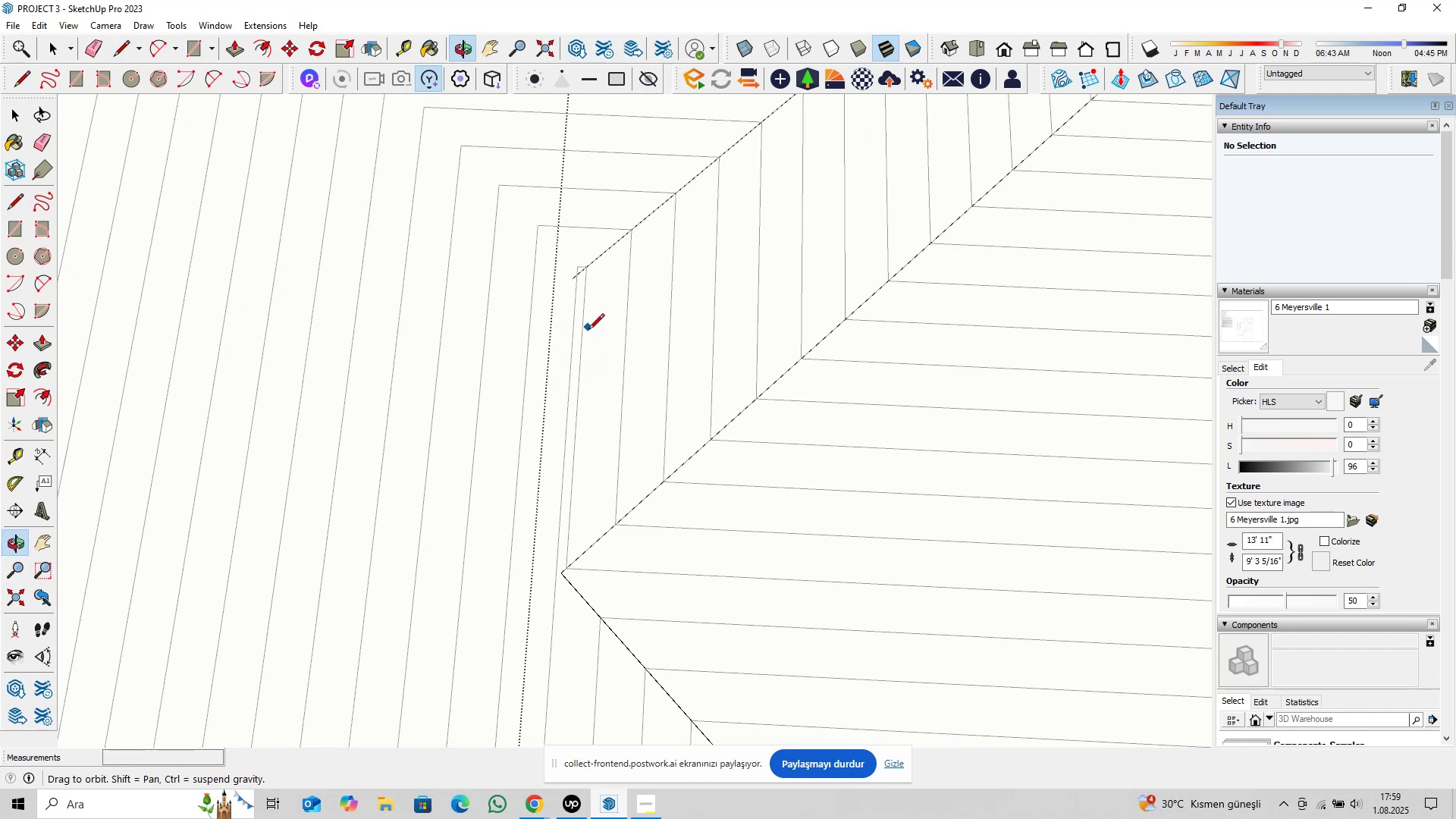 
scroll: coordinate [575, 538], scroll_direction: up, amount: 4.0
 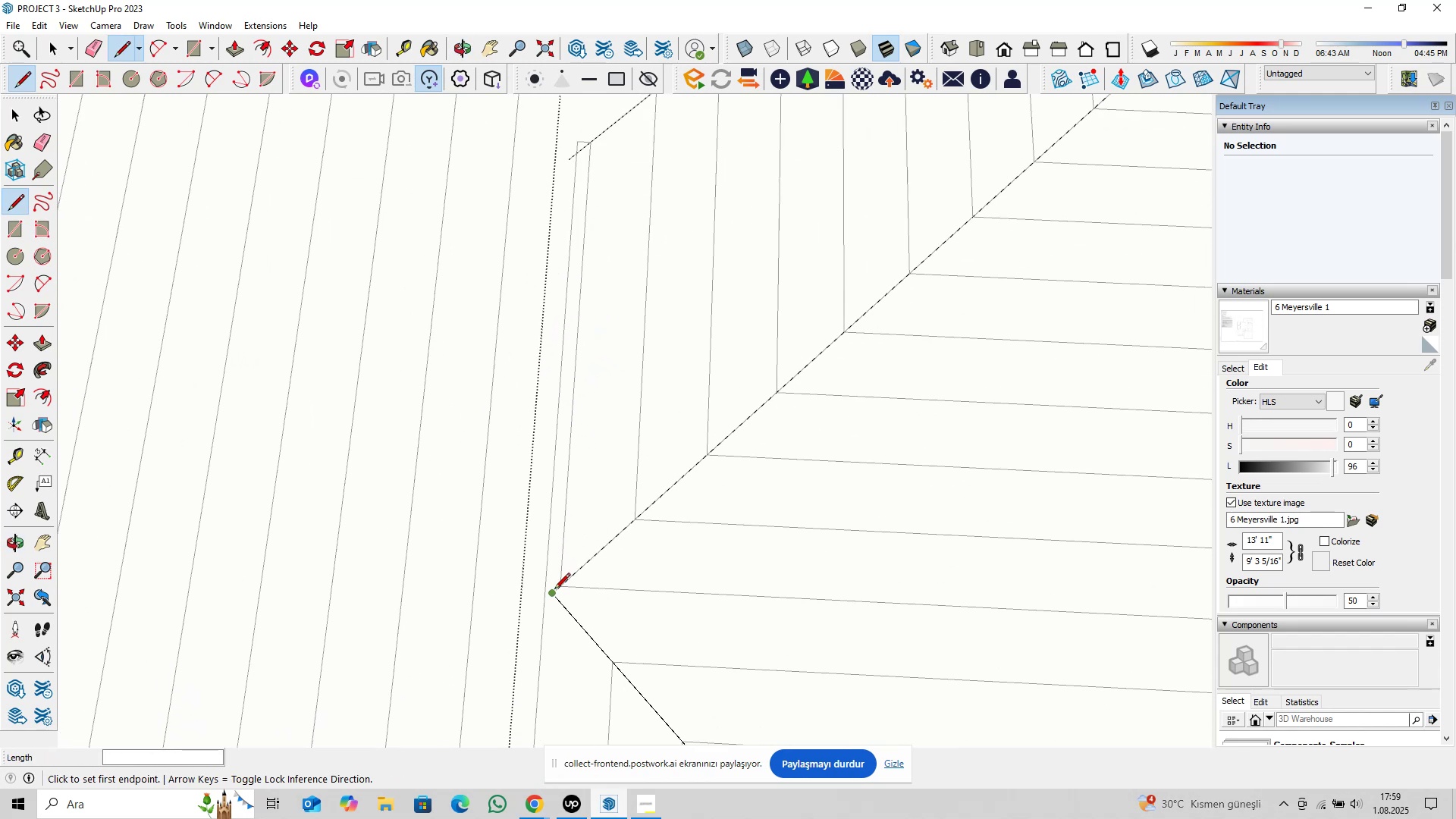 
left_click([554, 590])
 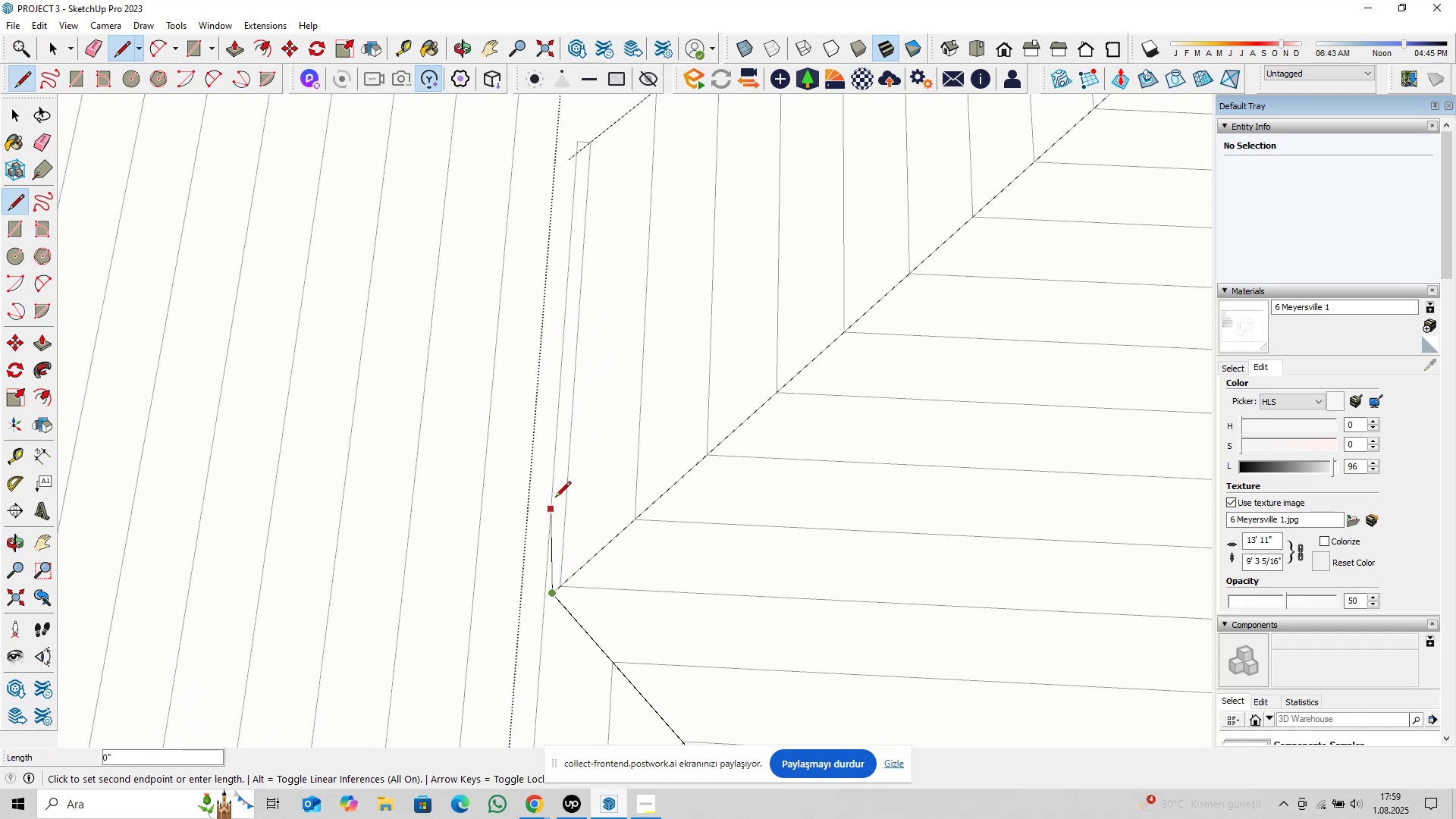 
hold_key(key=ShiftLeft, duration=0.34)
 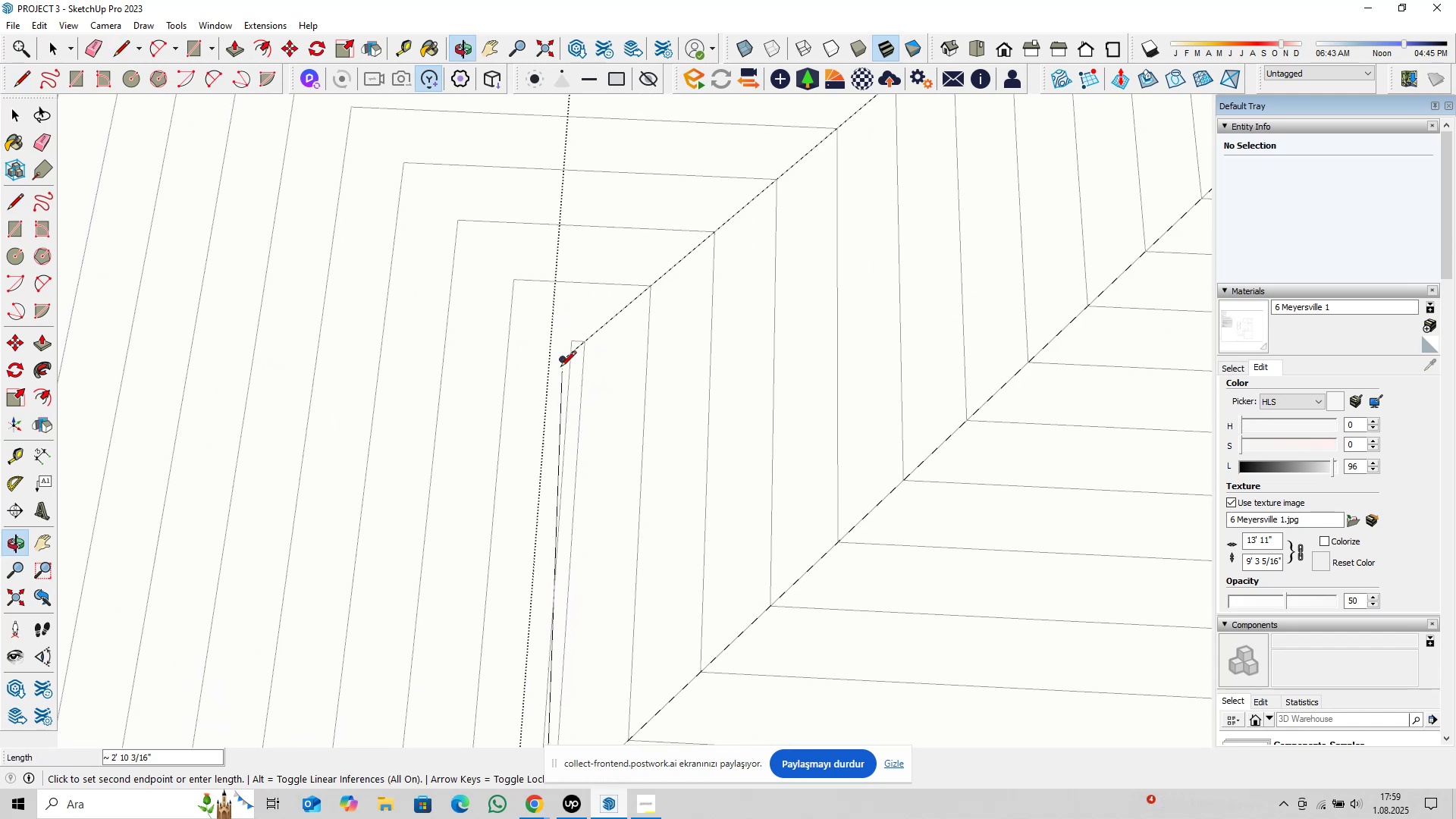 
scroll: coordinate [590, 342], scroll_direction: up, amount: 17.0
 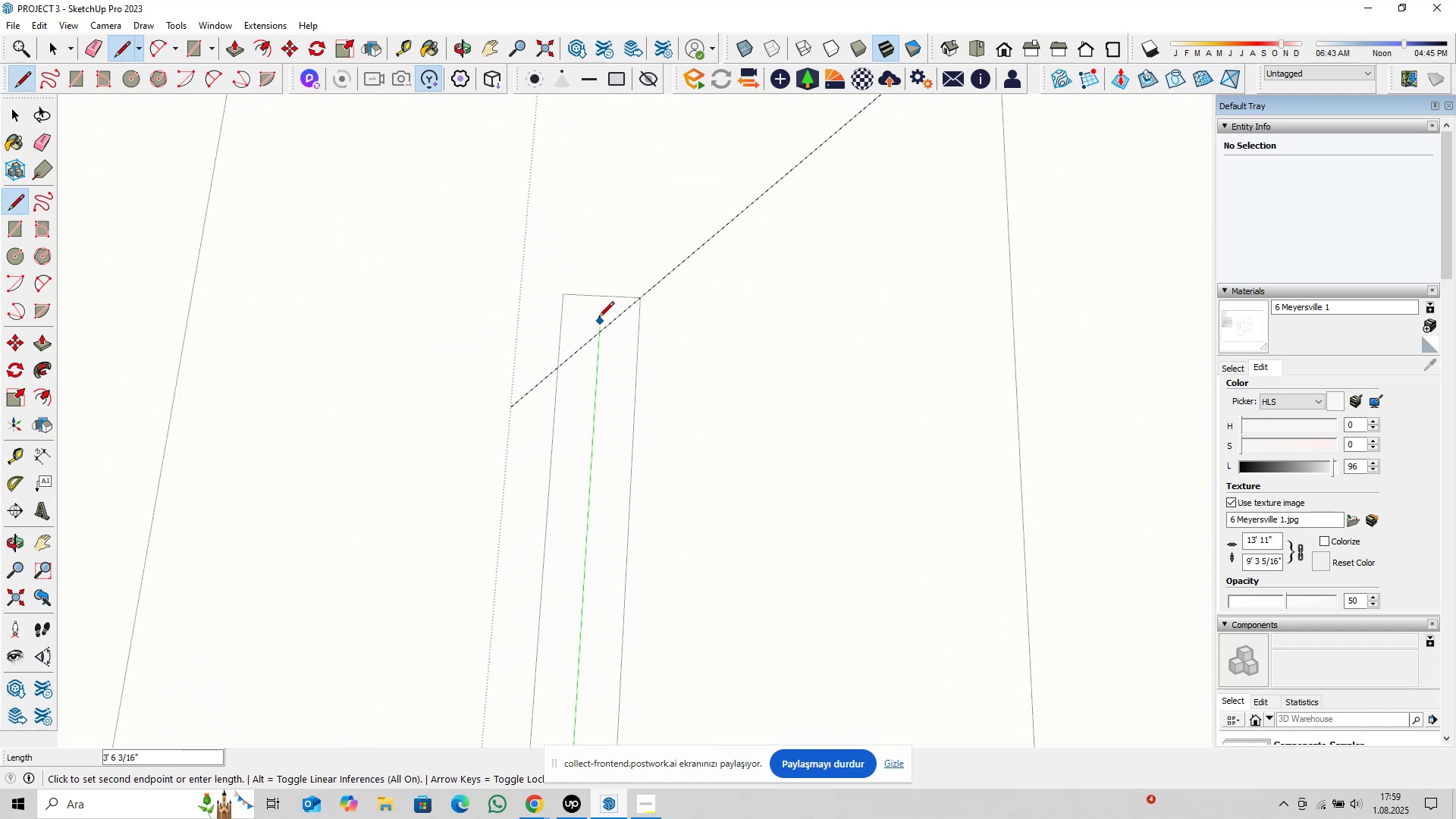 
left_click([598, 318])
 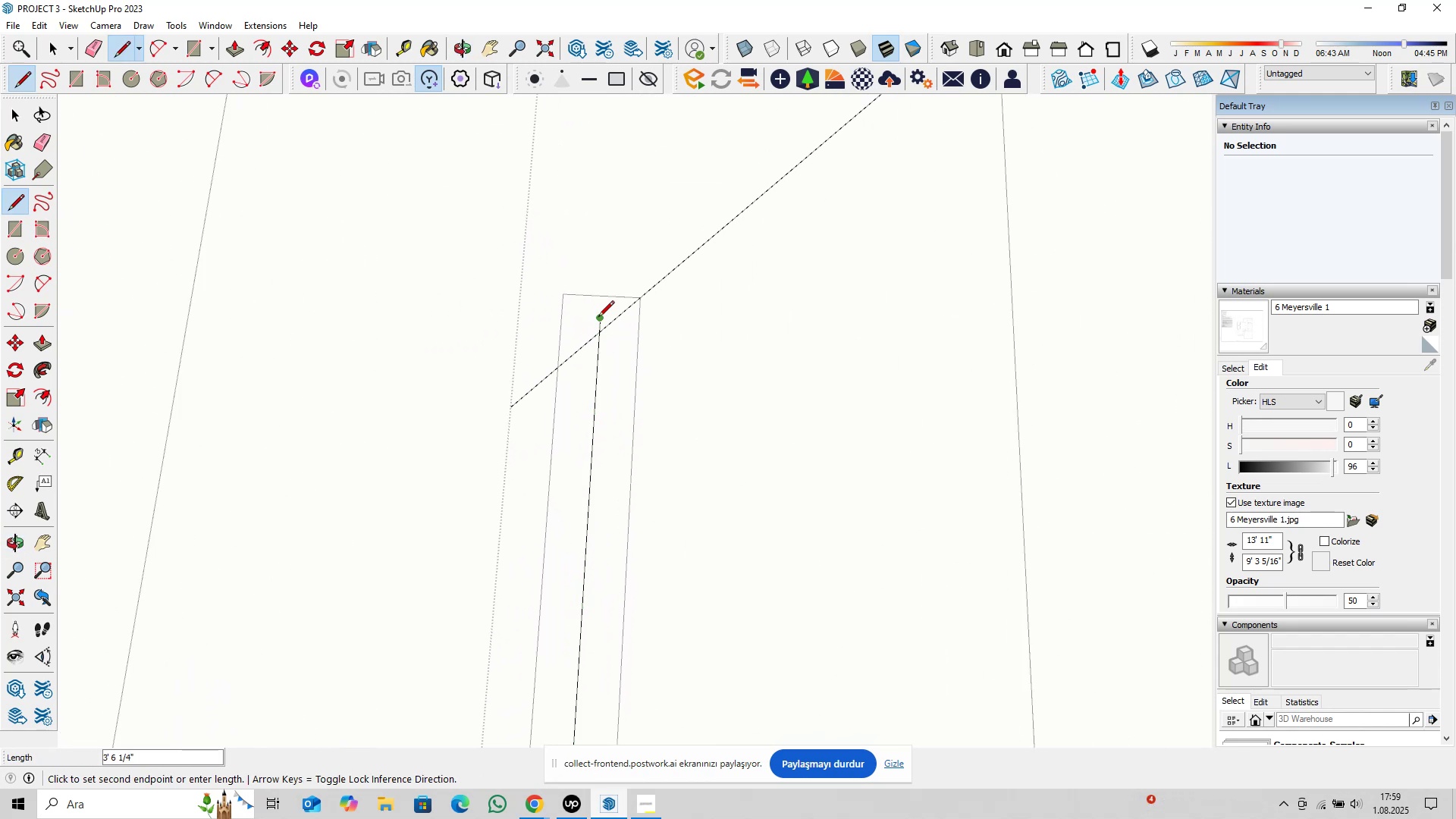 
key(Space)
 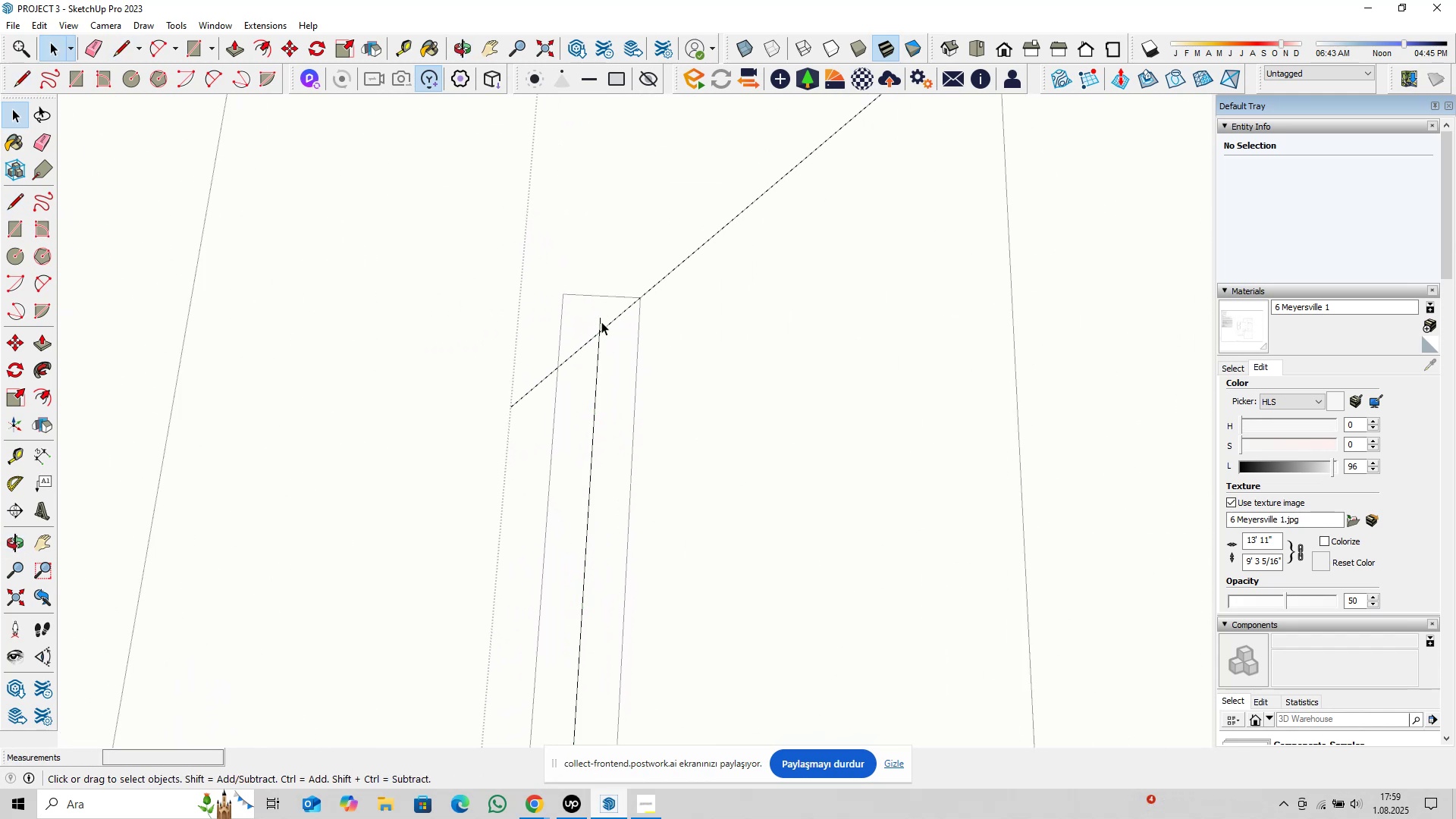 
double_click([601, 322])
 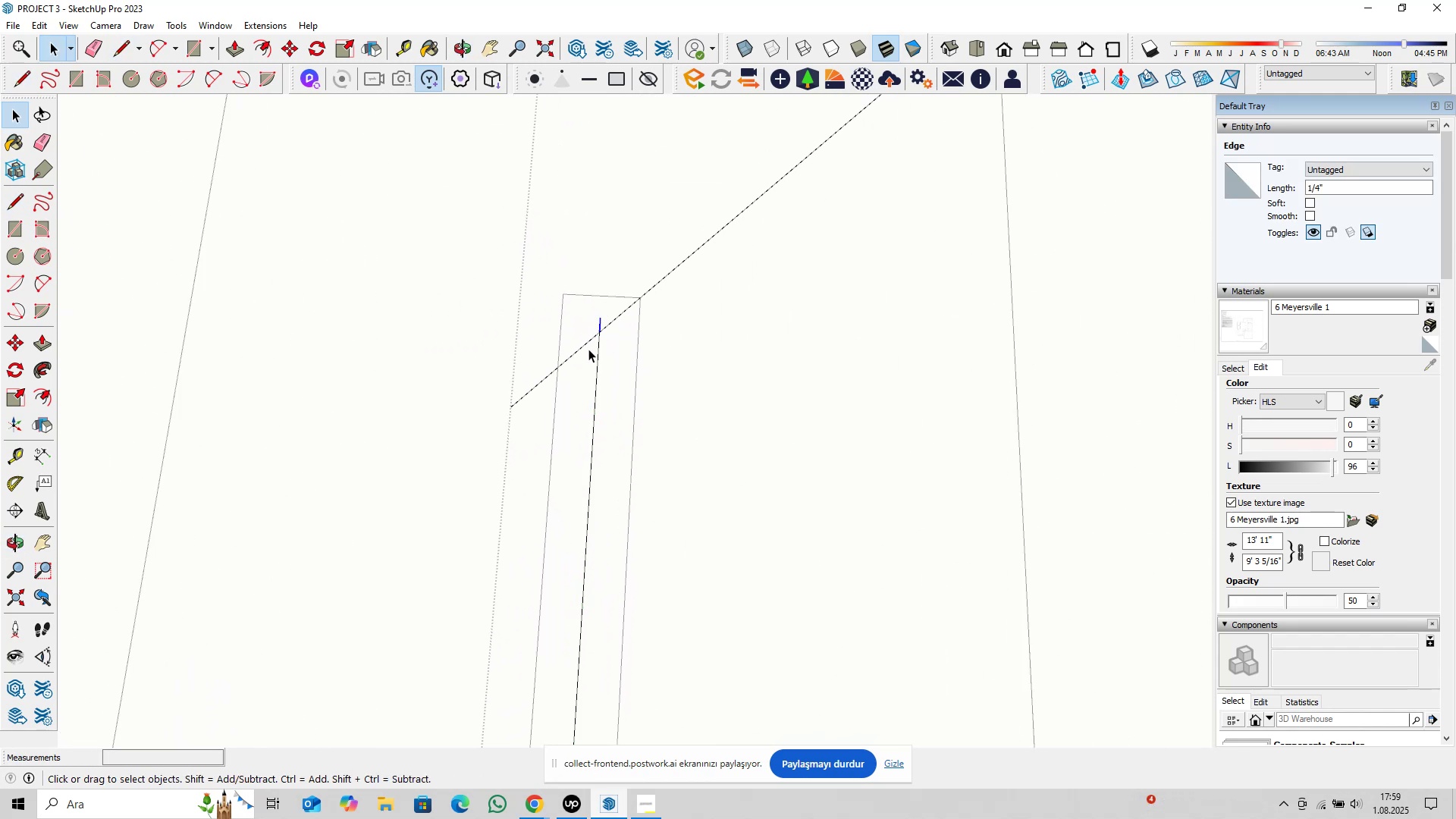 
key(Delete)
 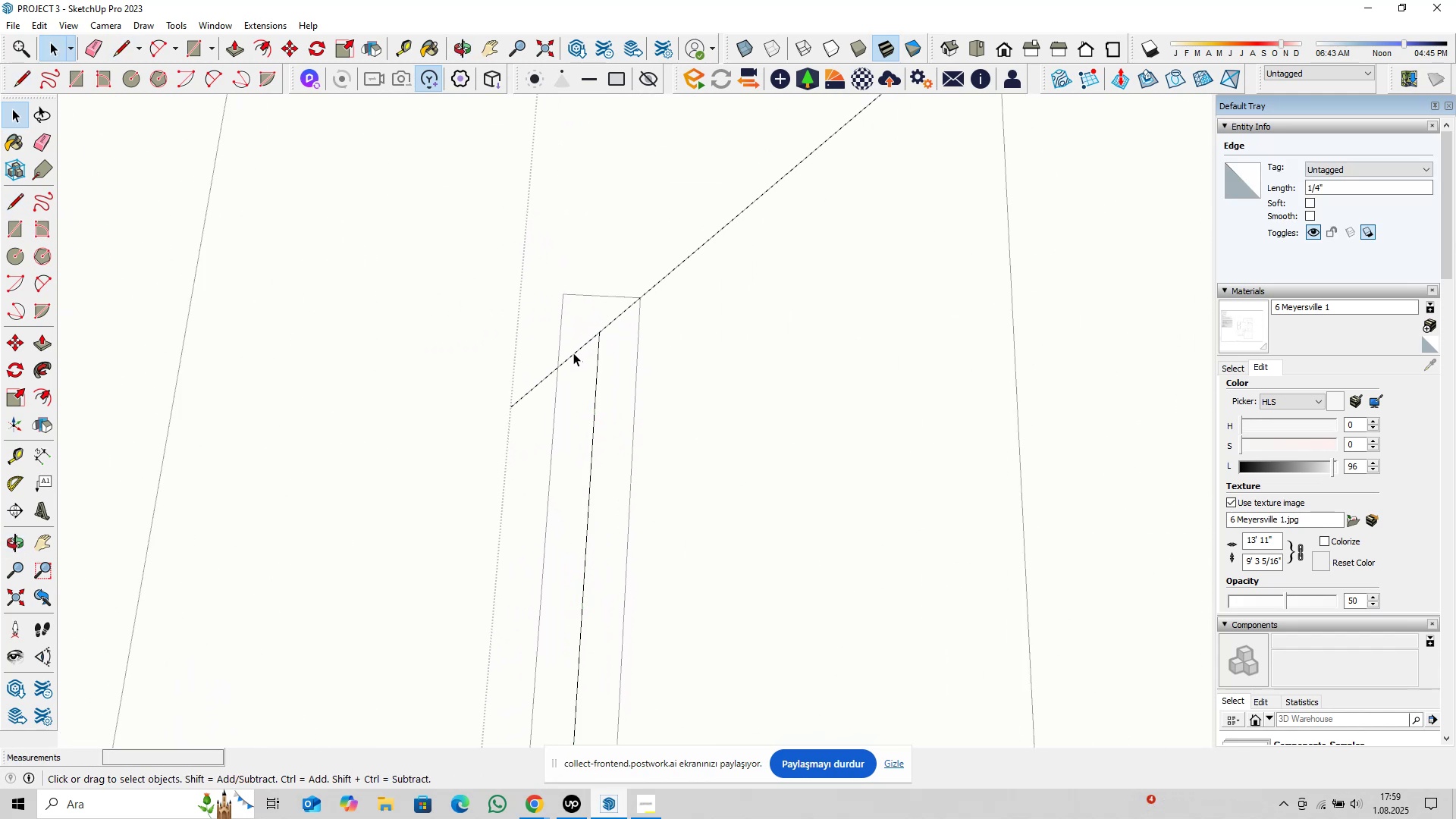 
left_click([573, 353])
 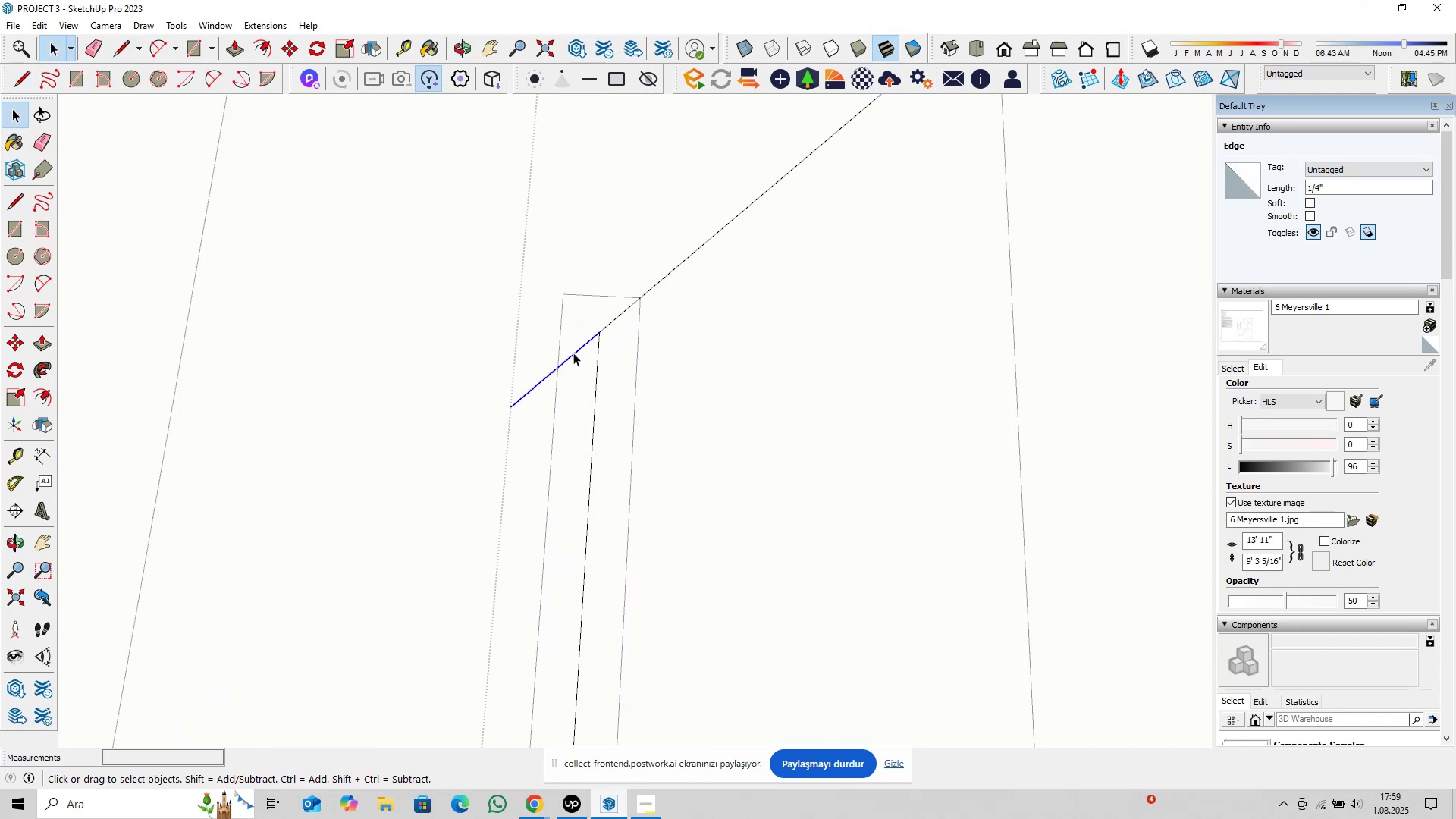 
key(Delete)
 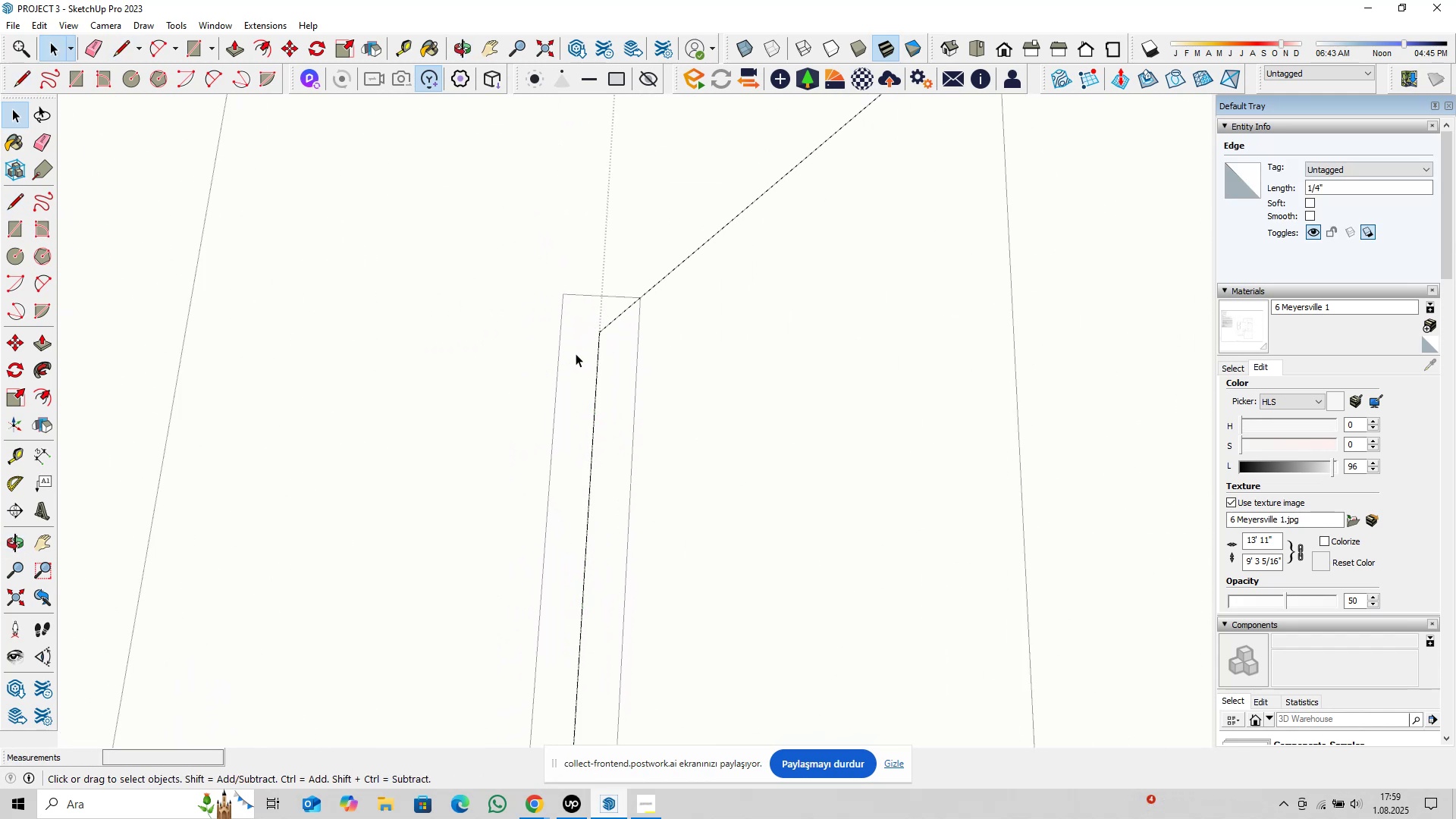 
scroll: coordinate [729, 375], scroll_direction: down, amount: 42.0
 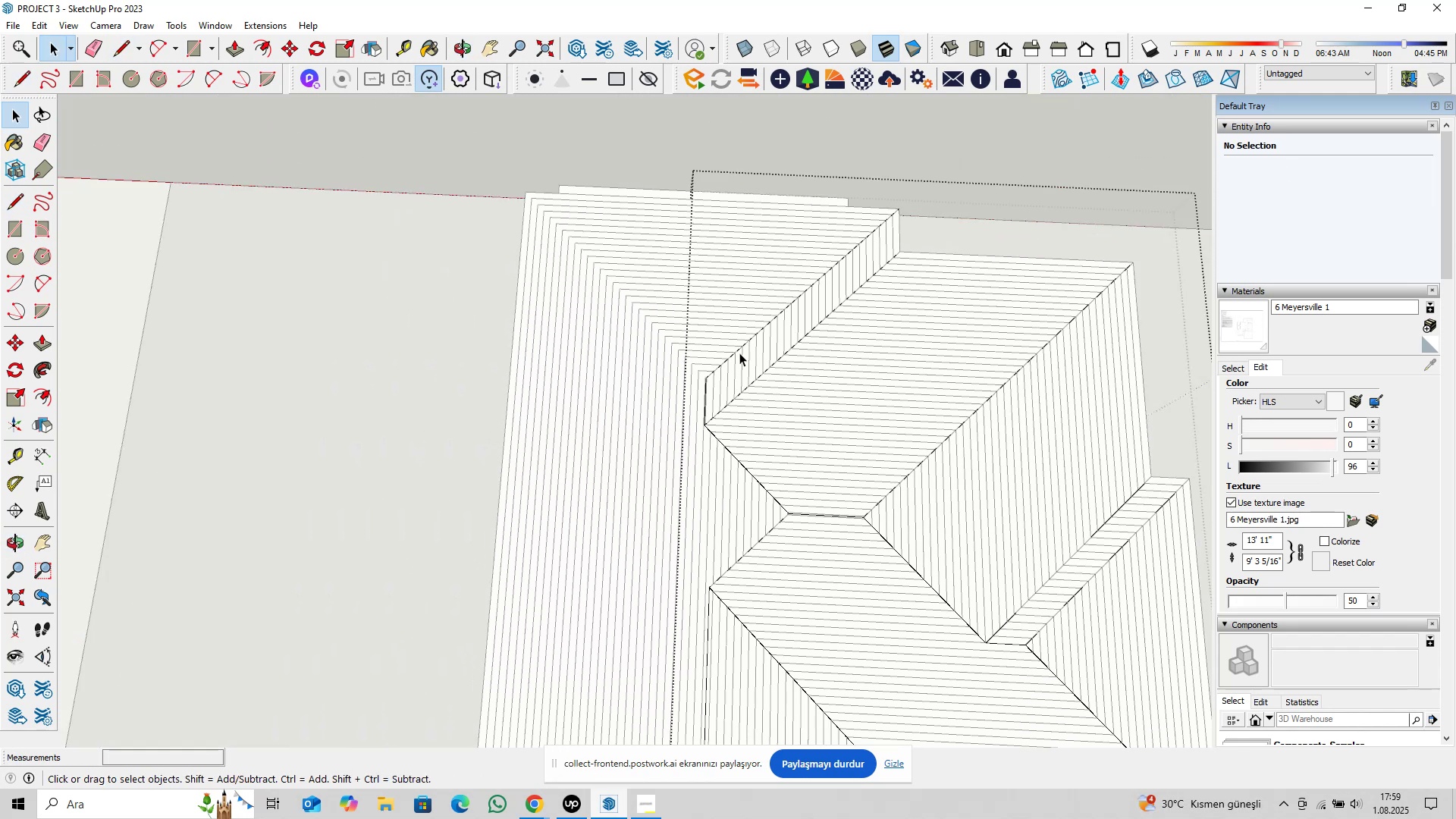 
hold_key(key=ShiftLeft, duration=0.49)
 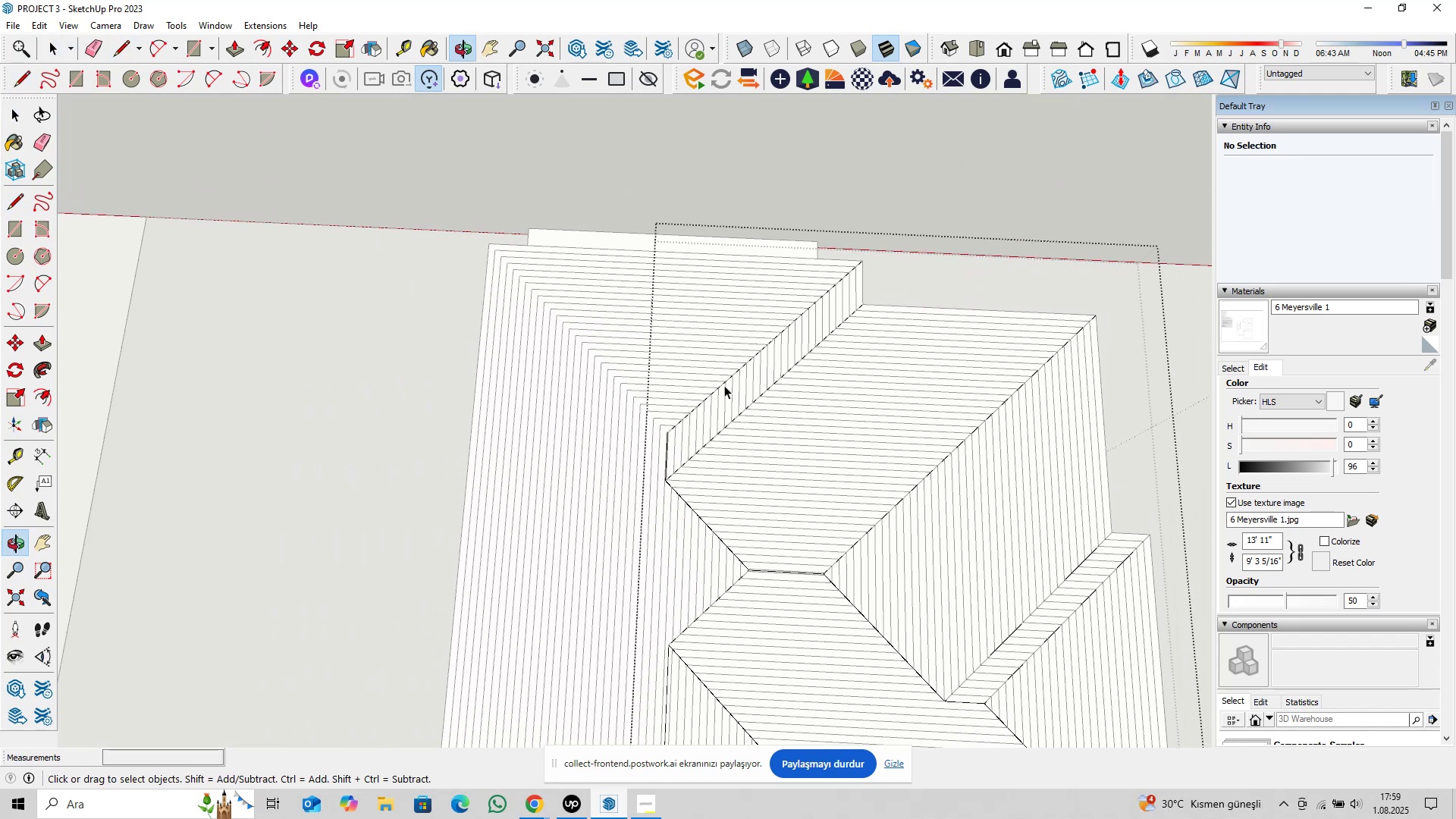 
scroll: coordinate [752, 378], scroll_direction: up, amount: 3.0
 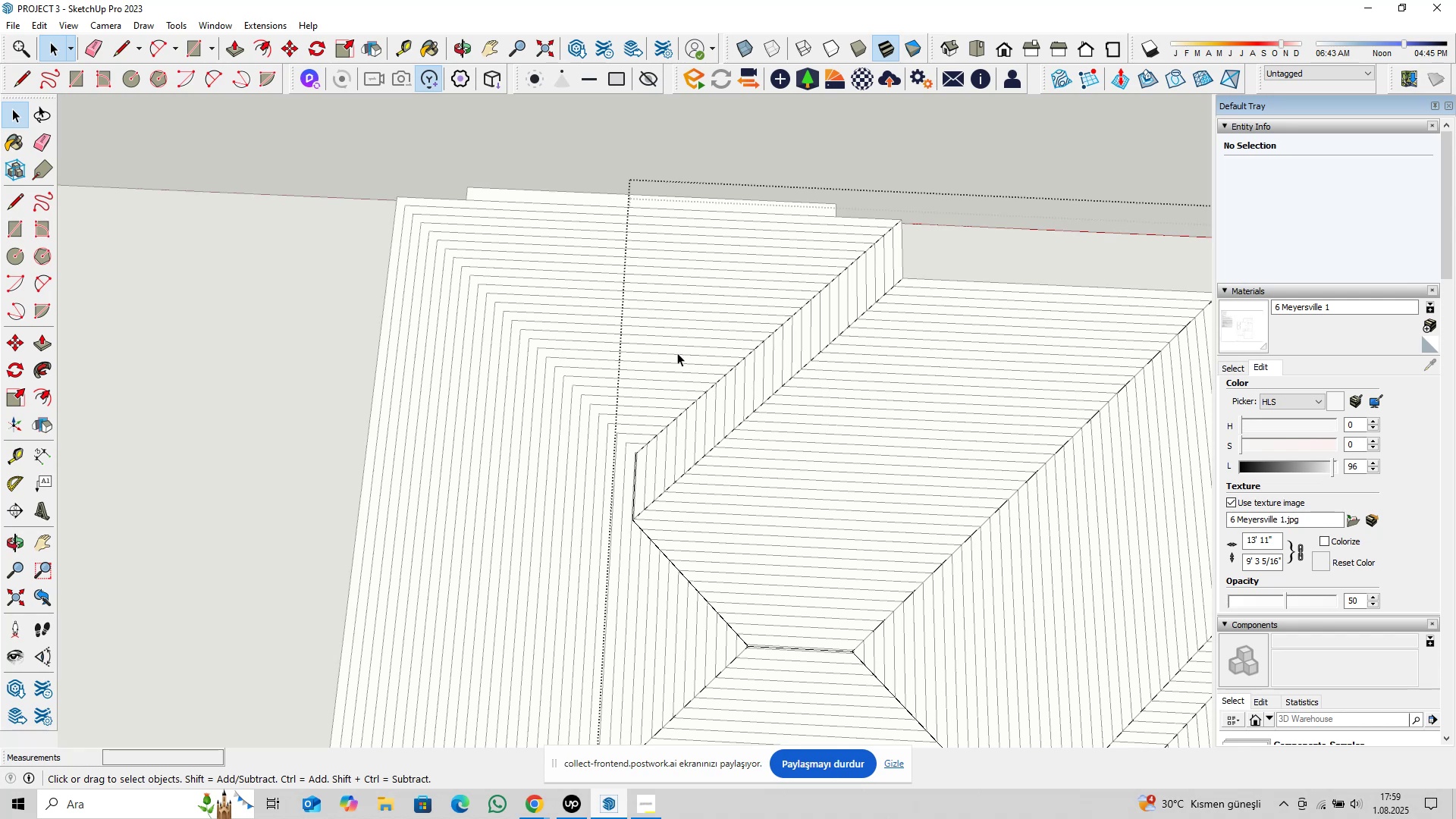 
wait(6.38)
 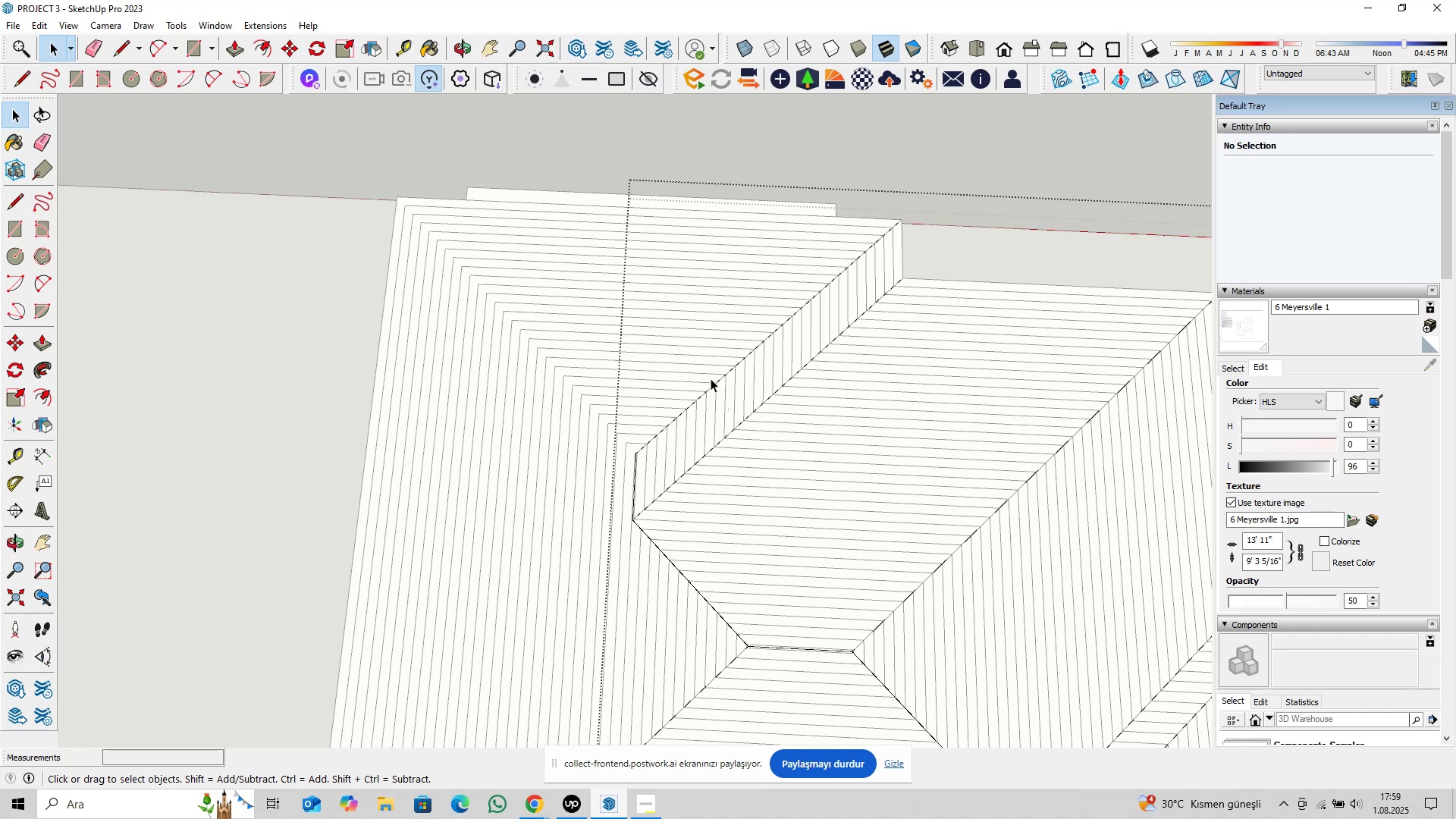 
scroll: coordinate [610, 369], scroll_direction: down, amount: 11.0
 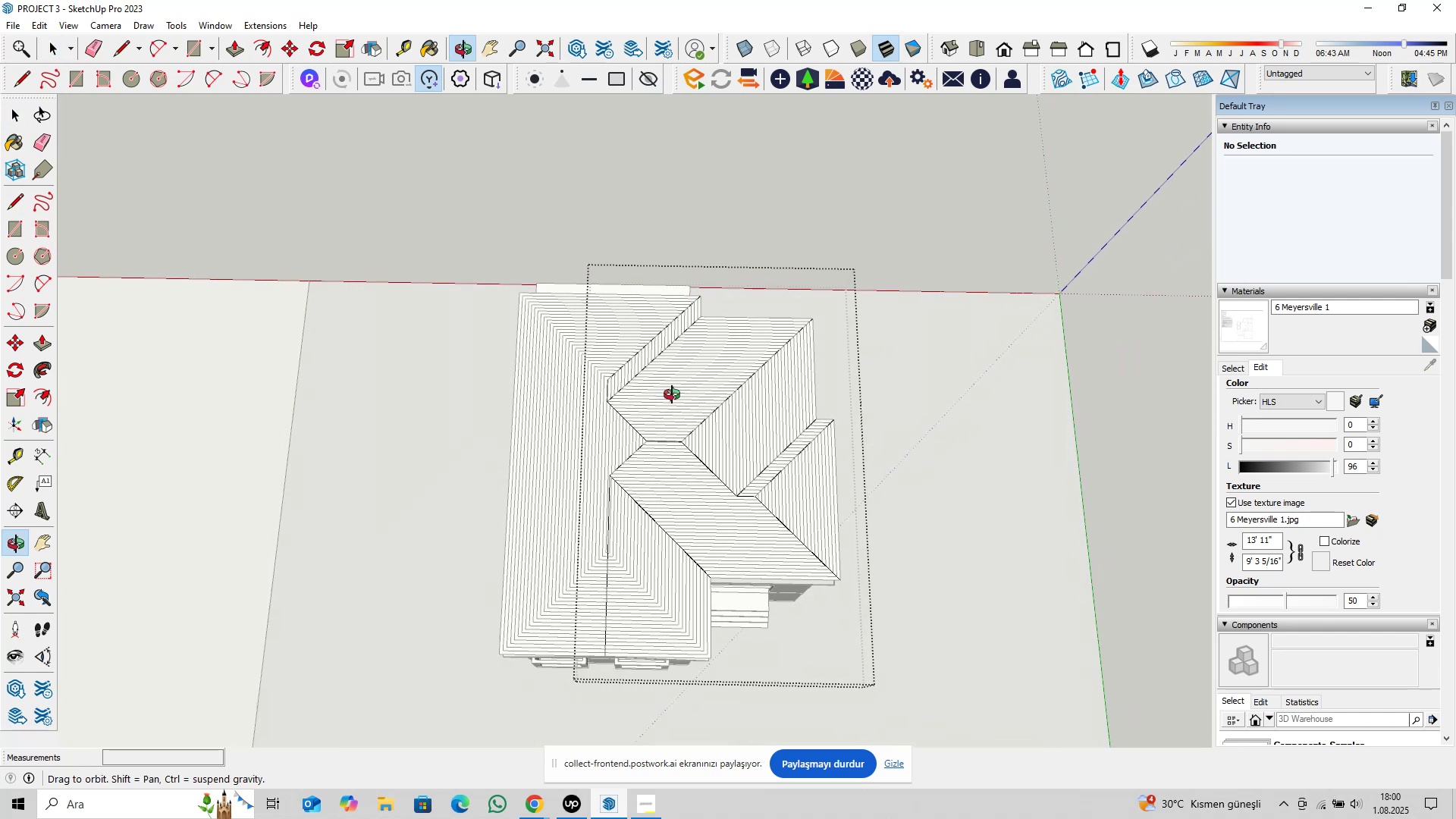 
scroll: coordinate [705, 376], scroll_direction: up, amount: 5.0
 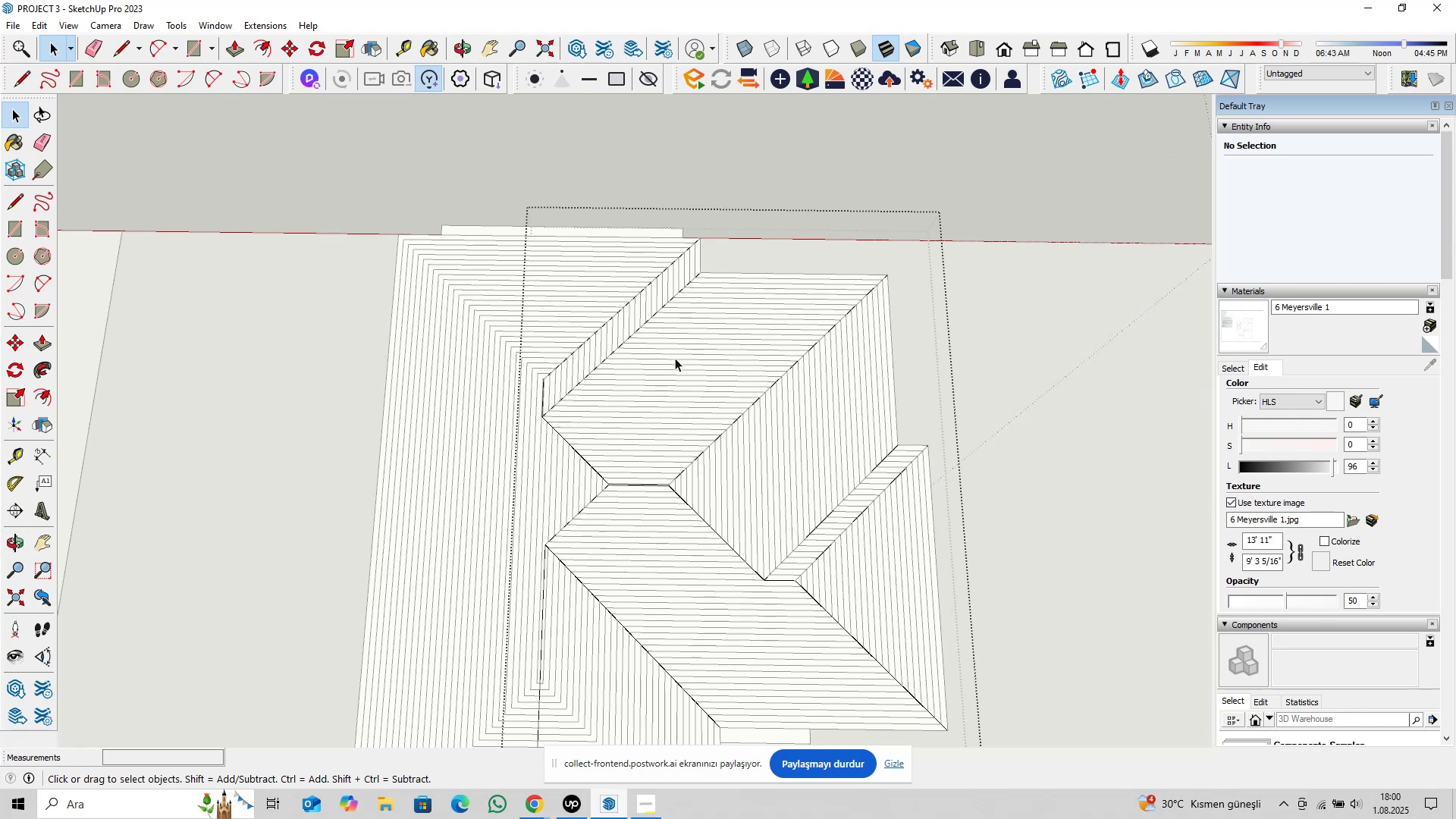 
wait(10.28)
 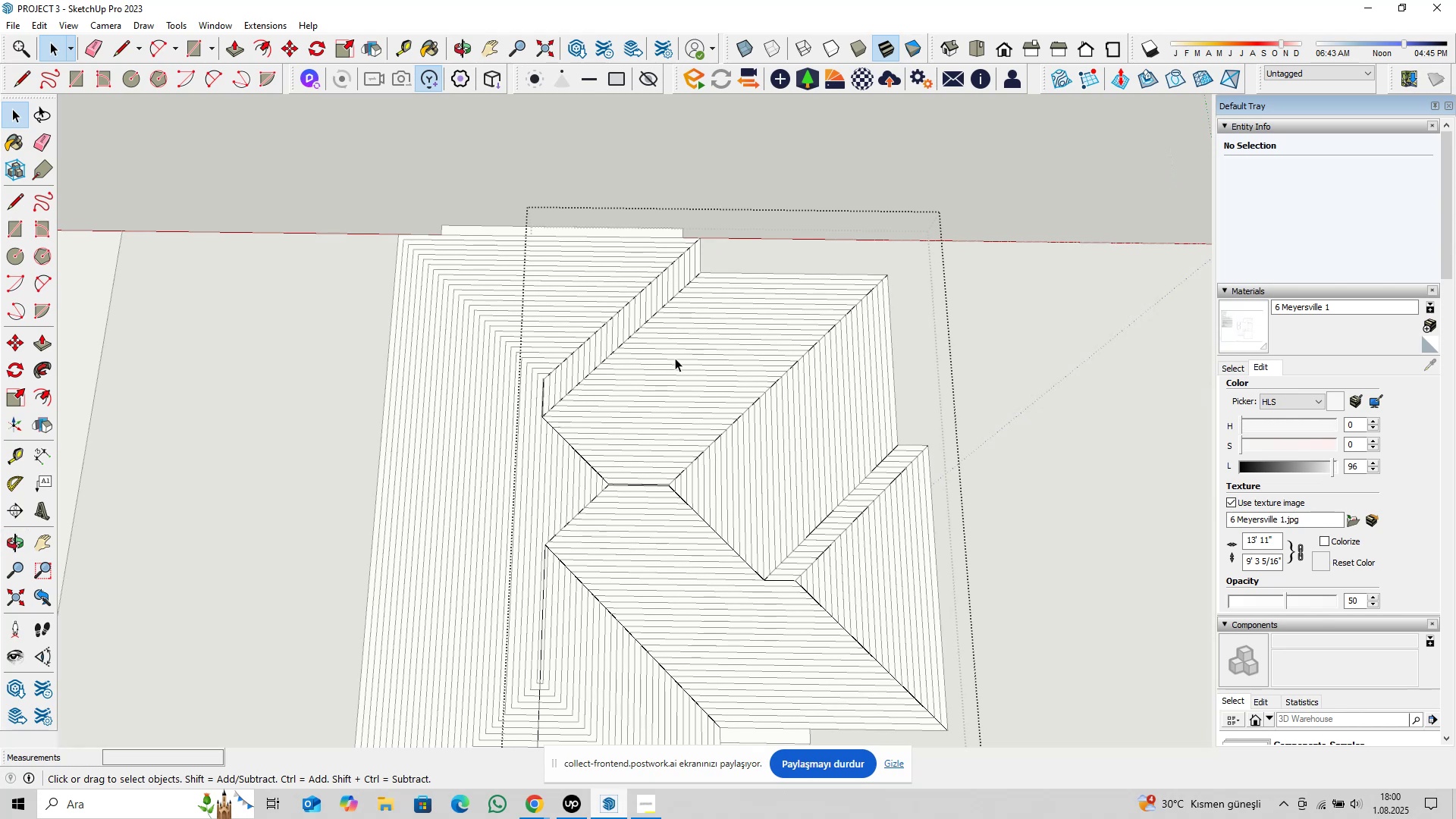 
scroll: coordinate [520, 391], scroll_direction: up, amount: 19.0
 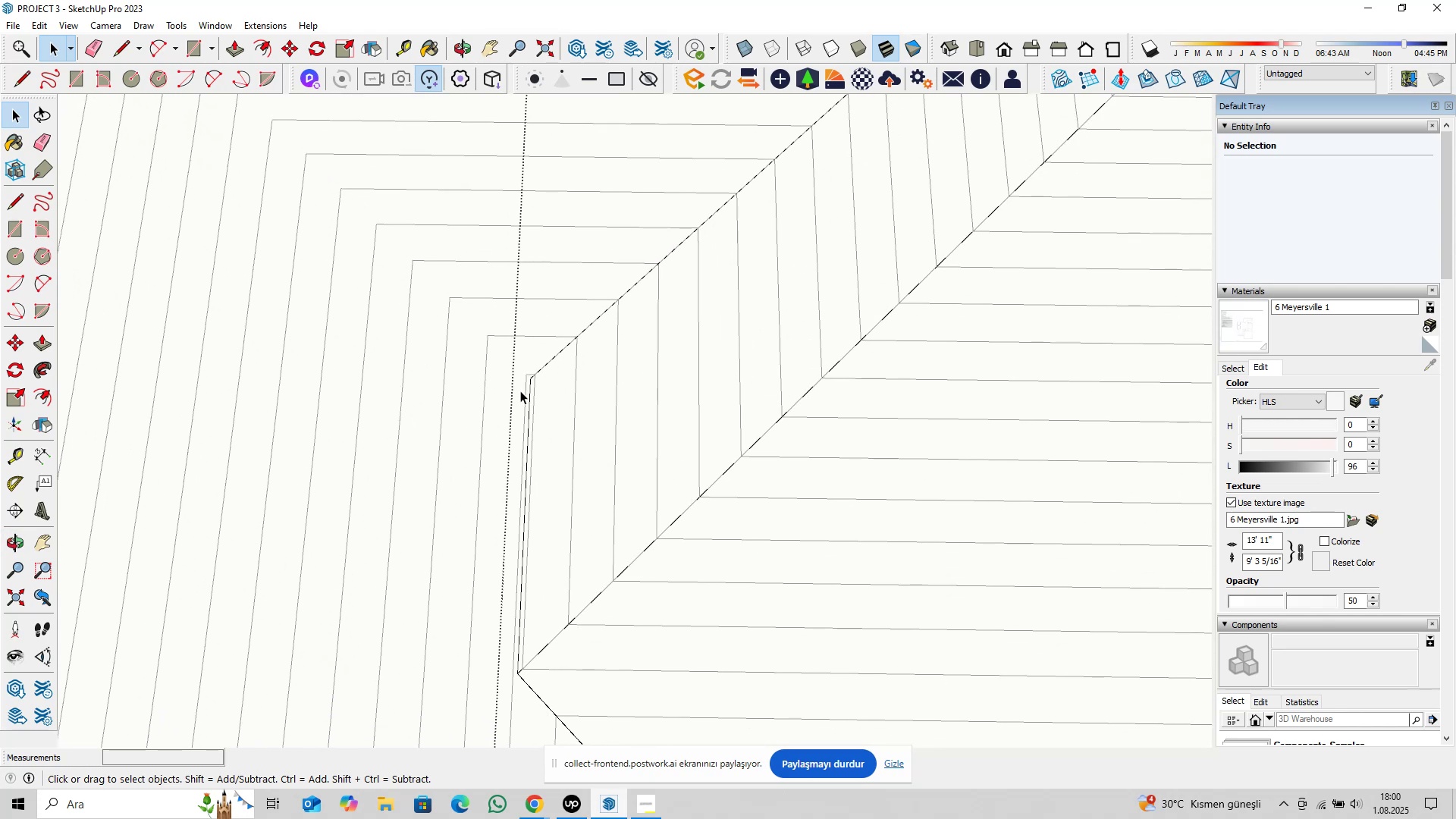 
type(pl)
 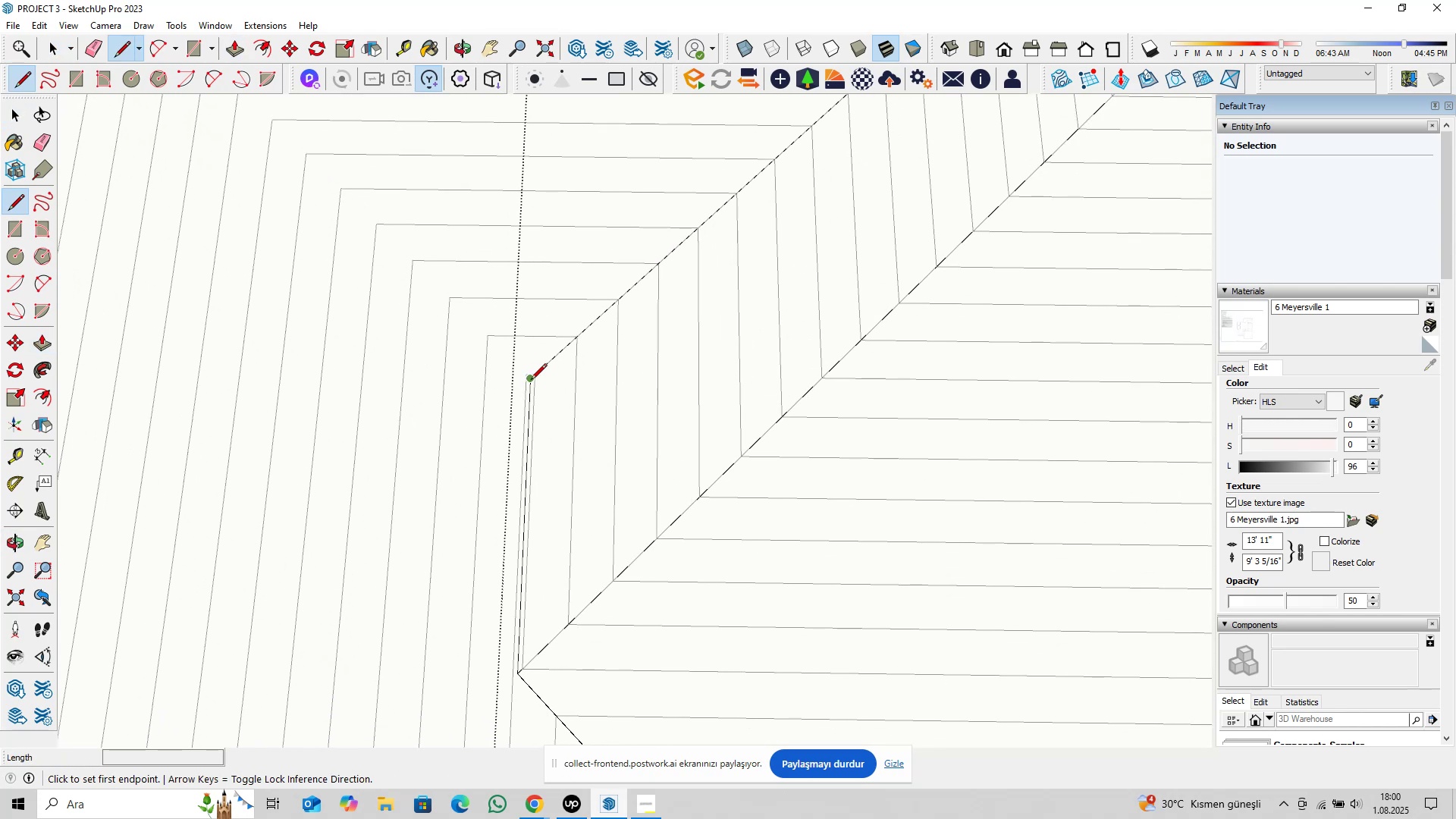 
left_click([531, 381])
 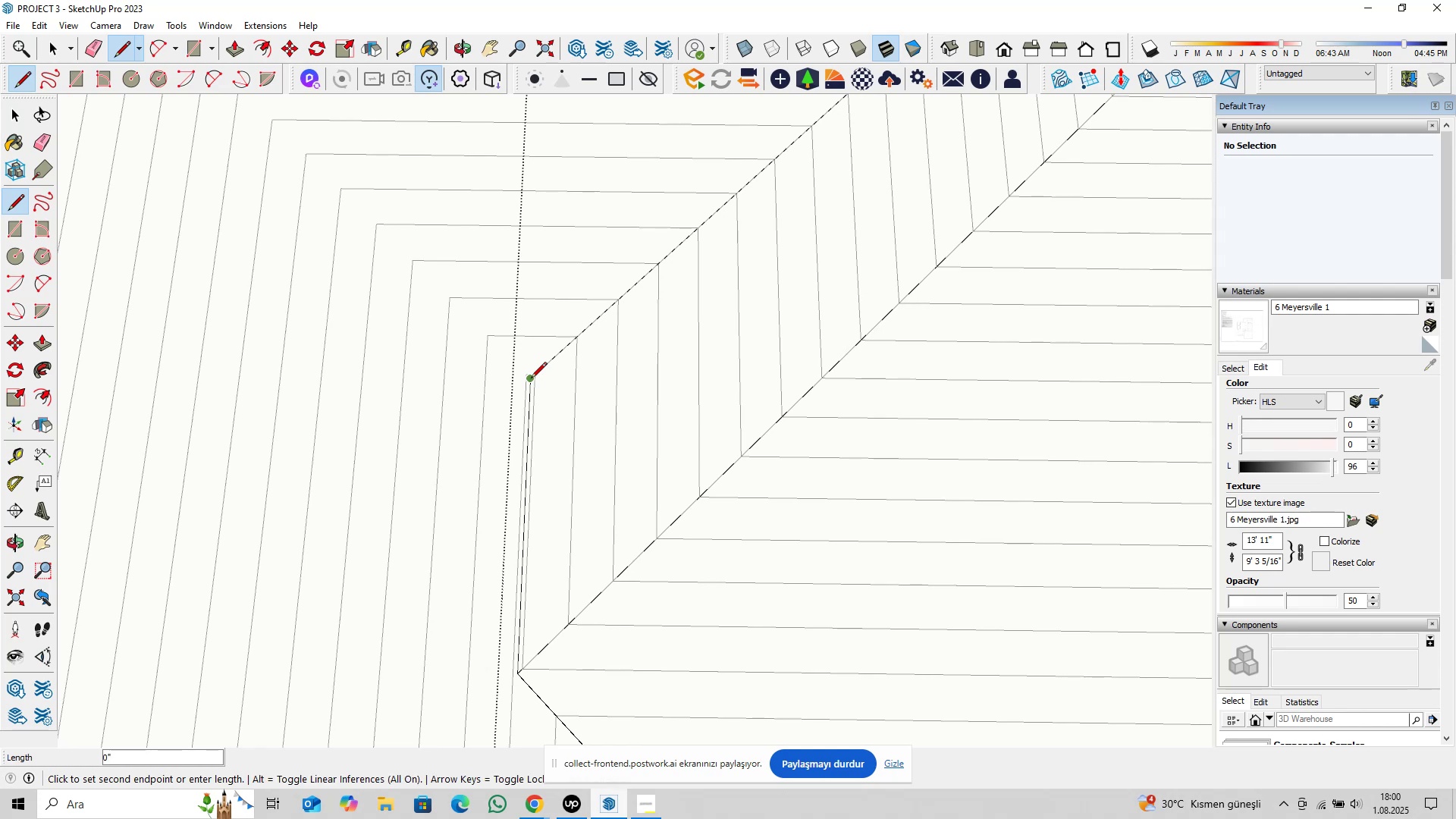 
scroll: coordinate [535, 356], scroll_direction: down, amount: 11.0
 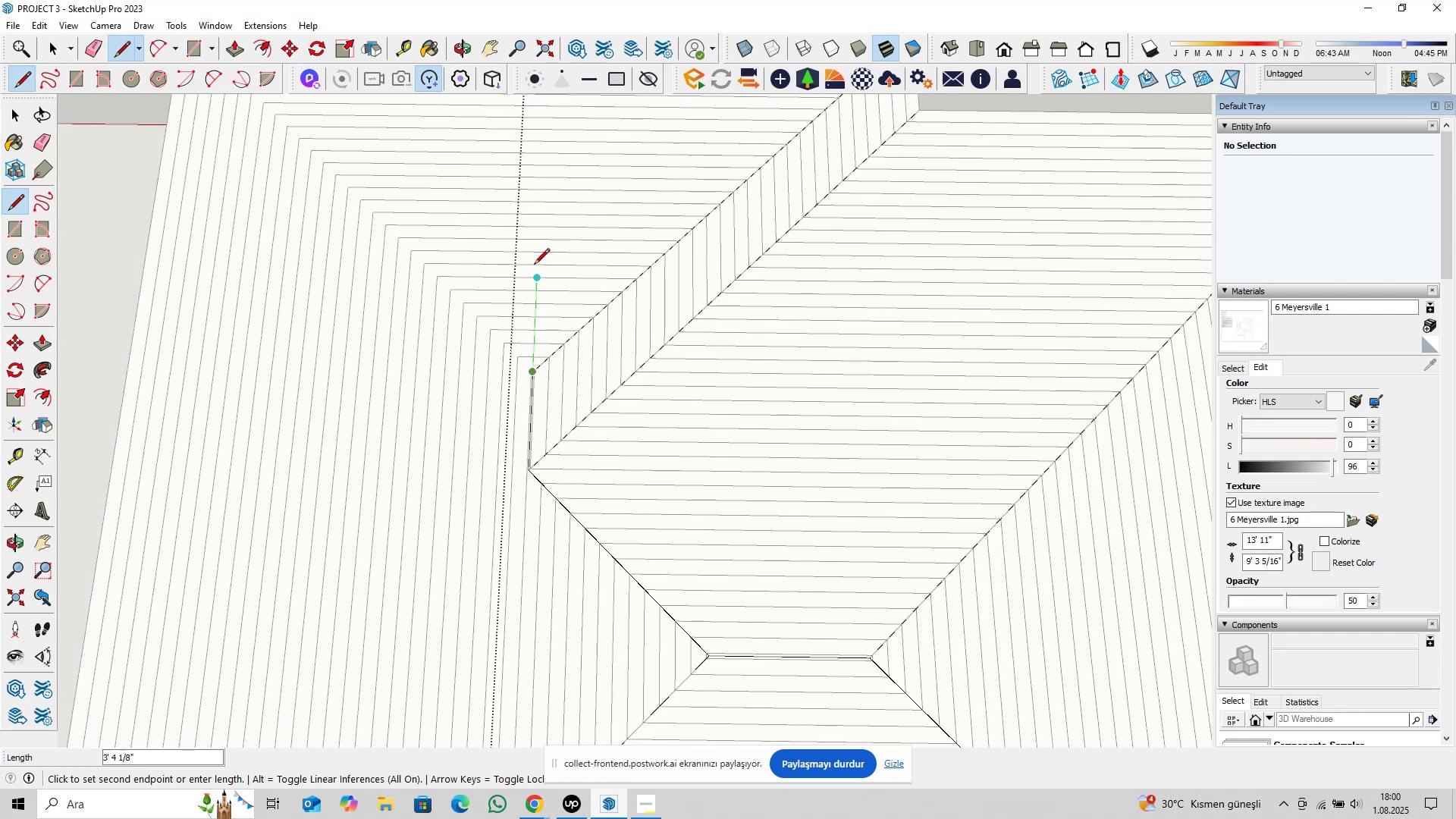 
hold_key(key=ShiftLeft, duration=0.33)
 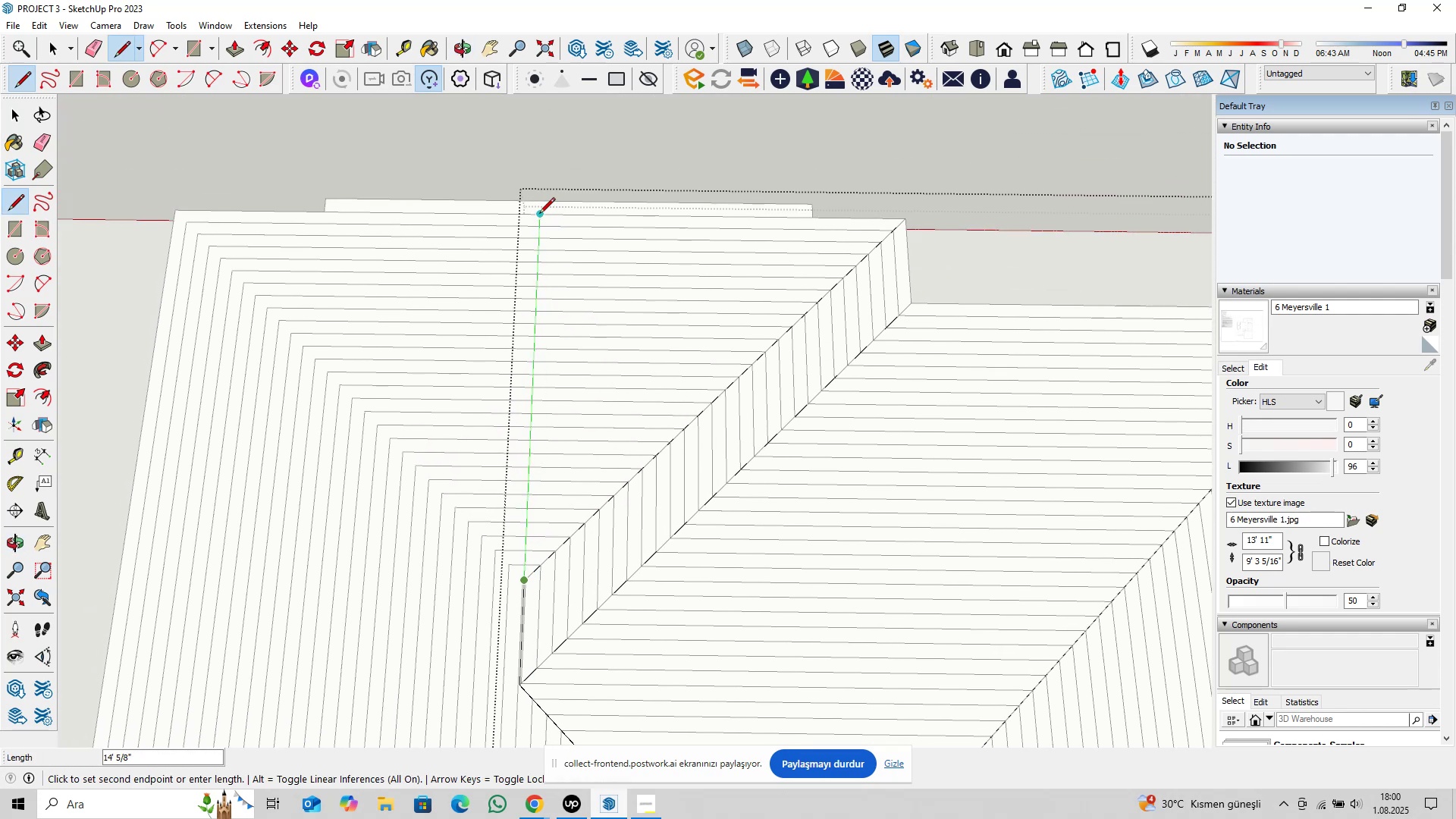 
left_click([538, 215])
 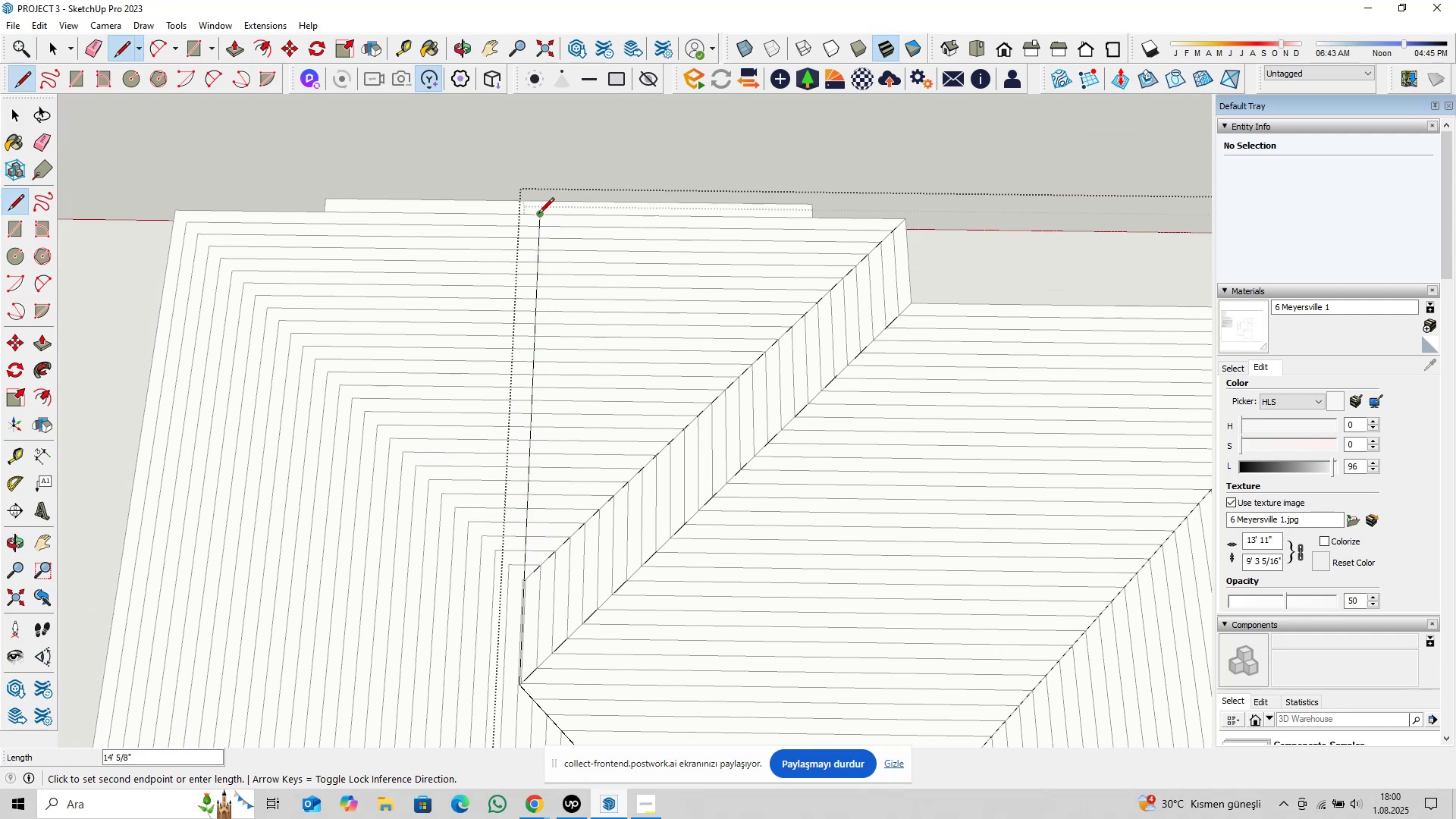 
key(Space)
 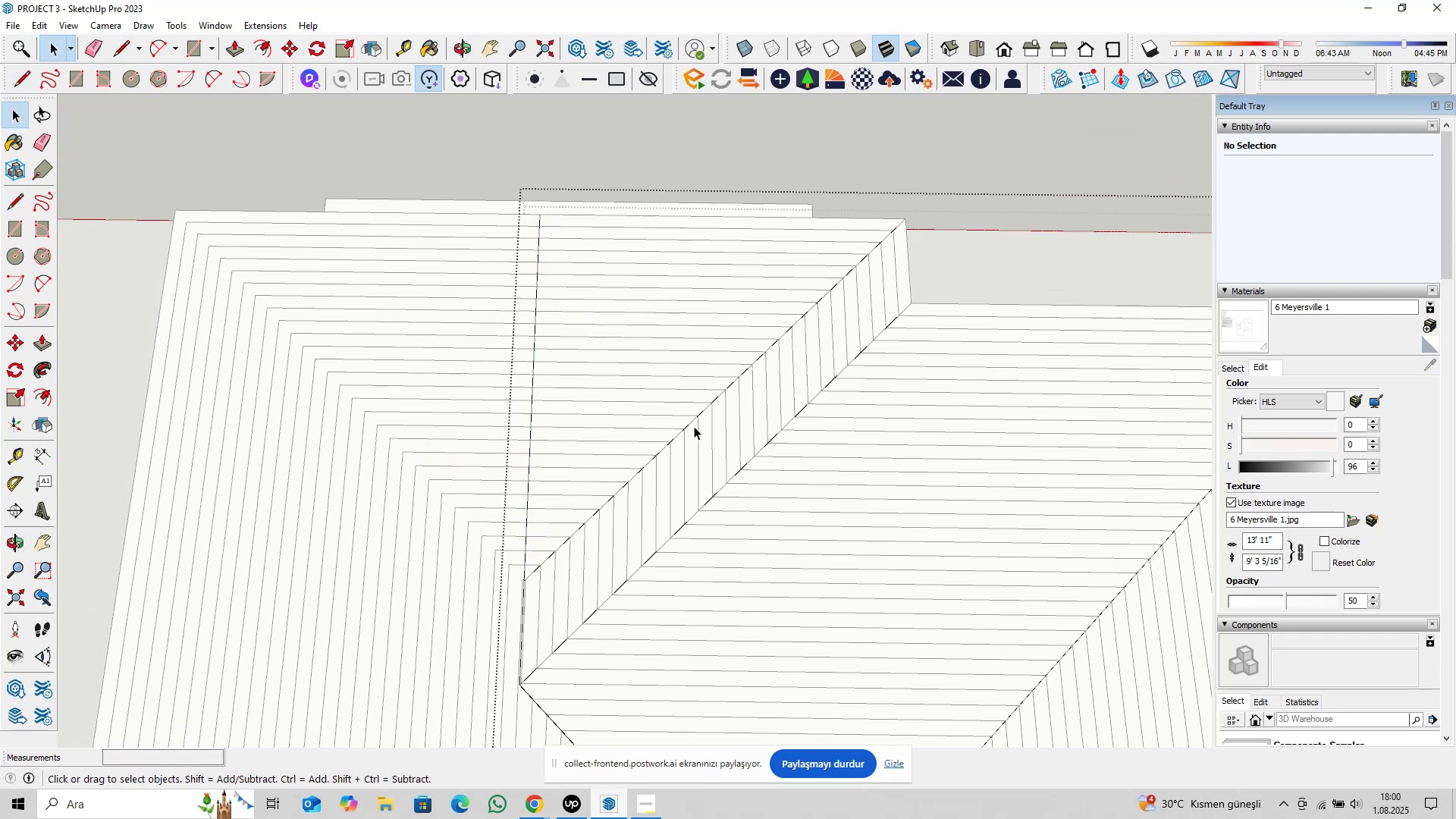 
double_click([689, 425])
 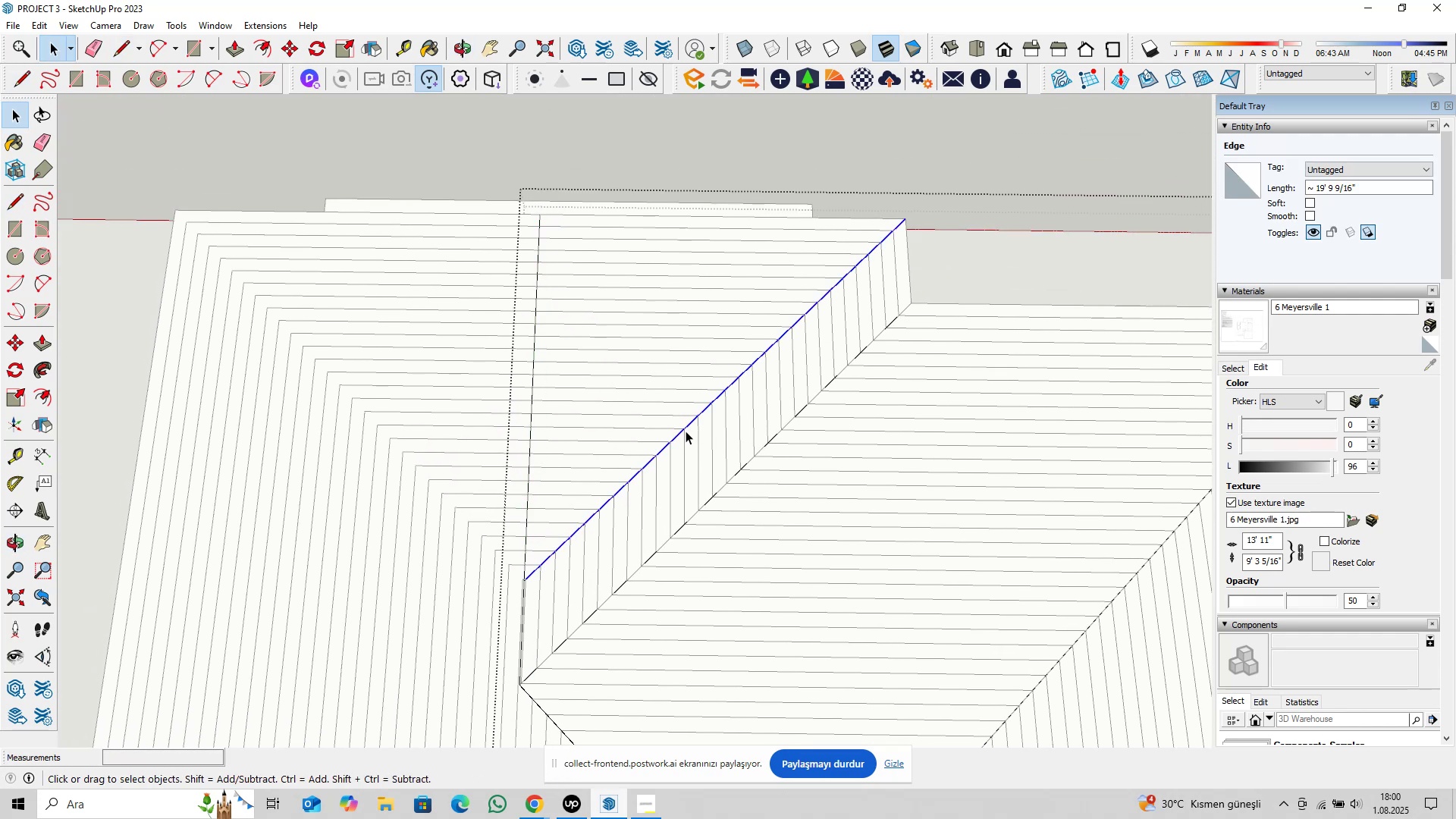 
scroll: coordinate [586, 526], scroll_direction: up, amount: 5.0
 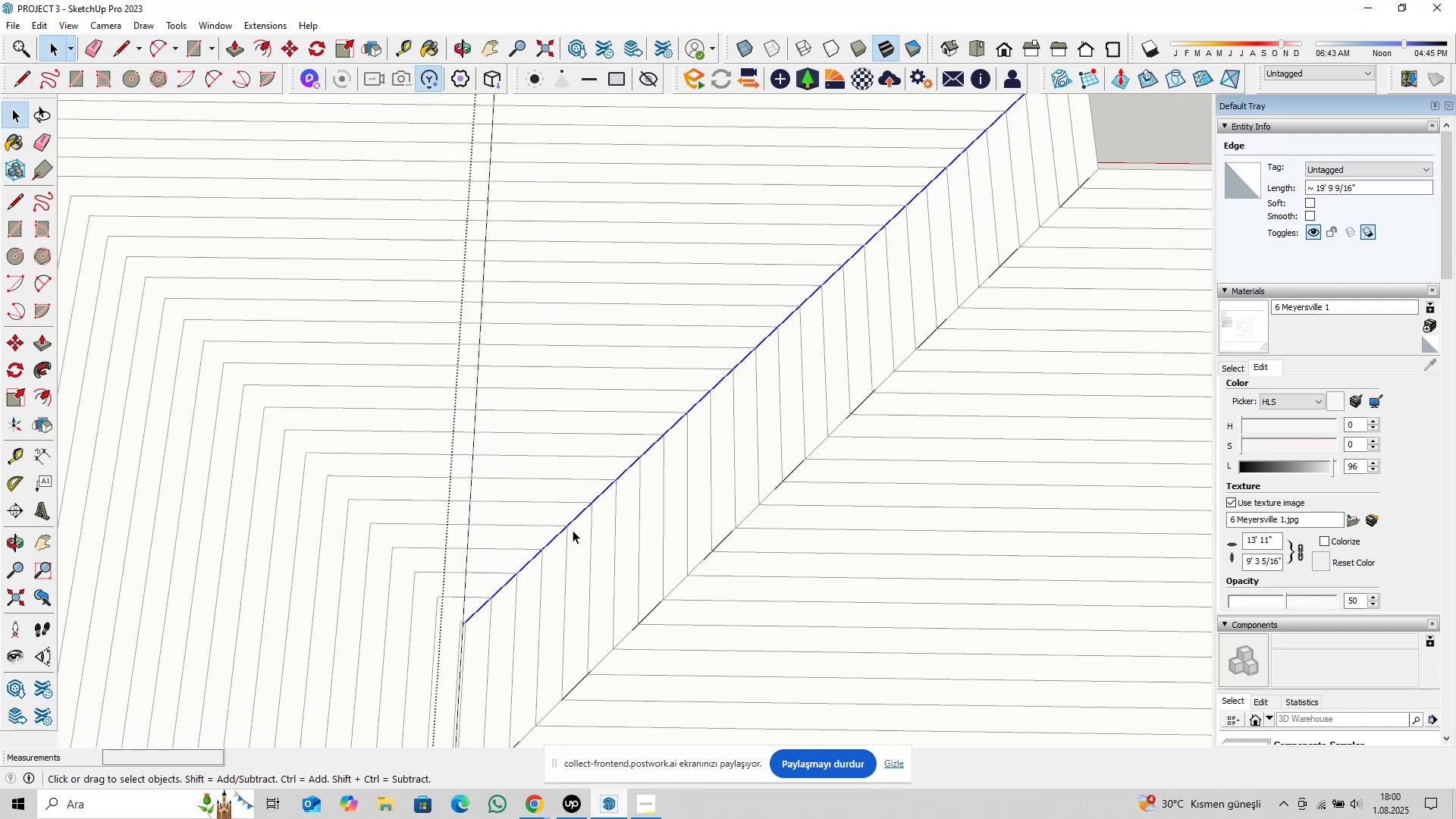 
key(Delete)
 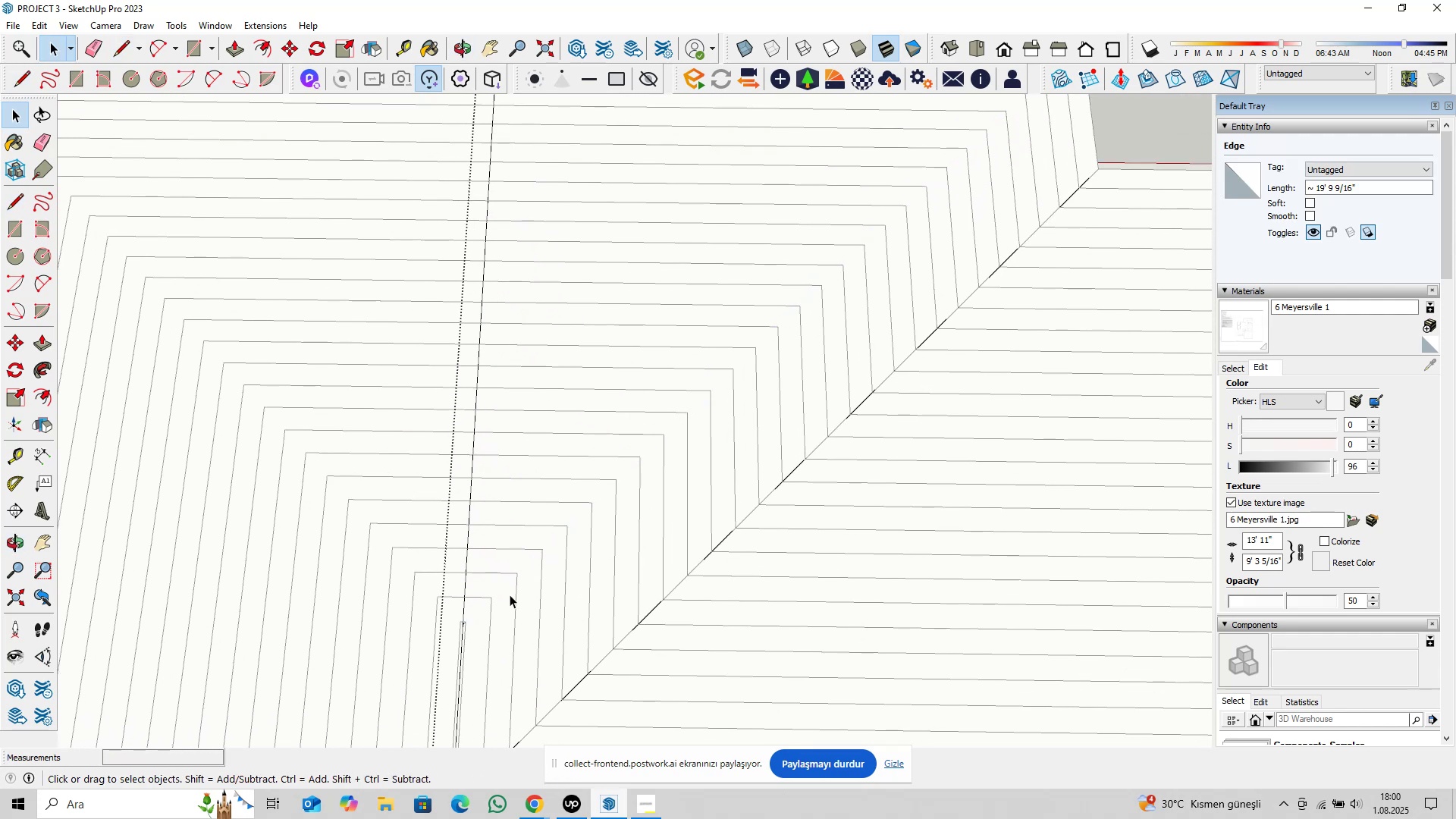 
scroll: coordinate [461, 602], scroll_direction: up, amount: 14.0
 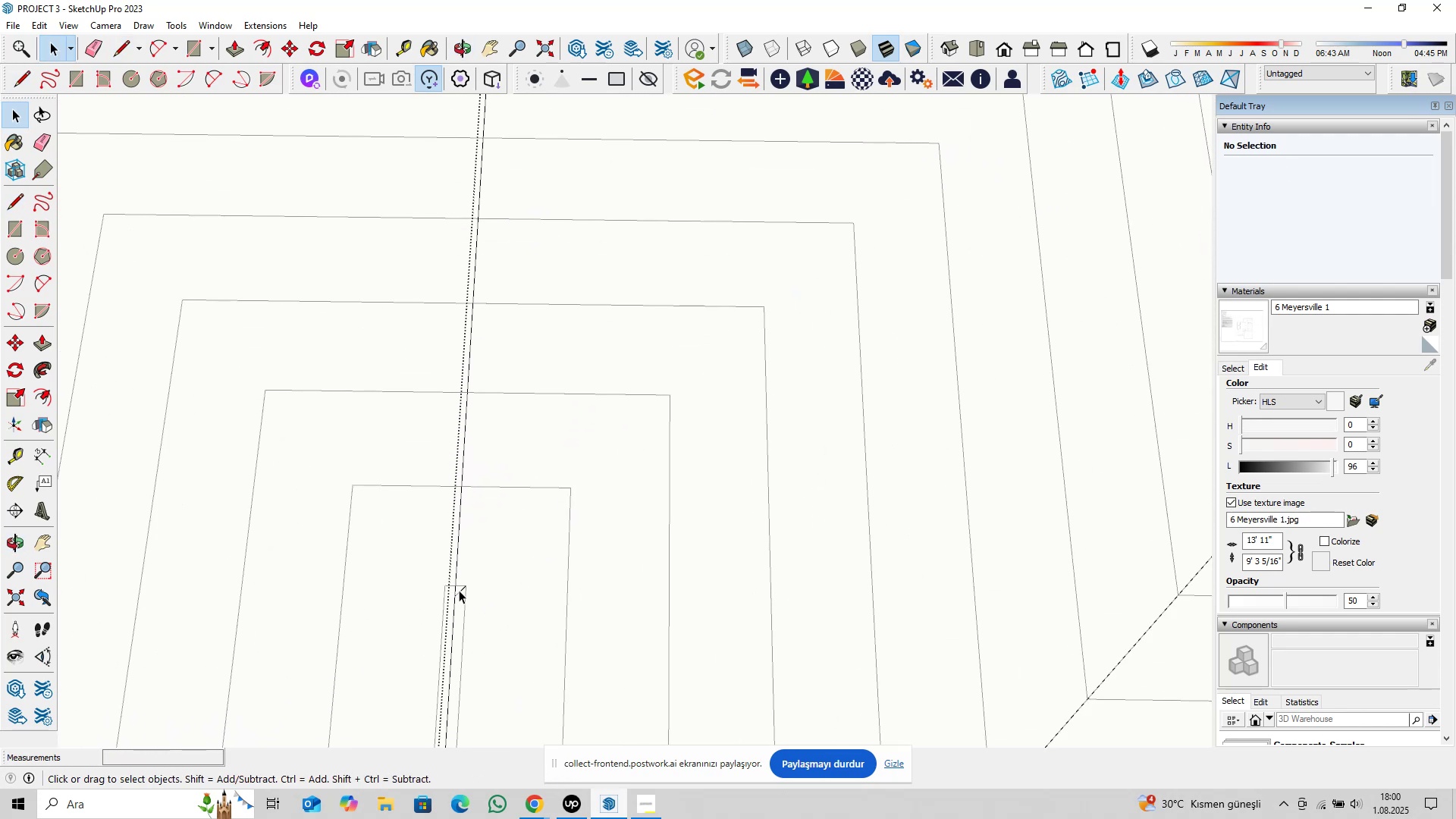 
left_click([459, 590])
 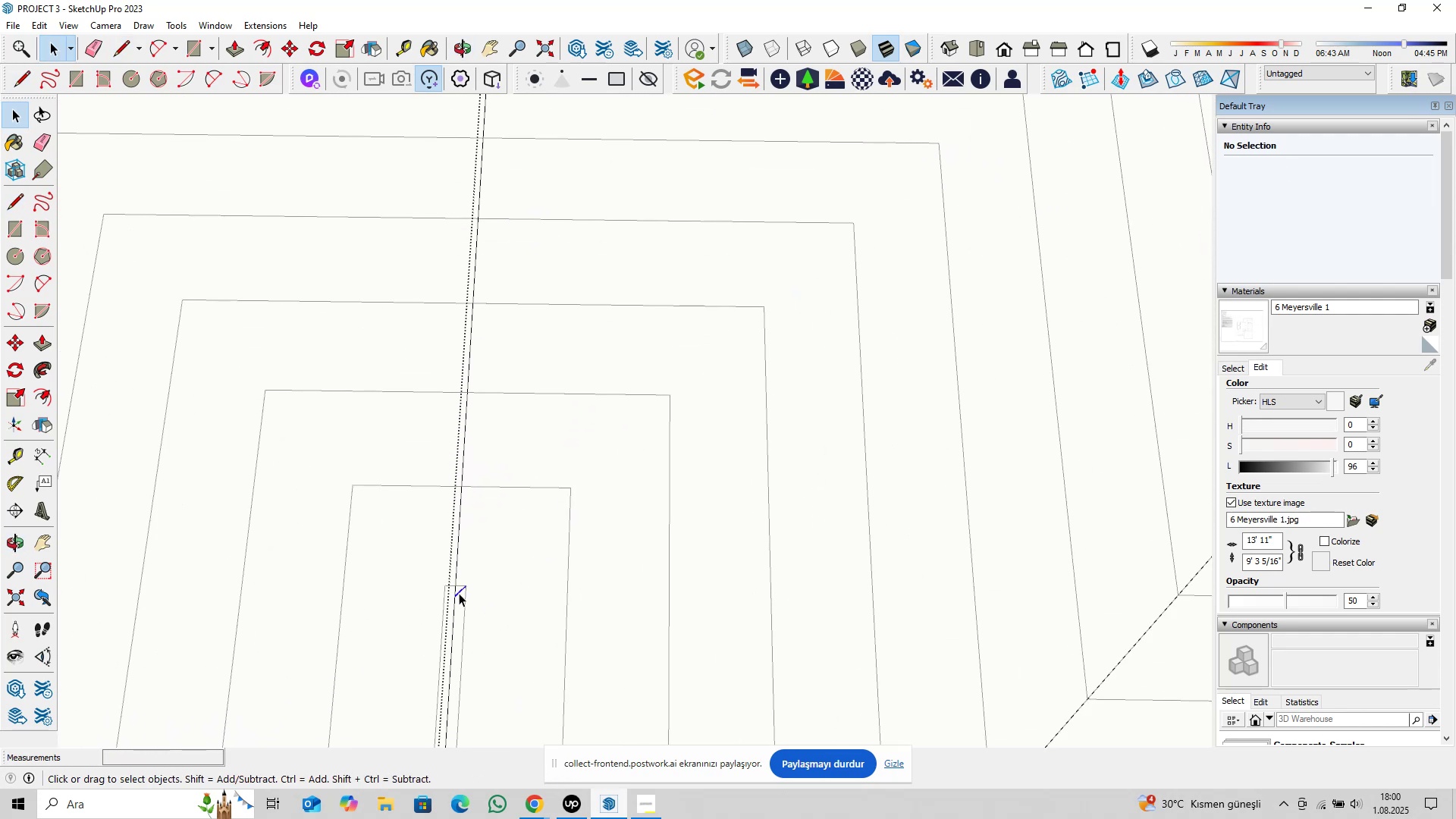 
key(Delete)
 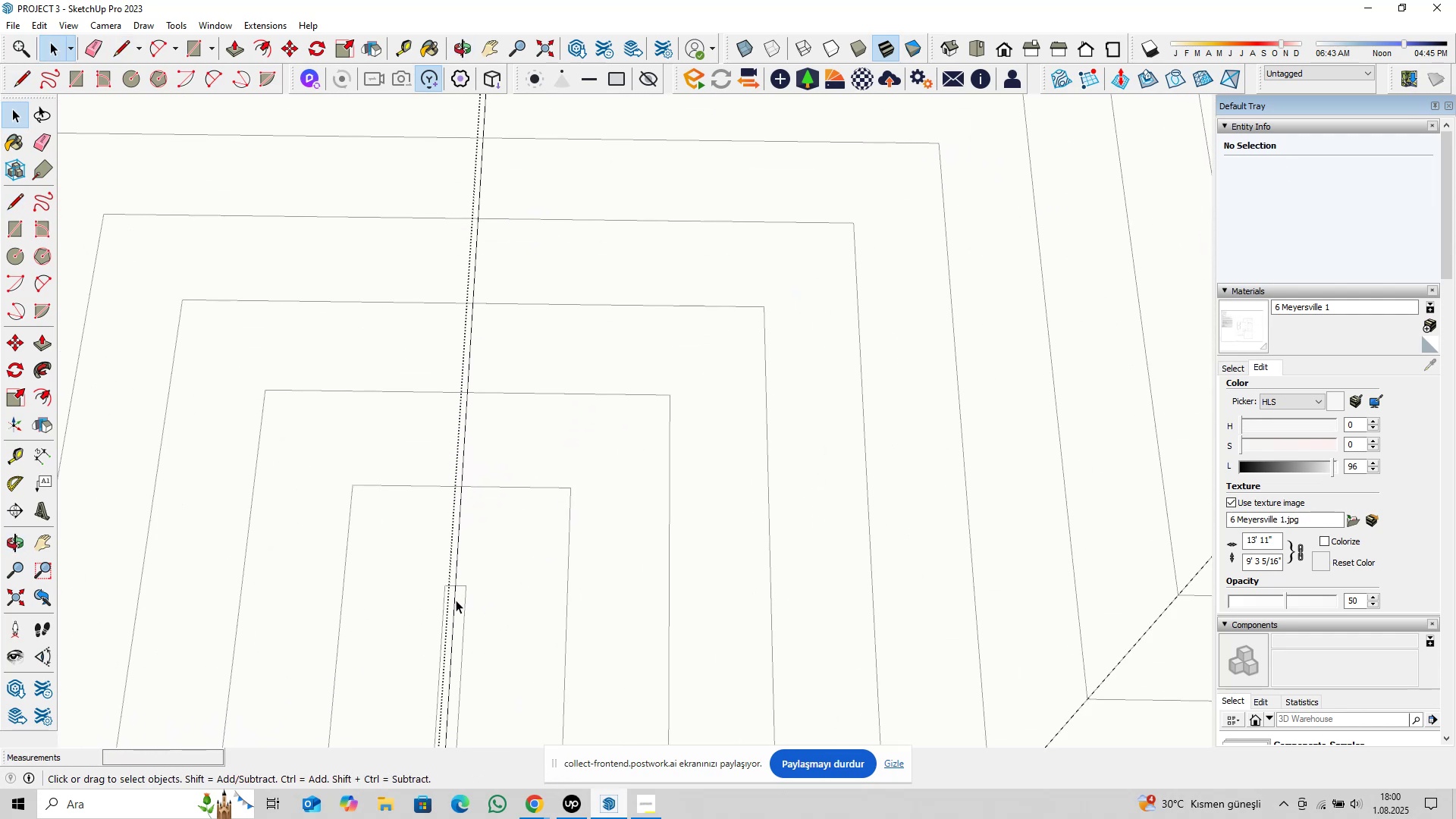 
double_click([456, 600])
 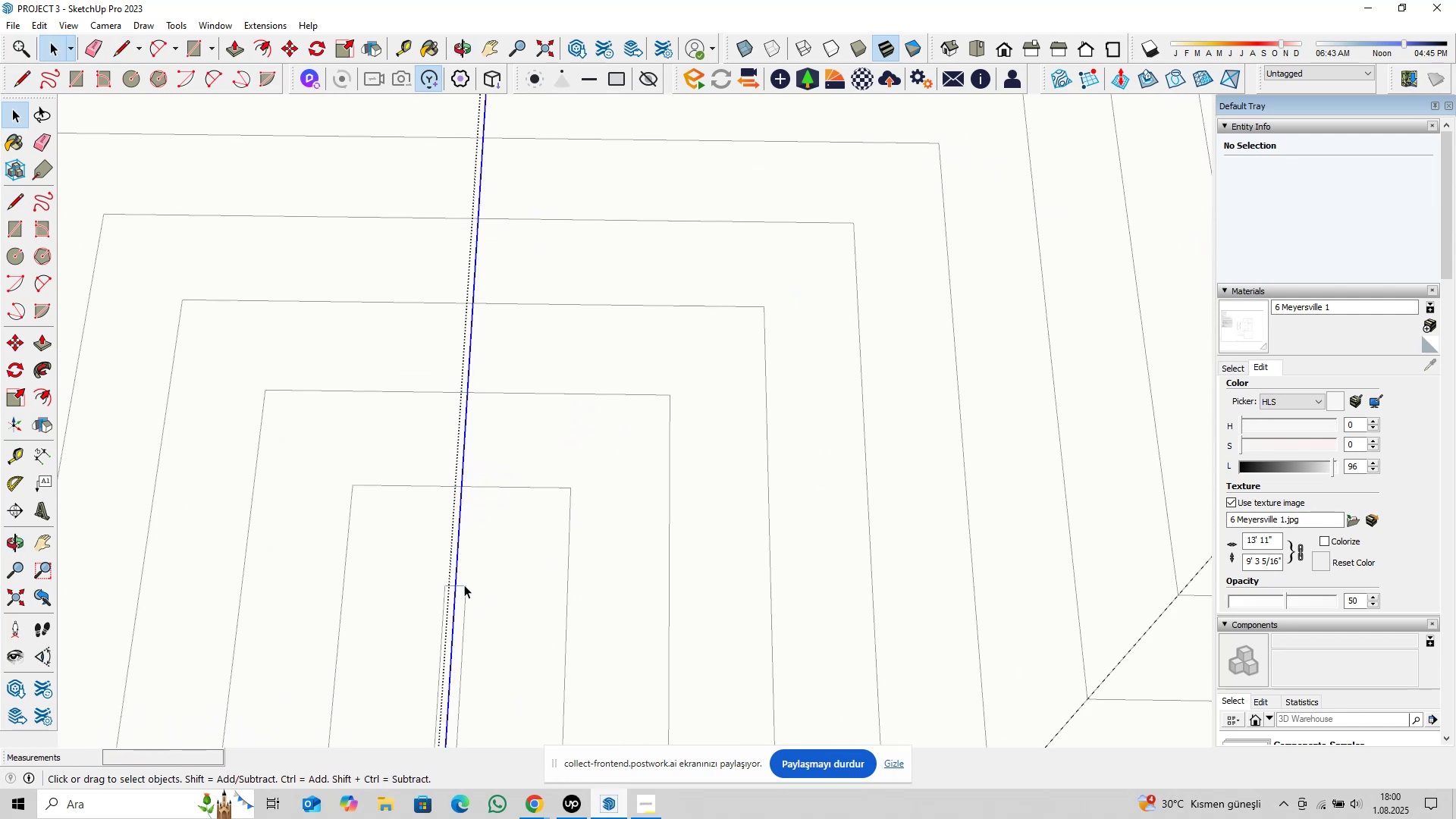 
scroll: coordinate [664, 422], scroll_direction: down, amount: 26.0
 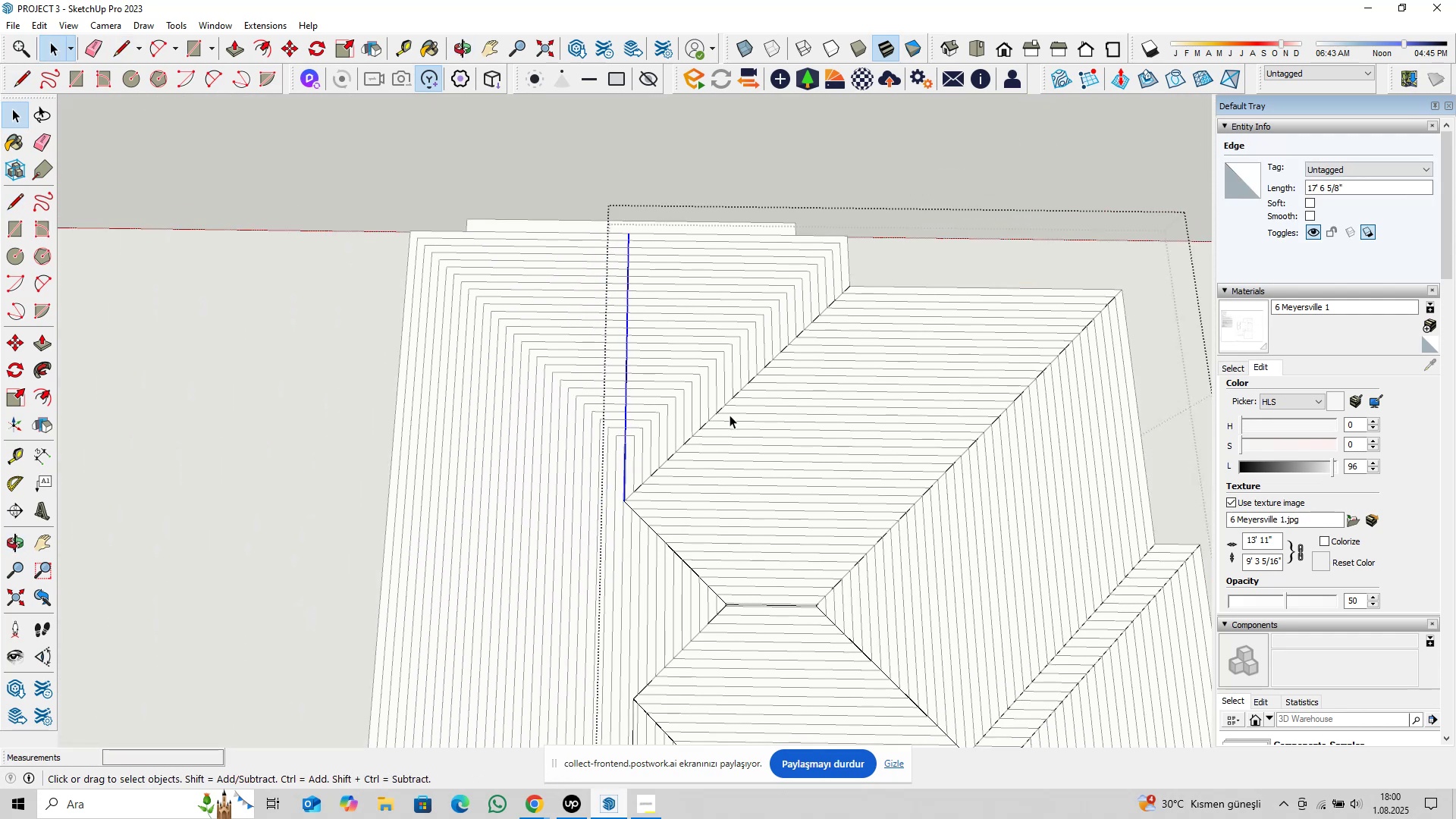 
hold_key(key=ShiftLeft, duration=0.31)
 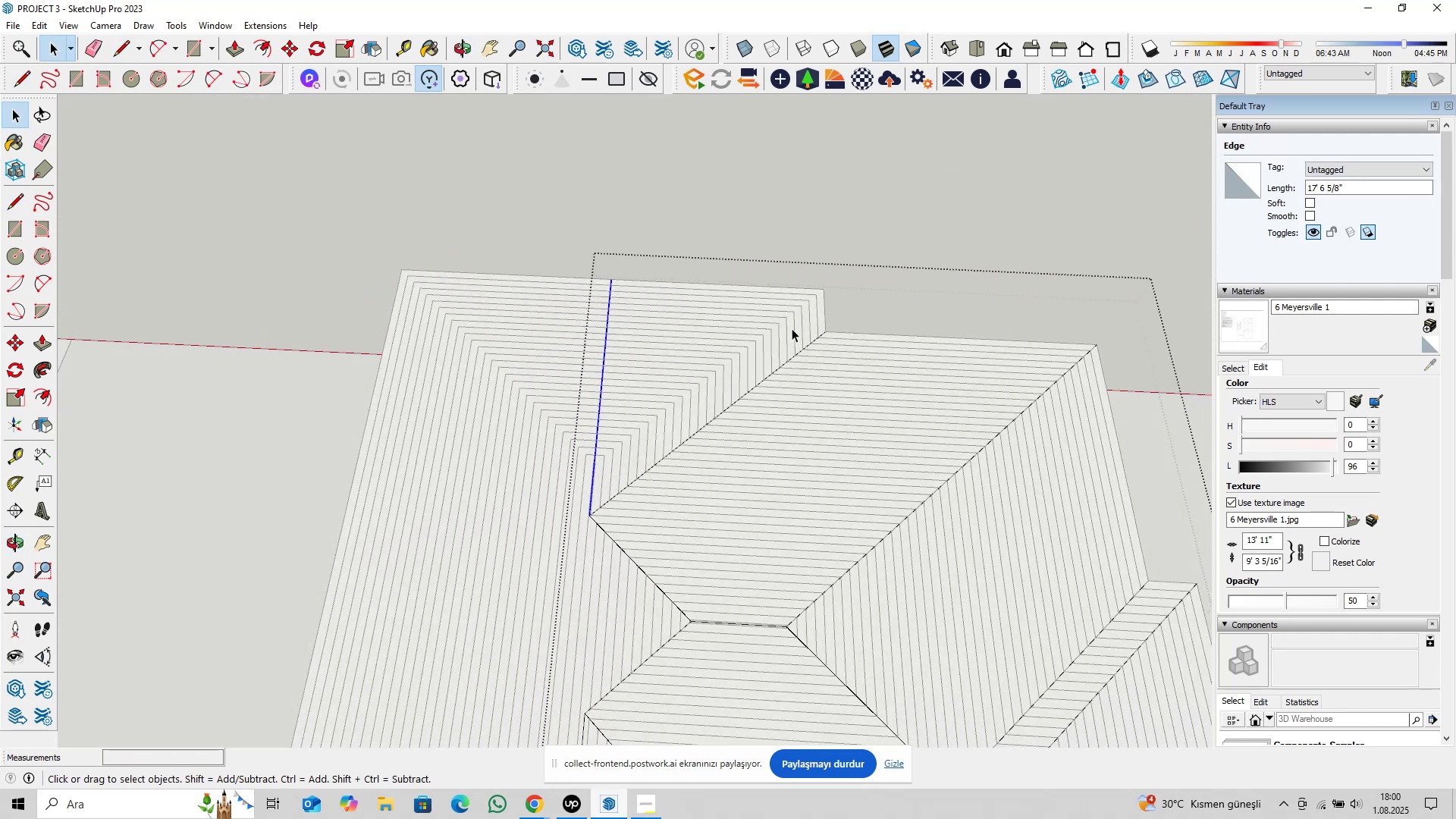 
scroll: coordinate [755, 445], scroll_direction: down, amount: 9.0
 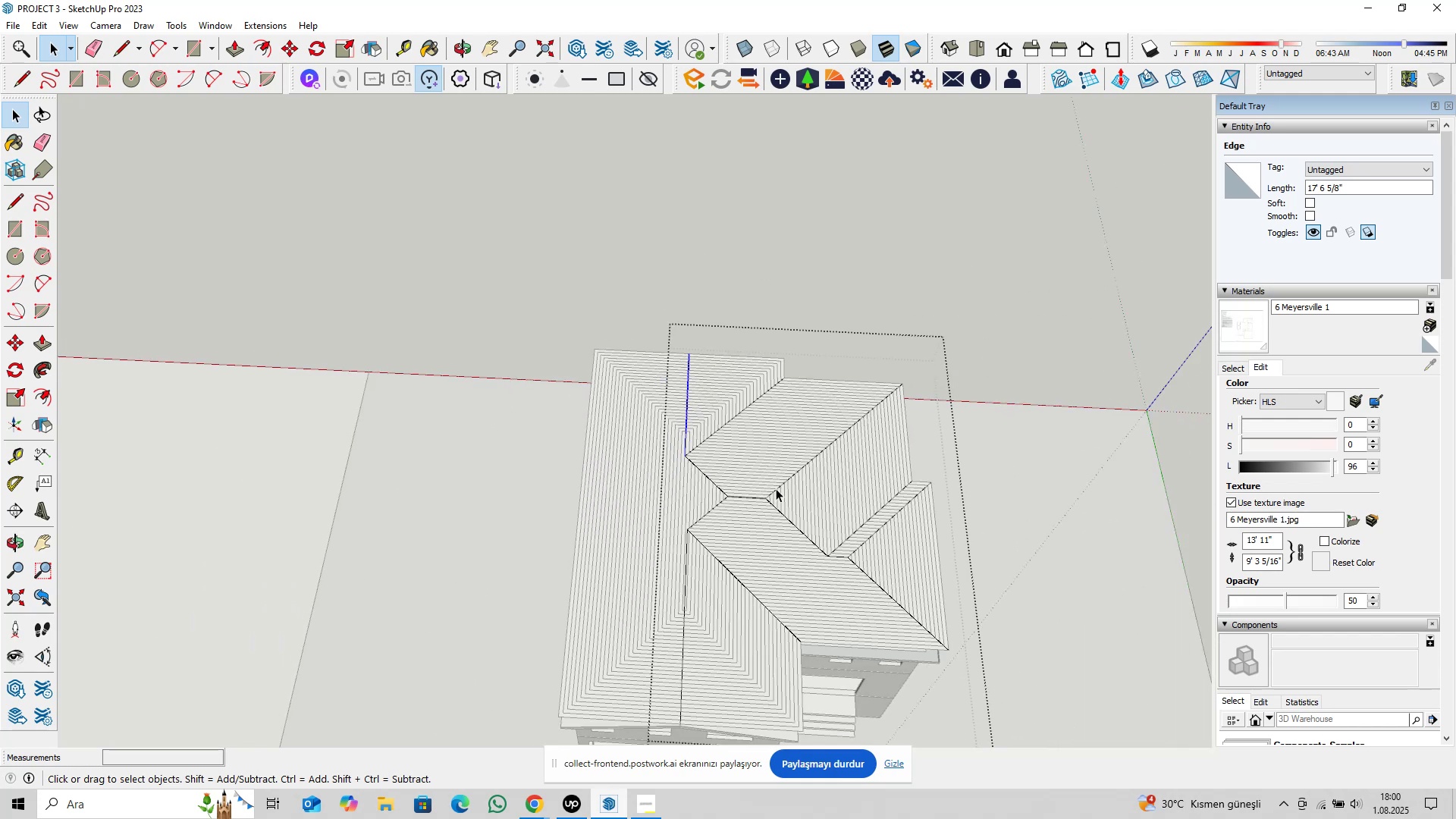 
hold_key(key=ShiftLeft, duration=0.42)
 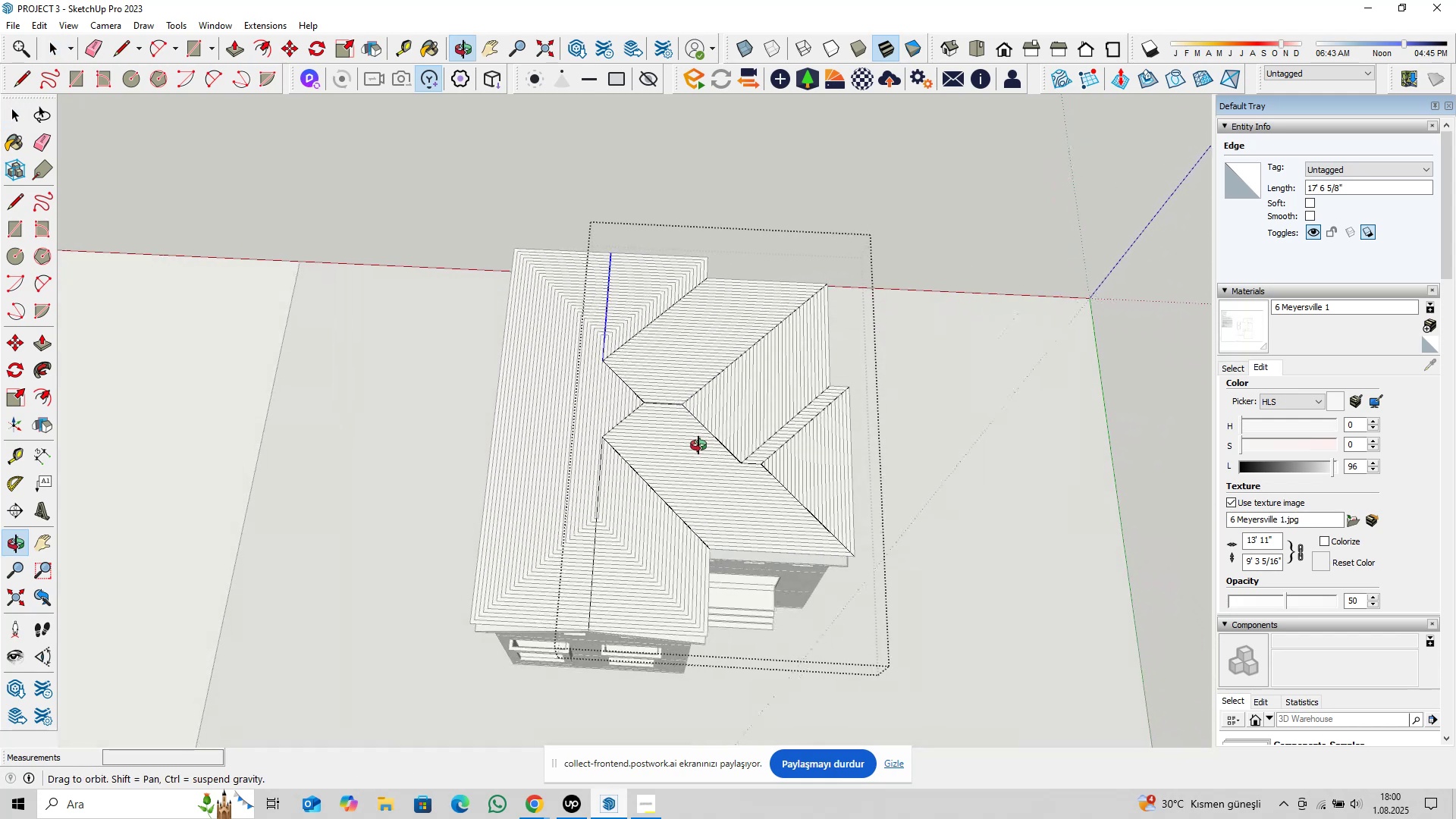 
scroll: coordinate [698, 439], scroll_direction: up, amount: 1.0
 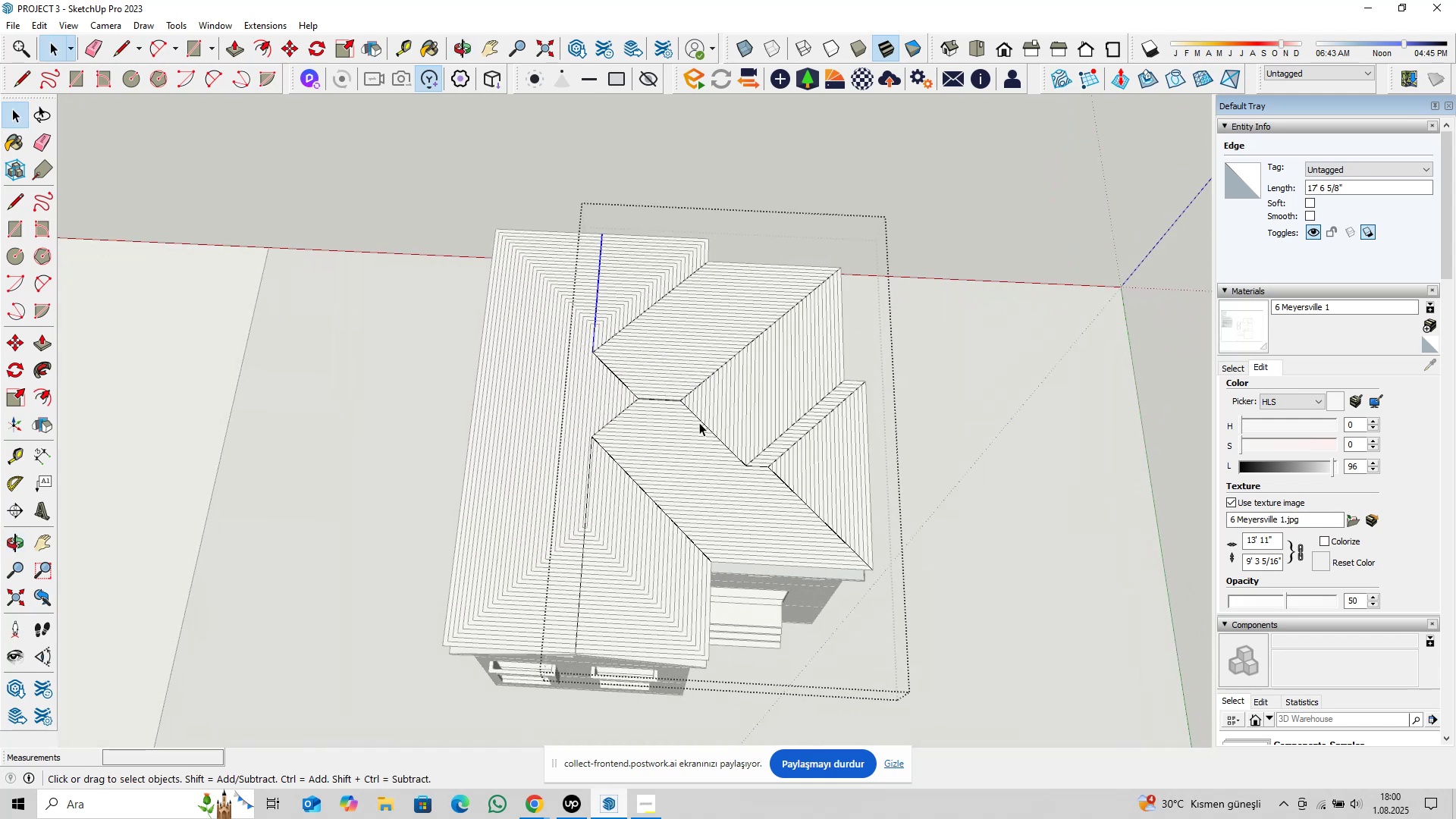 
hold_key(key=ShiftLeft, duration=0.47)
 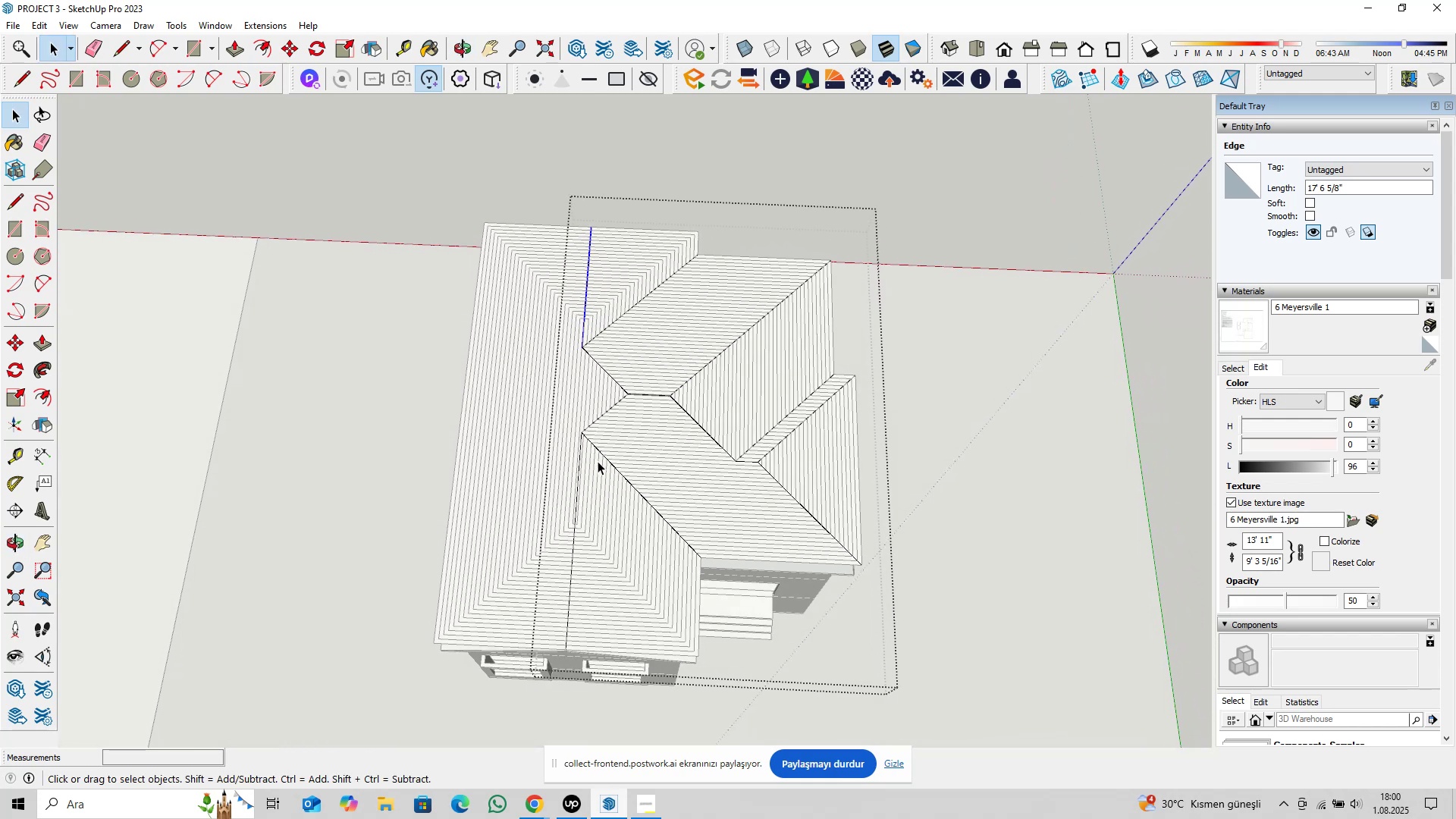 
wait(10.75)
 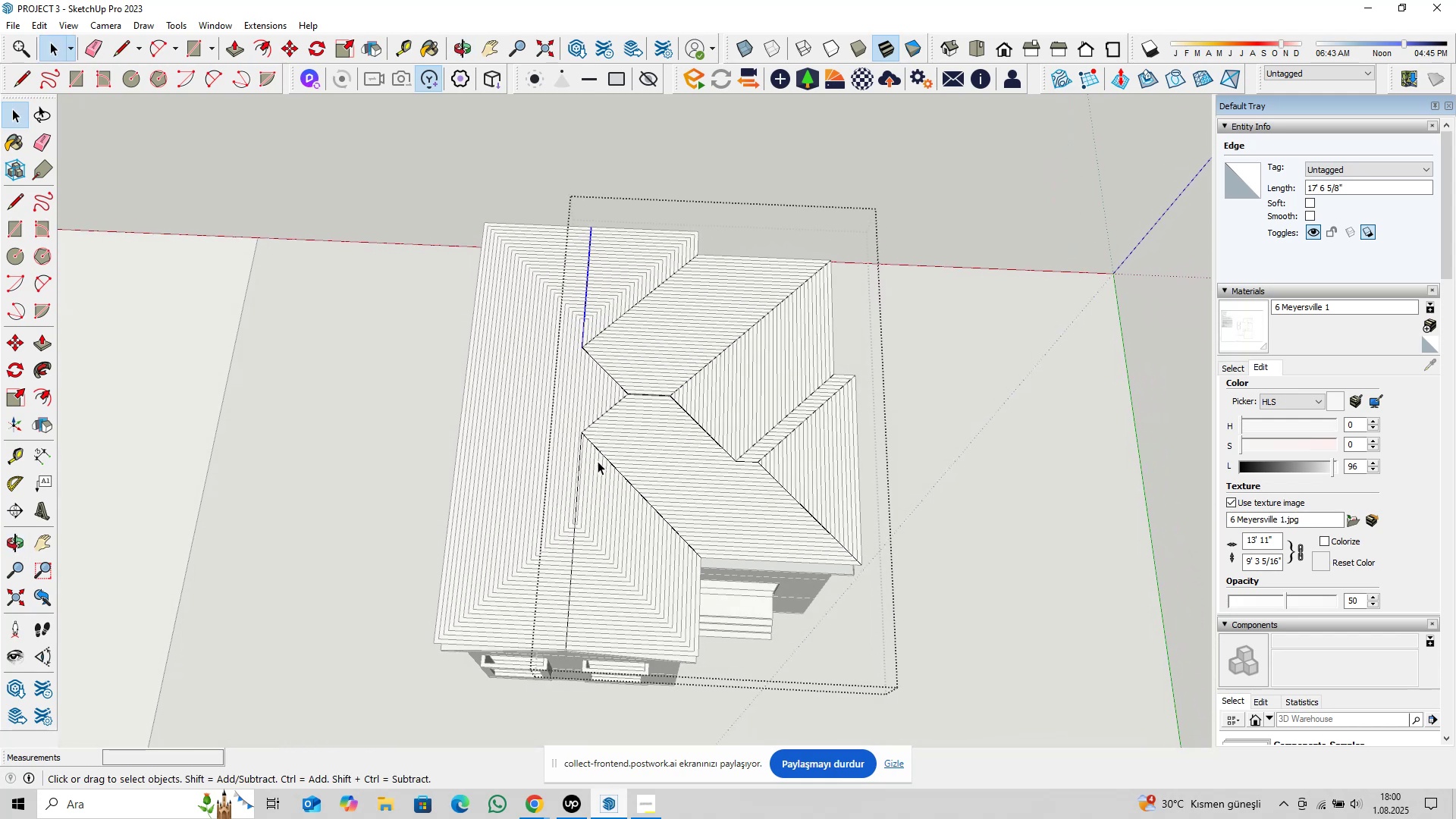 
scroll: coordinate [606, 469], scroll_direction: down, amount: 5.0
 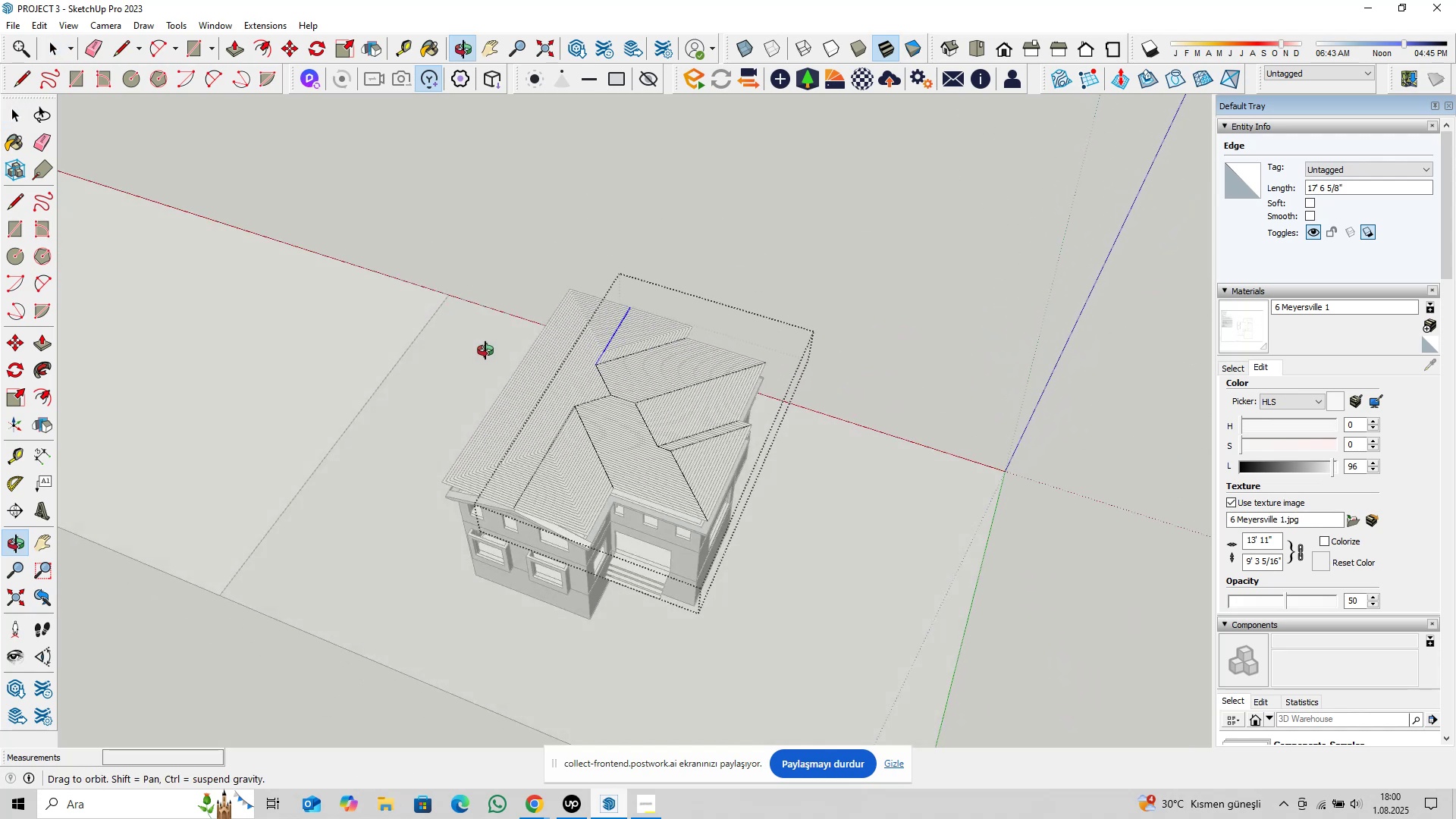 
scroll: coordinate [603, 453], scroll_direction: up, amount: 4.0
 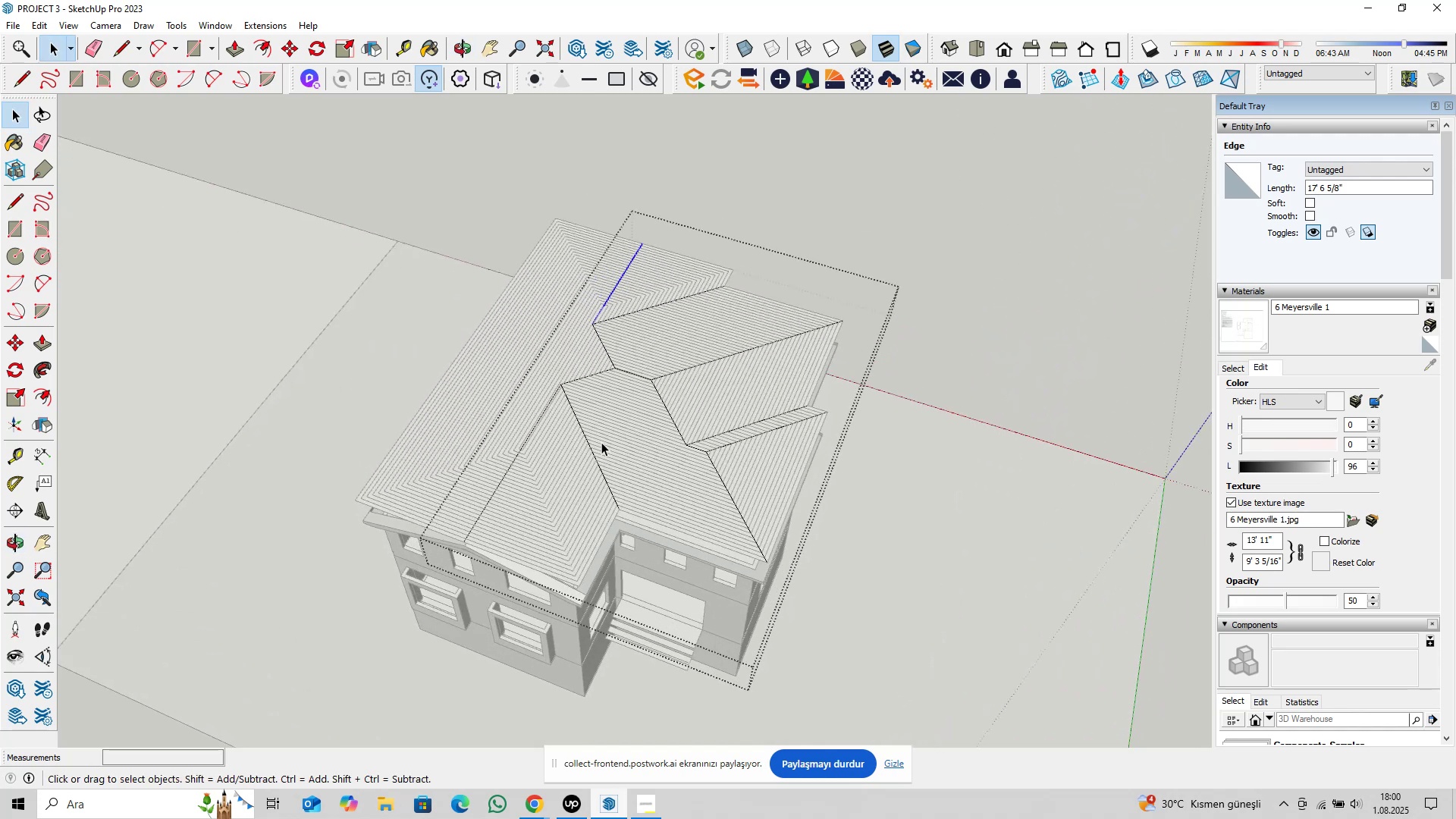 
scroll: coordinate [618, 435], scroll_direction: down, amount: 10.0
 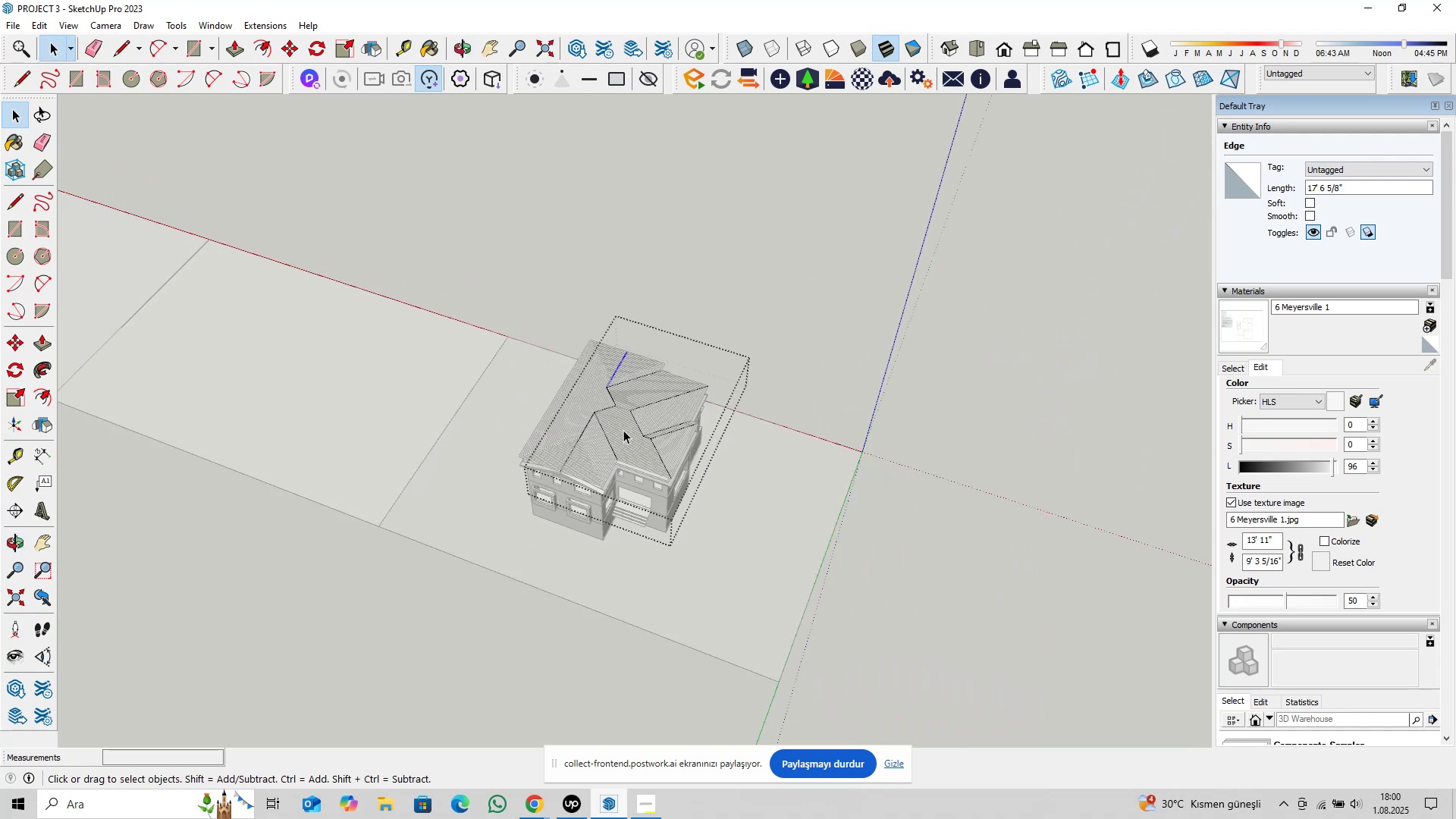 
key(Escape)
 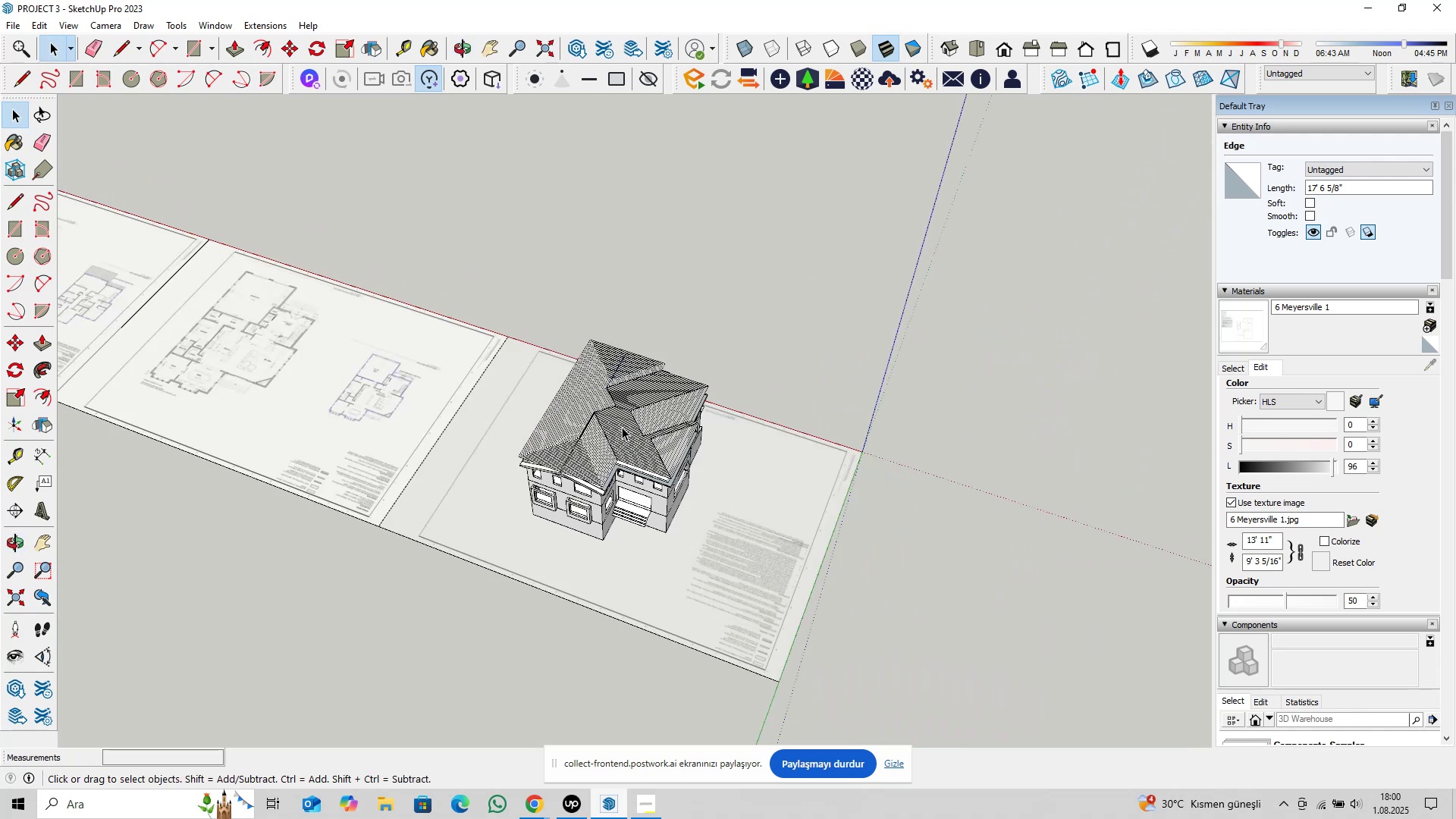 
key(Escape)
 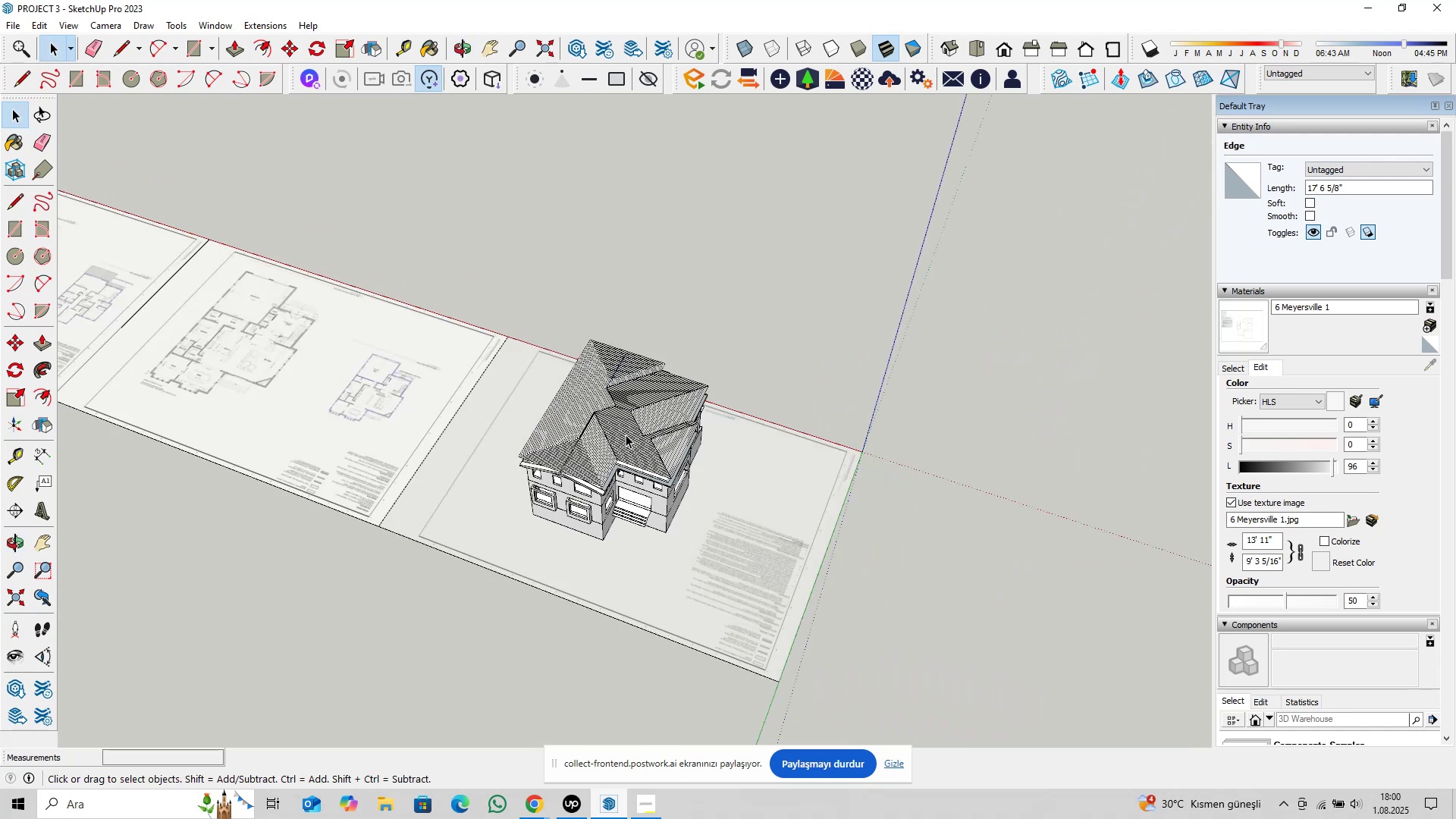 
key(Escape)
 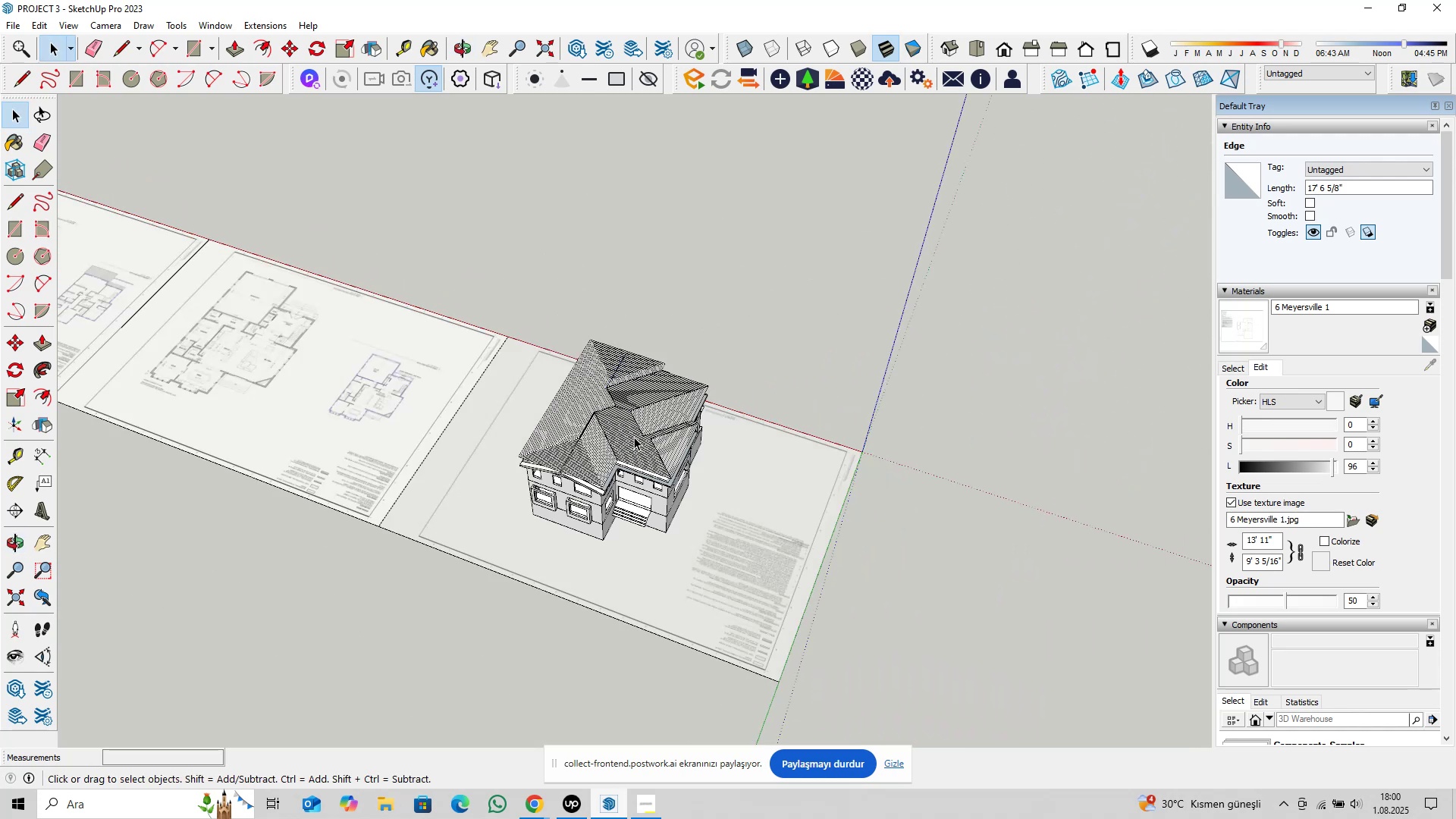 
scroll: coordinate [629, 442], scroll_direction: down, amount: 7.0
 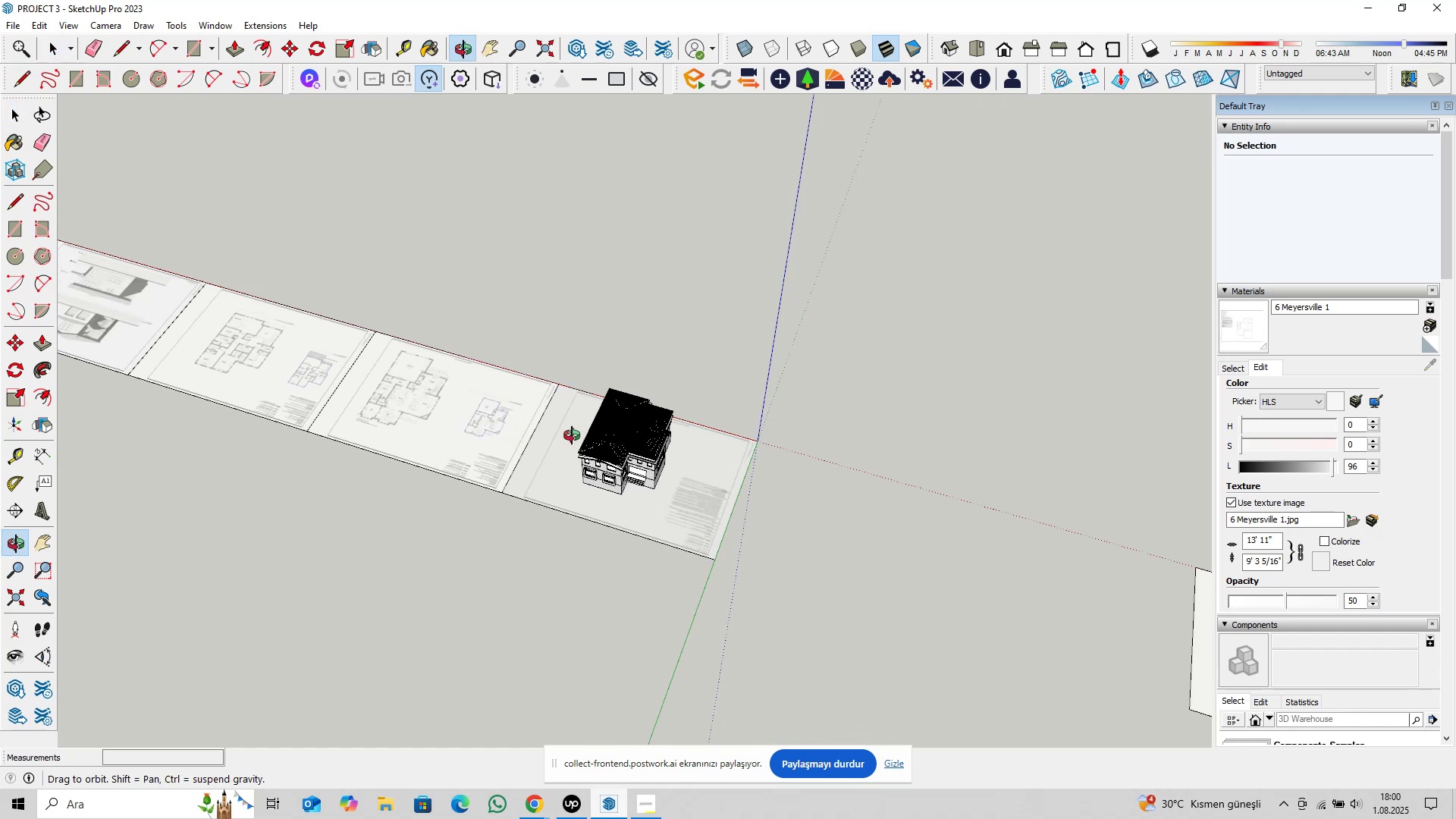 
hold_key(key=ShiftLeft, duration=0.55)
 